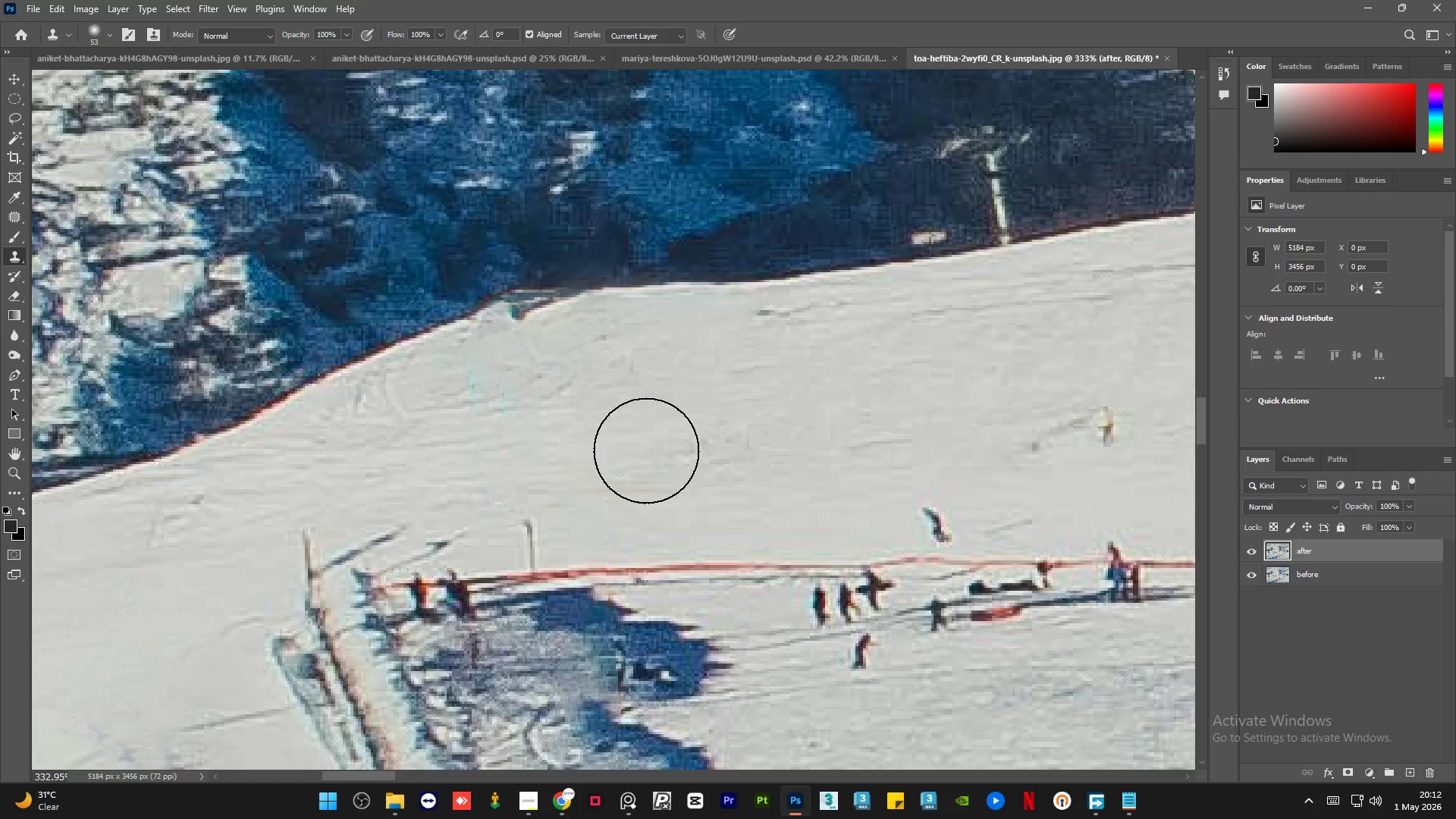 
hold_key(key=AltLeft, duration=0.53)
left_click([789, 443])
 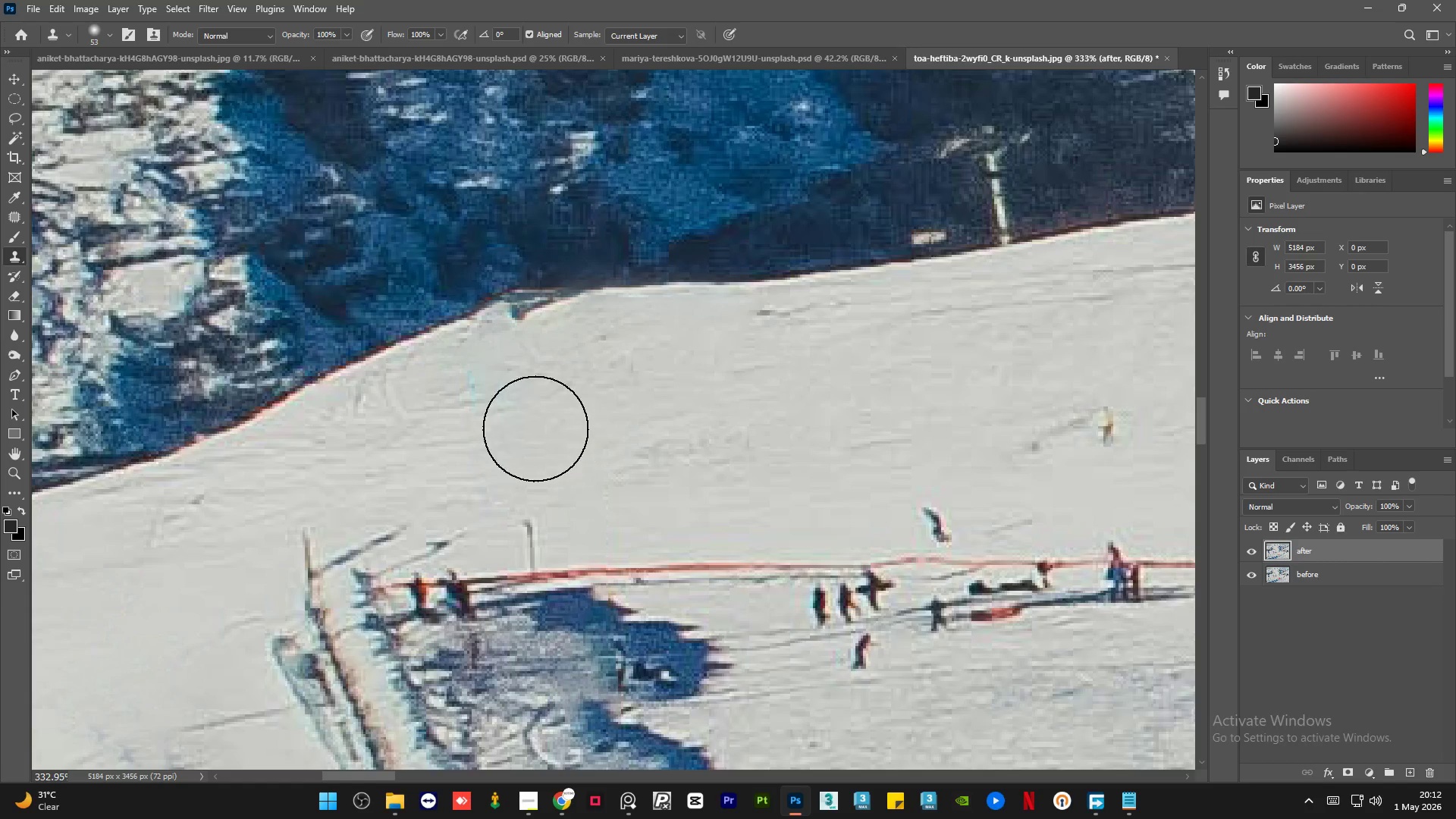 
left_click_drag(start_coordinate=[515, 414], to_coordinate=[488, 406])
 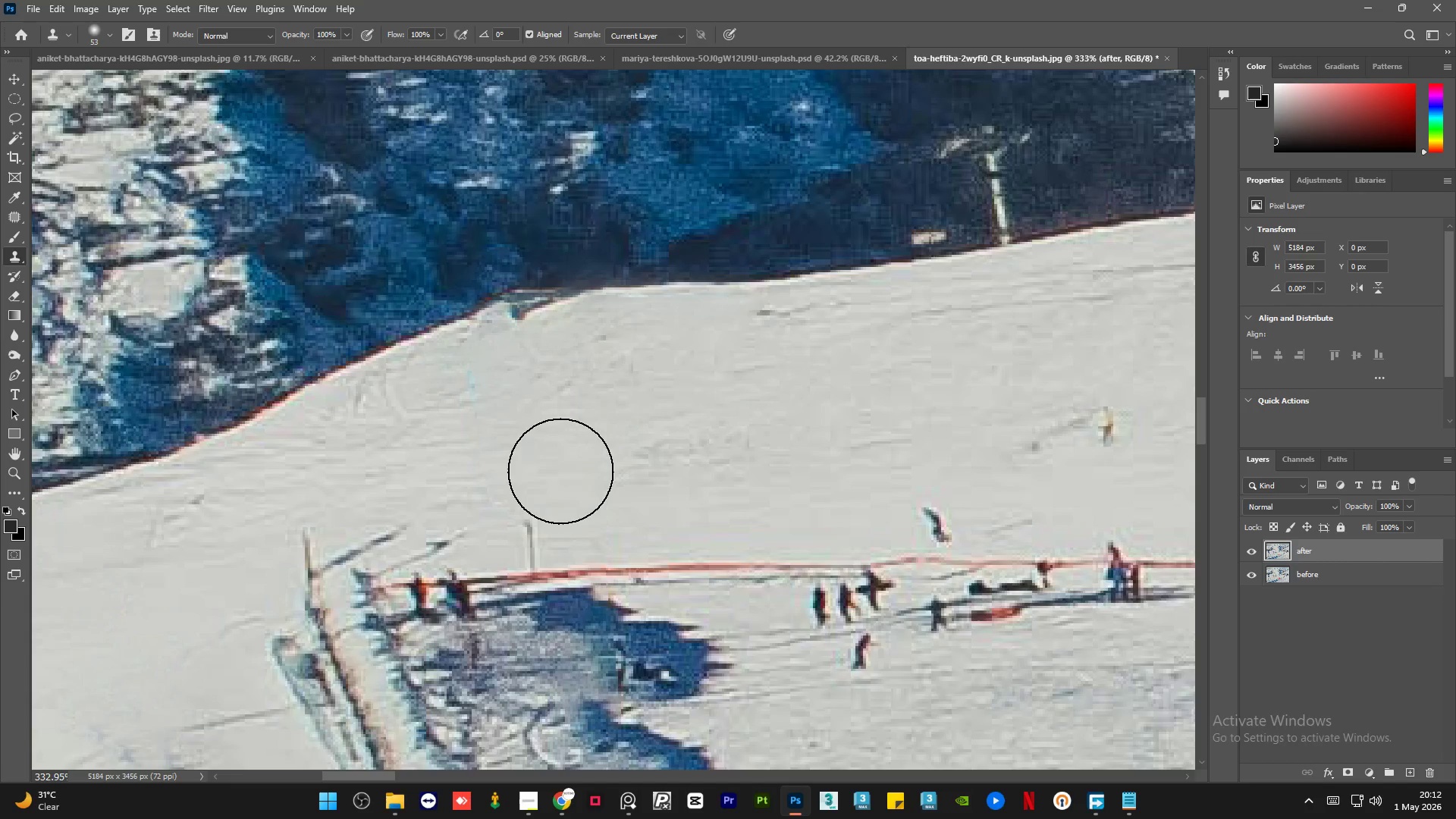 
hold_key(key=AltLeft, duration=0.36)
left_click([438, 447])
 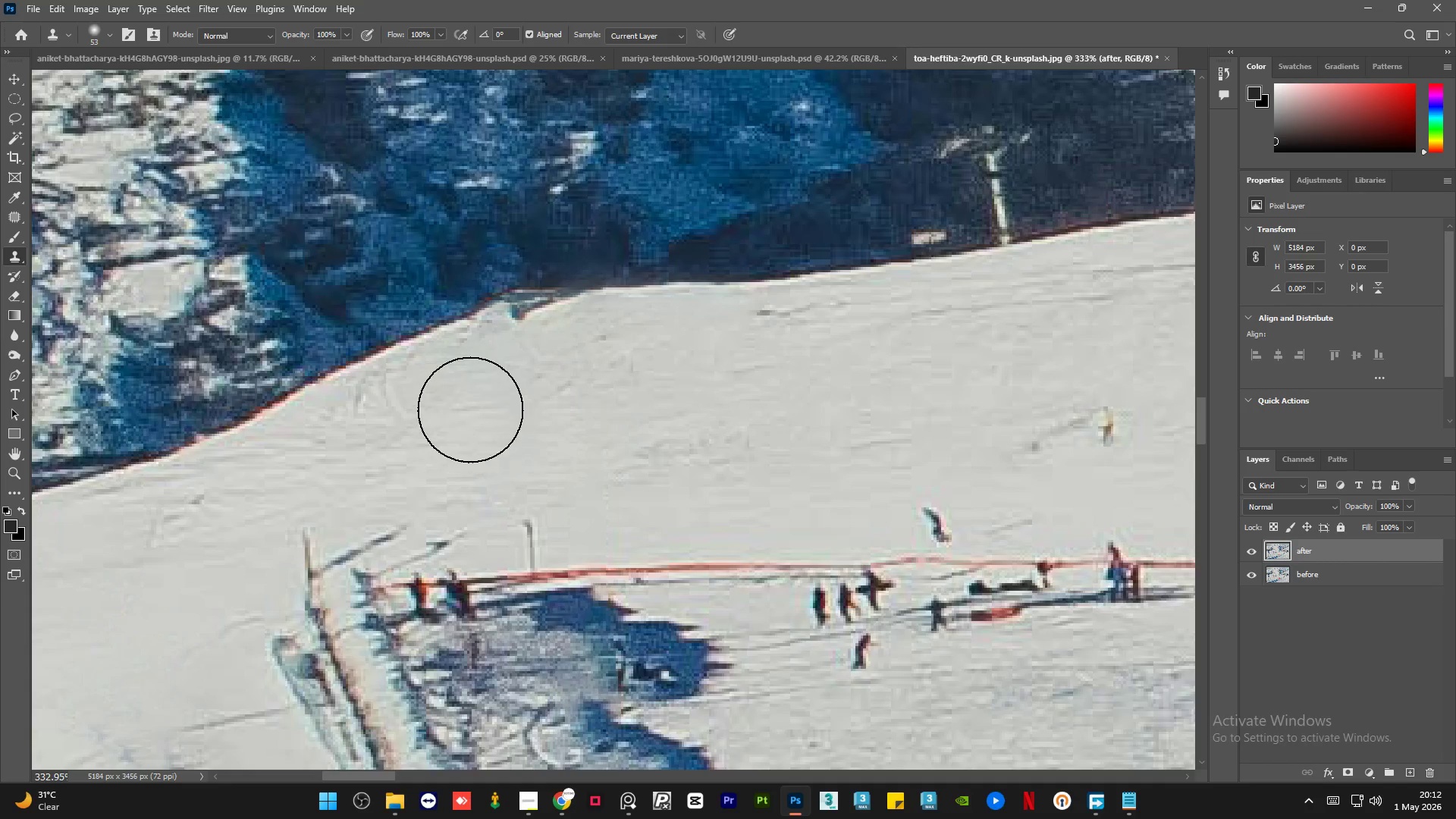 
left_click_drag(start_coordinate=[471, 406], to_coordinate=[489, 399])
 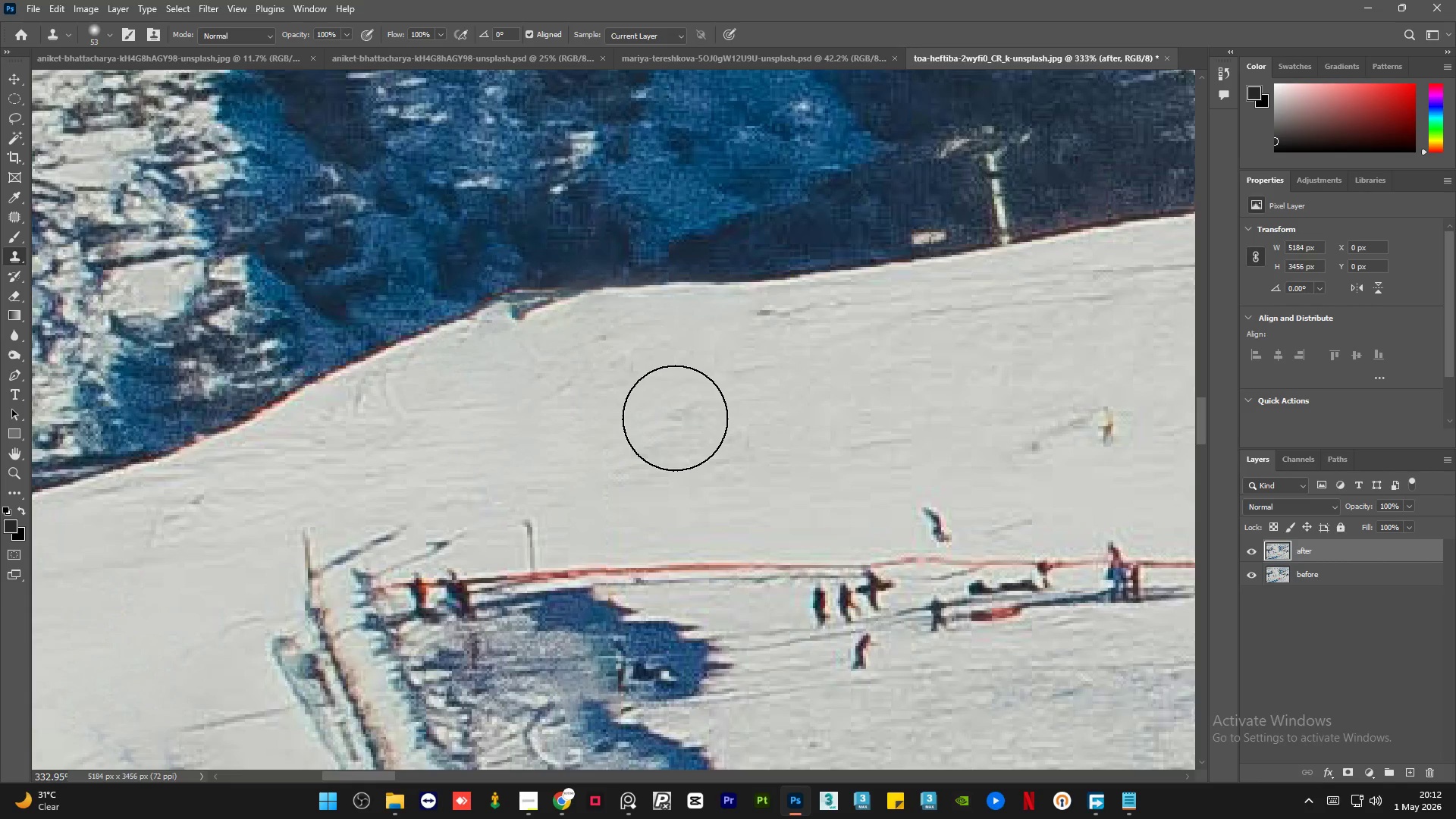 
hold_key(key=AltLeft, duration=3.38)
scroll: coordinate [563, 459], scroll_direction: down, amount: 3.0
 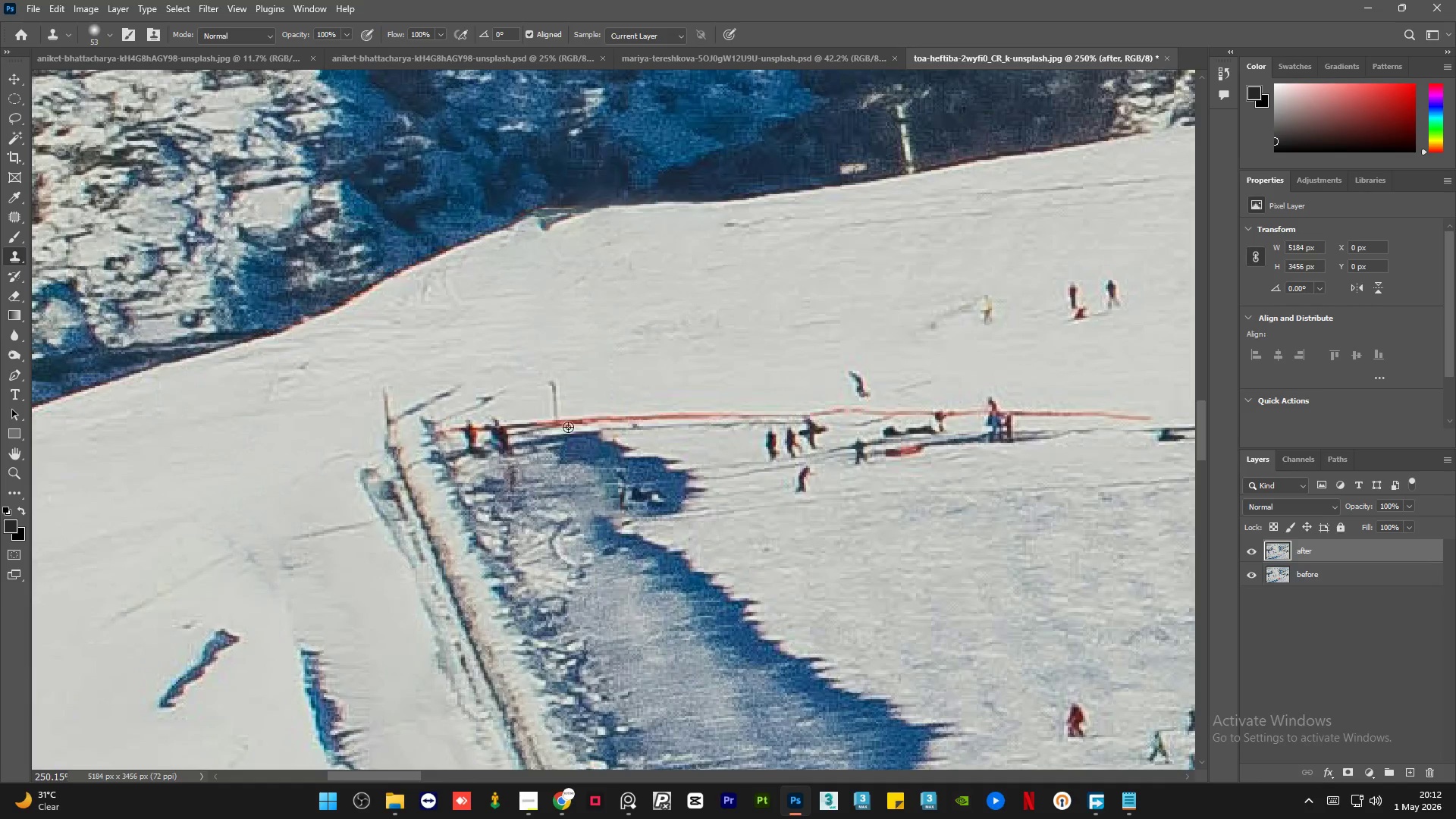 
scroll: coordinate [557, 374], scroll_direction: up, amount: 6.0
 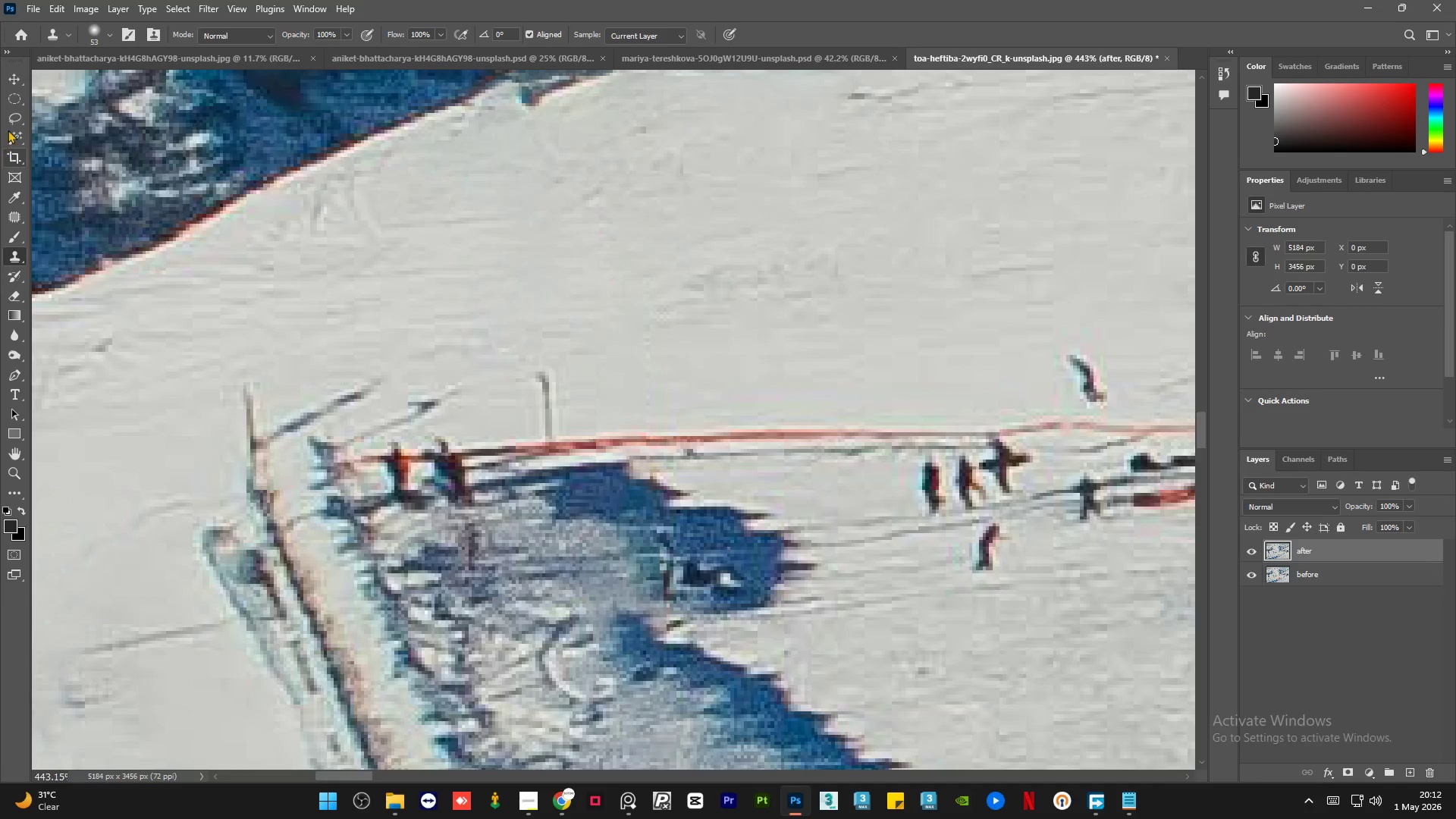 
left_click([16, 117])
 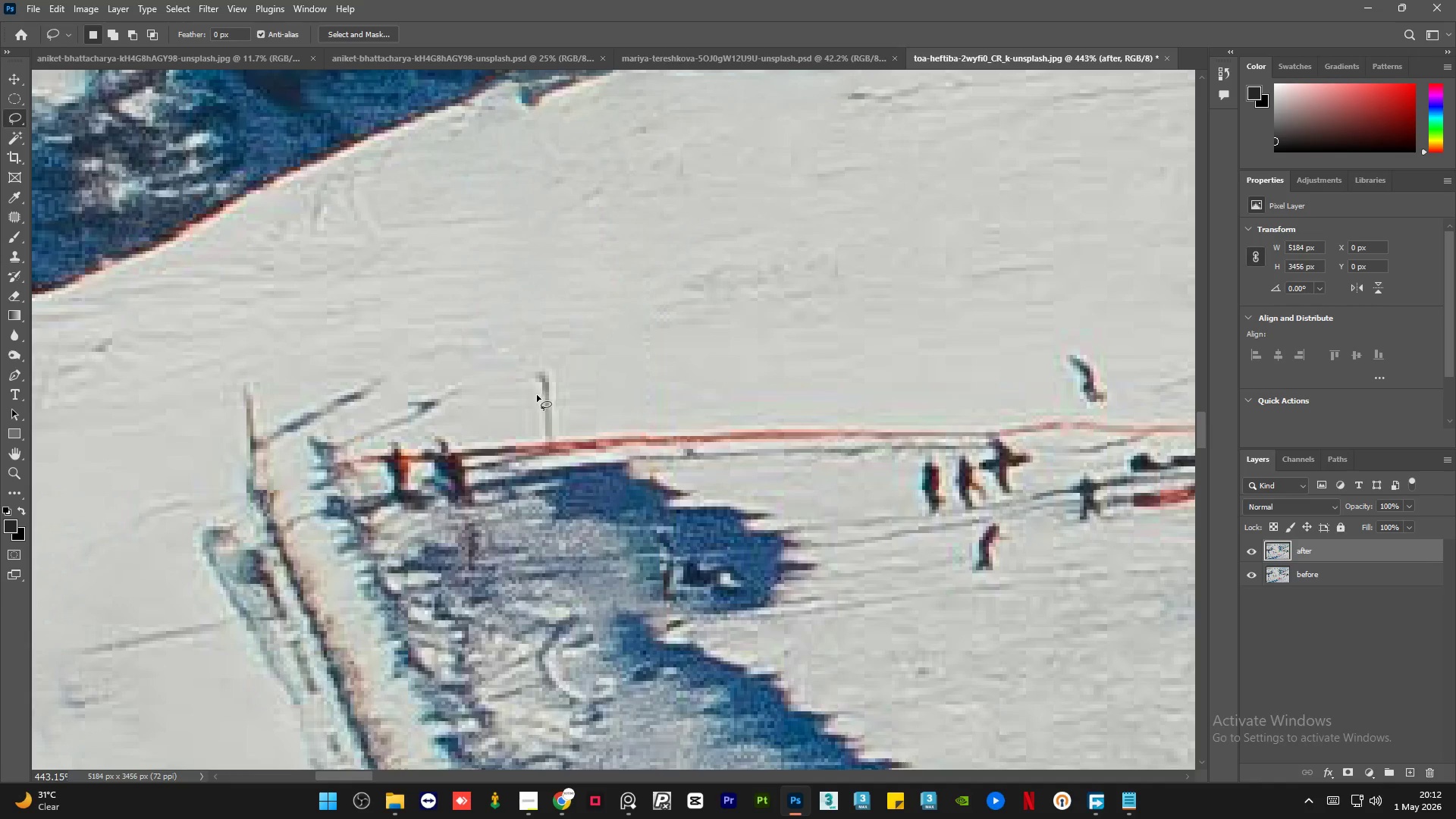 
left_click_drag(start_coordinate=[533, 400], to_coordinate=[532, 385])
 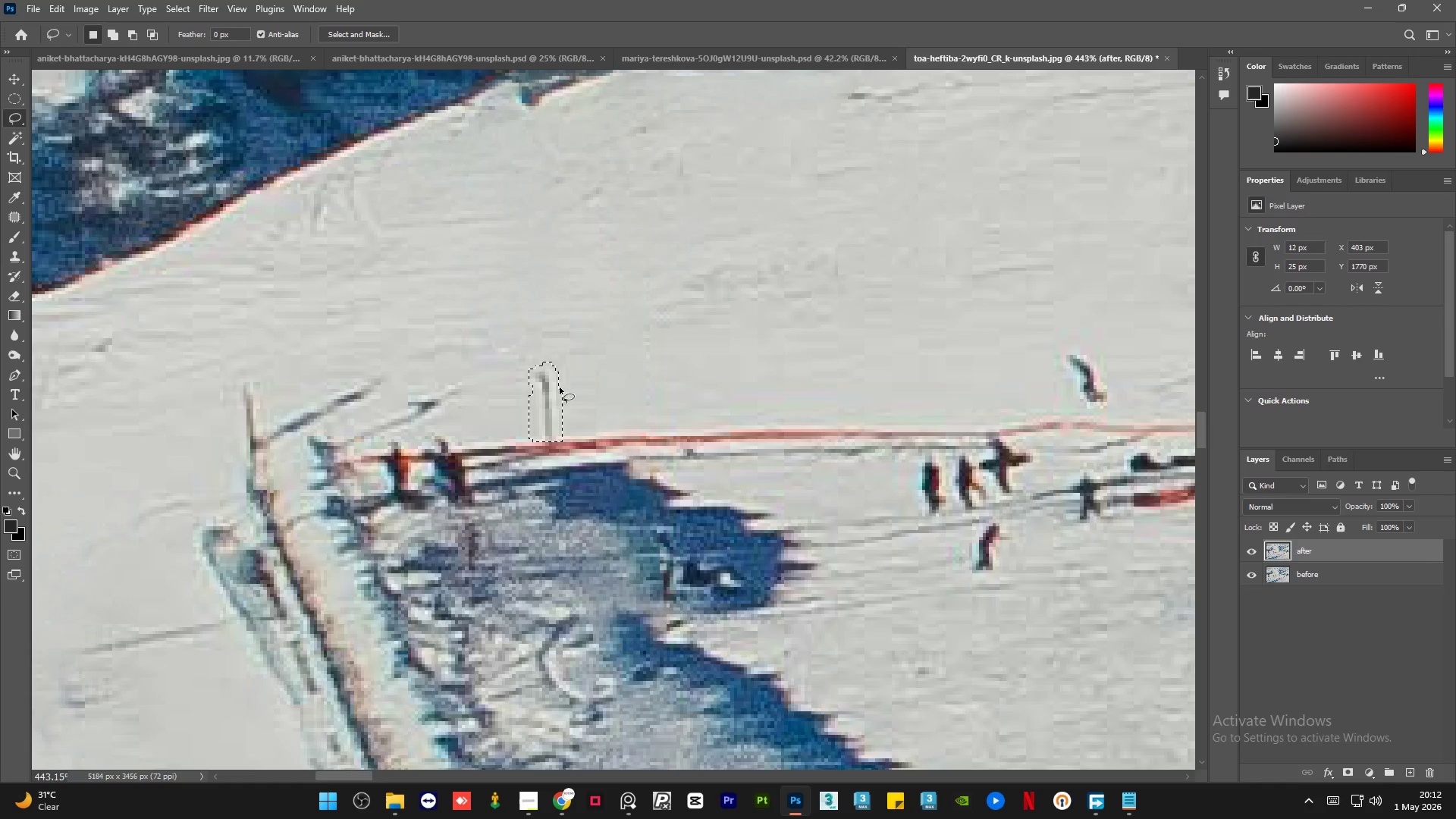 
key(Shift+F5)
 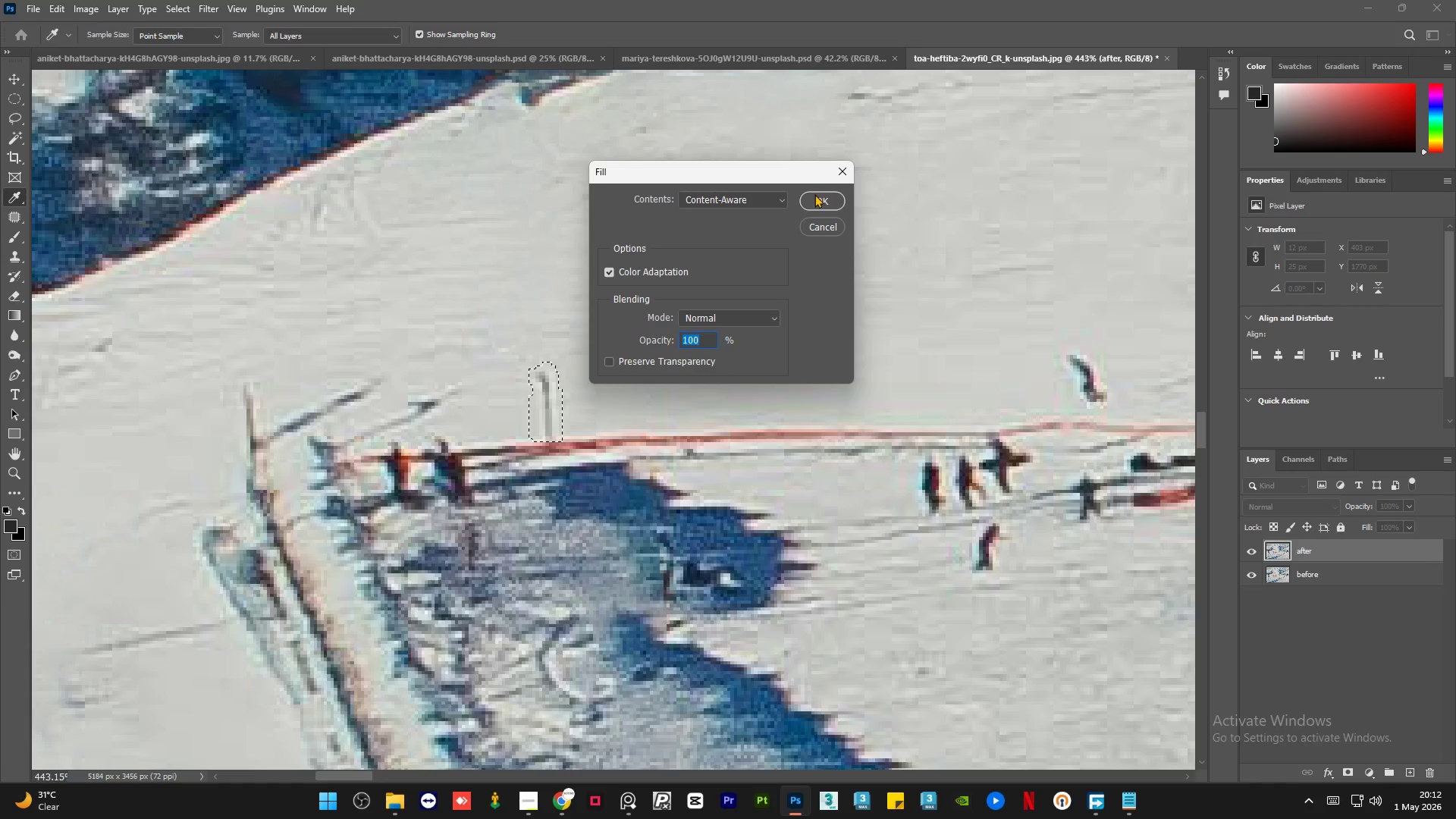 
left_click([809, 204])
 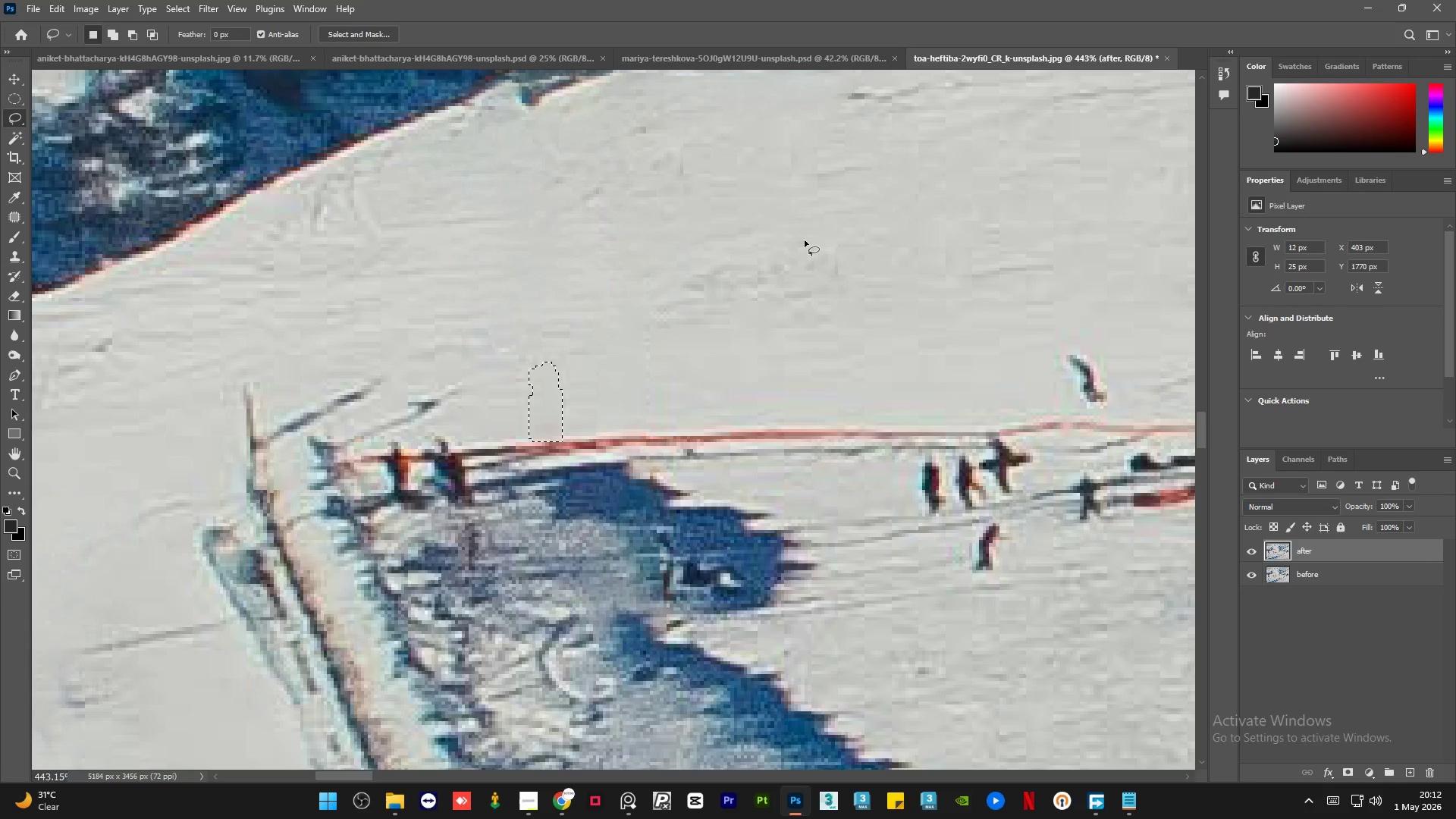 
key(Control+D)
 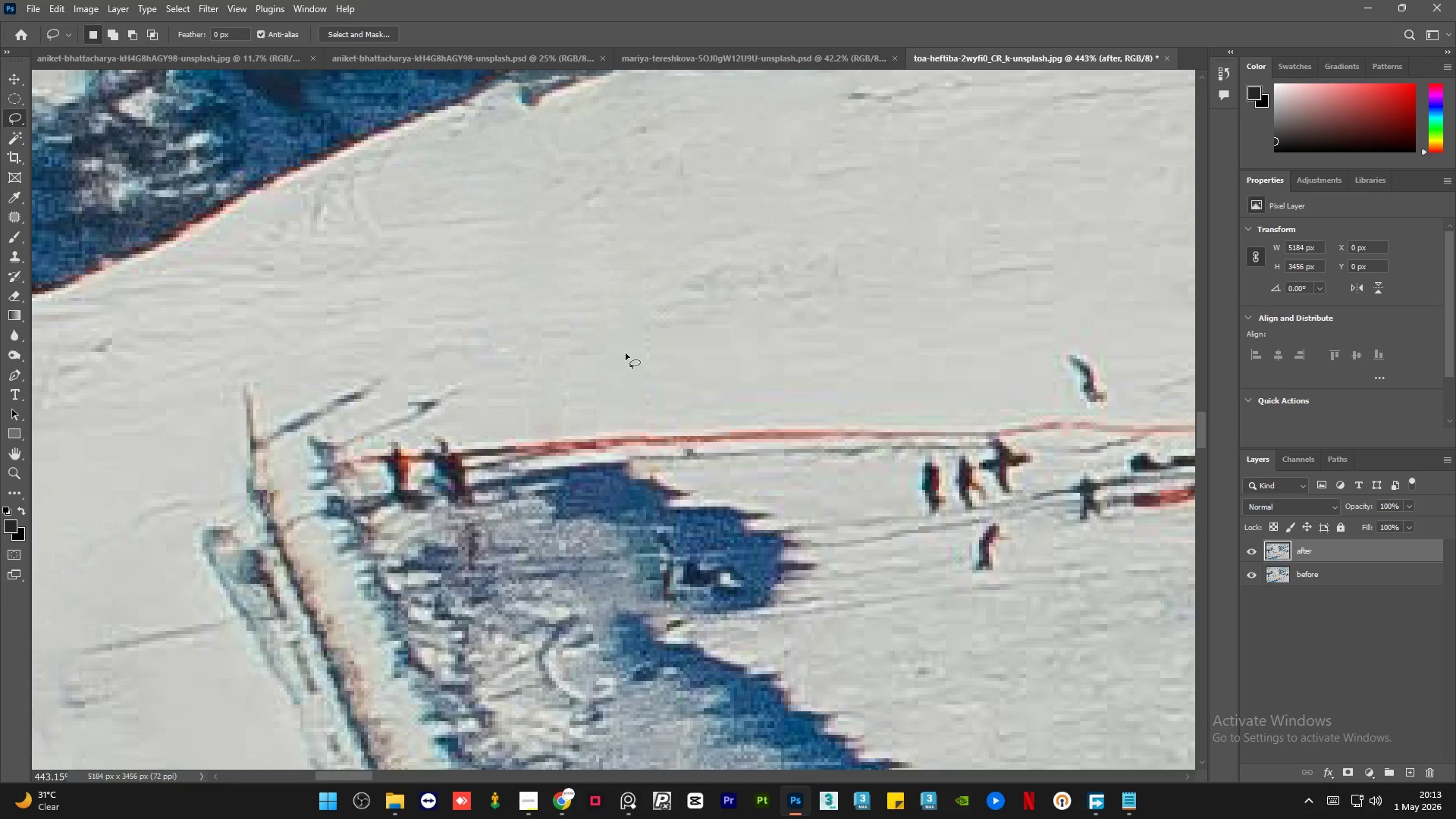 
hold_key(key=AltLeft, duration=0.83)
scroll: coordinate [620, 358], scroll_direction: down, amount: 5.0
 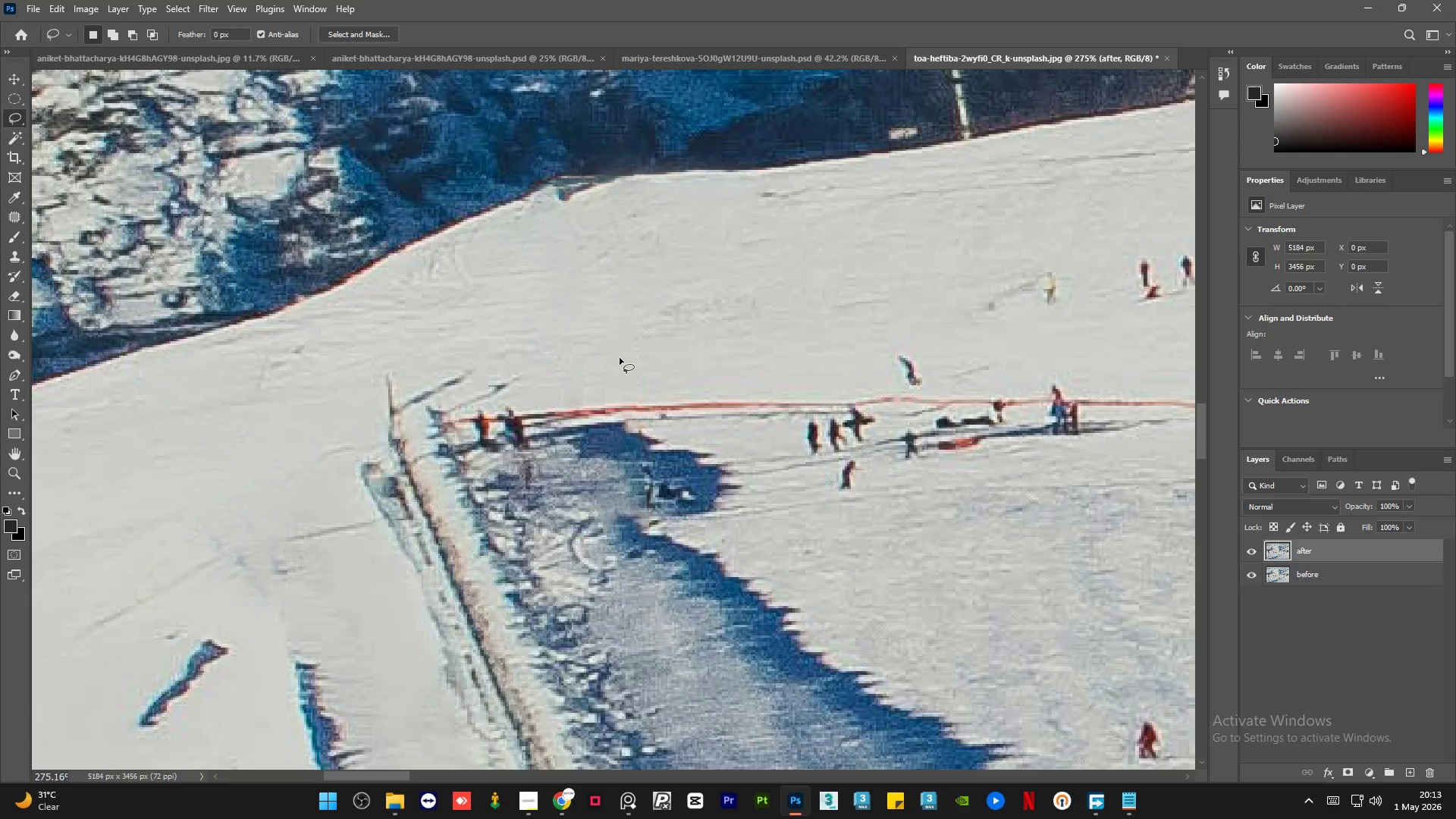 
hold_key(key=AltLeft, duration=1.8)
scroll: coordinate [524, 370], scroll_direction: down, amount: 12.0
 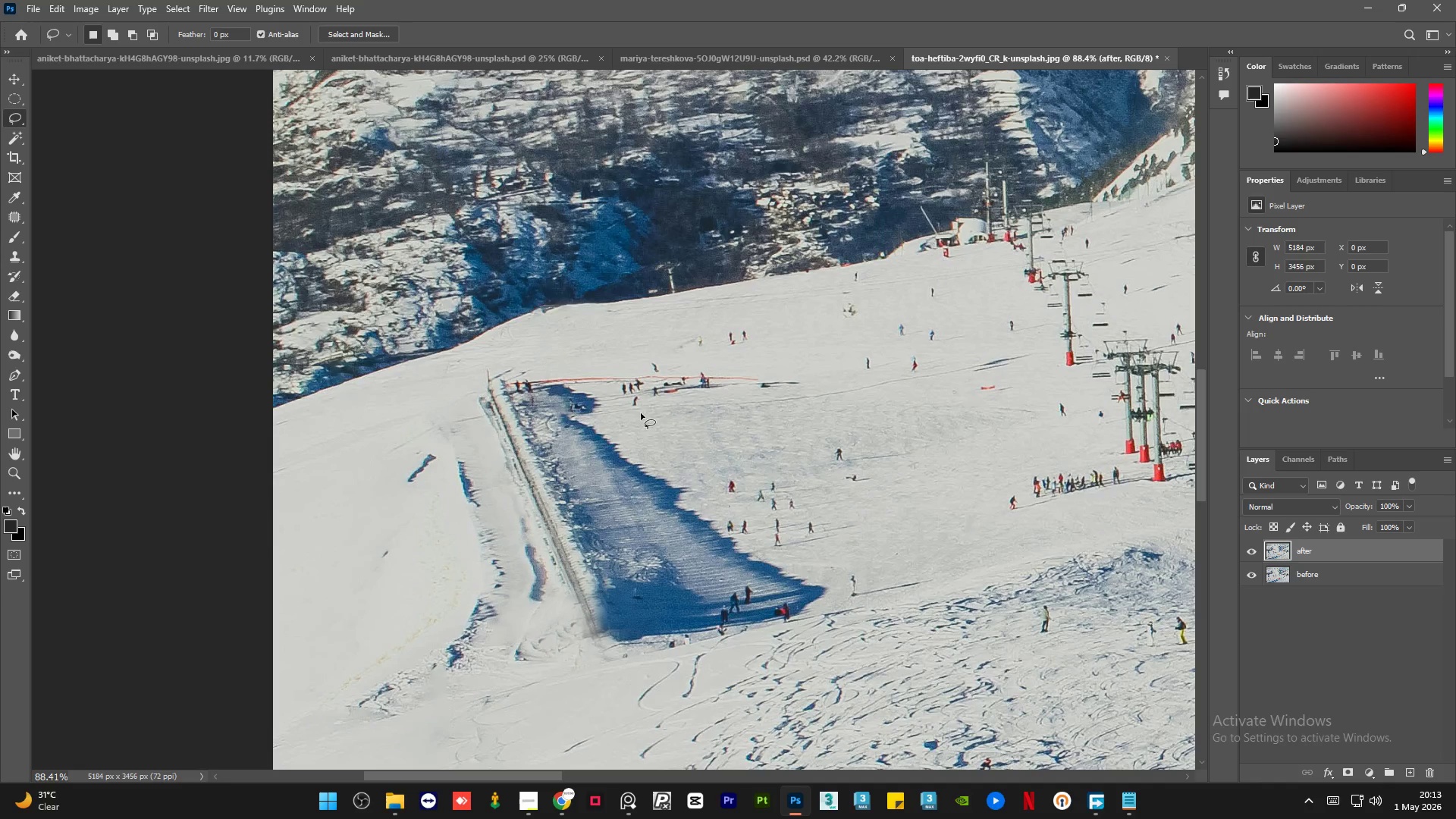 
wait(11.92)
 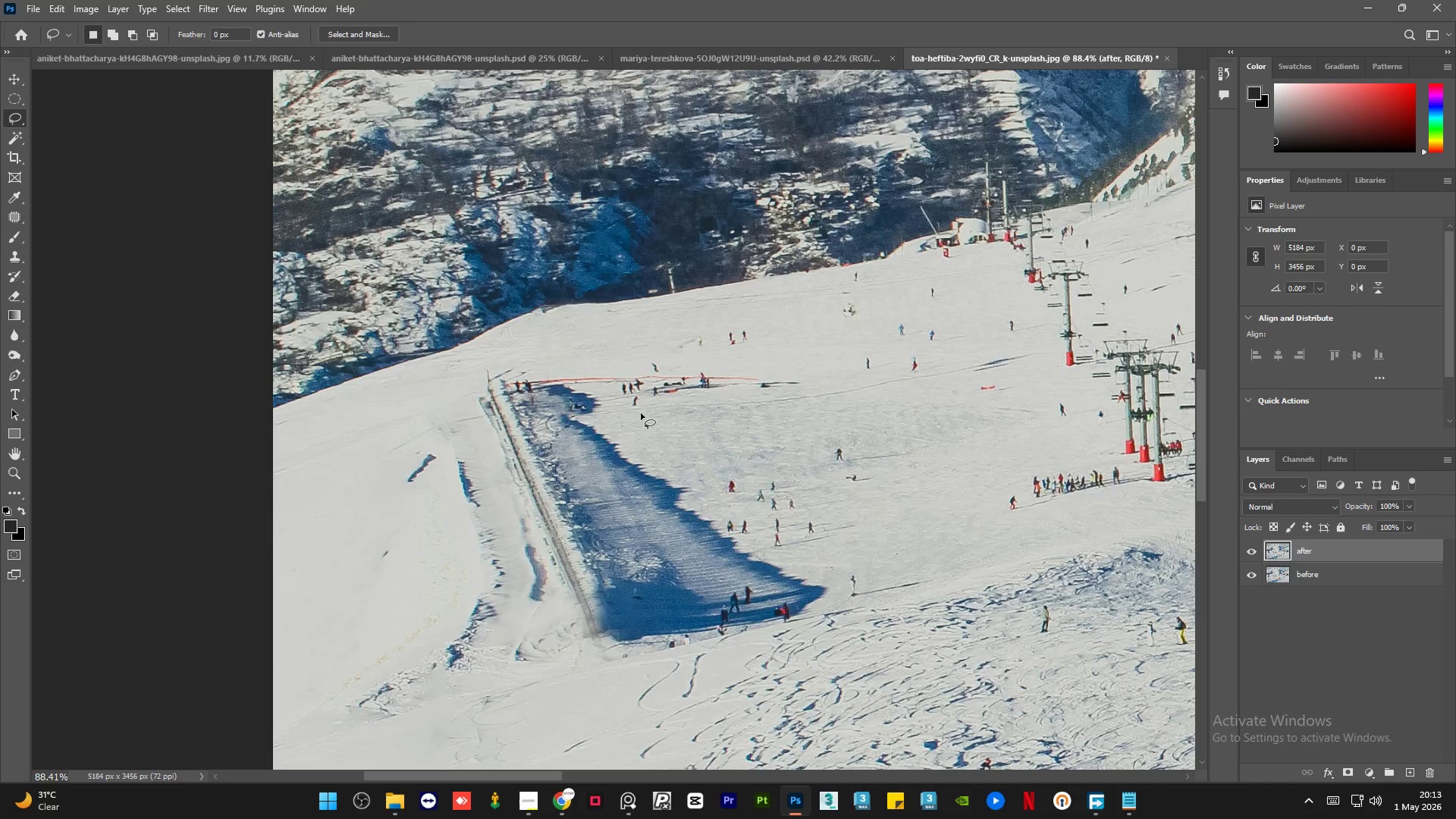 
hold_key(key=AltLeft, duration=1.53)
scroll: coordinate [521, 368], scroll_direction: down, amount: 3.0
 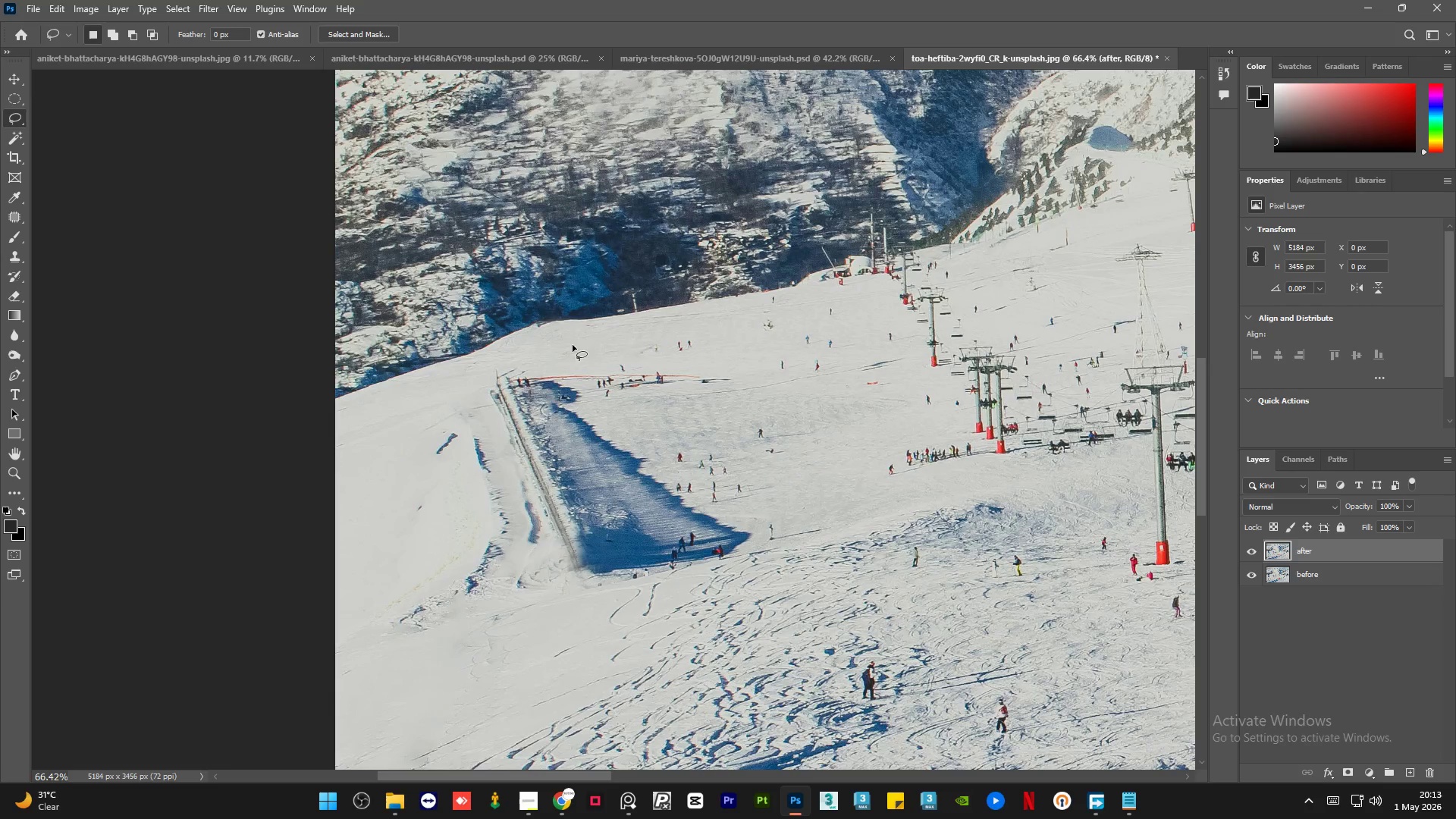 
scroll: coordinate [665, 393], scroll_direction: up, amount: 12.0
 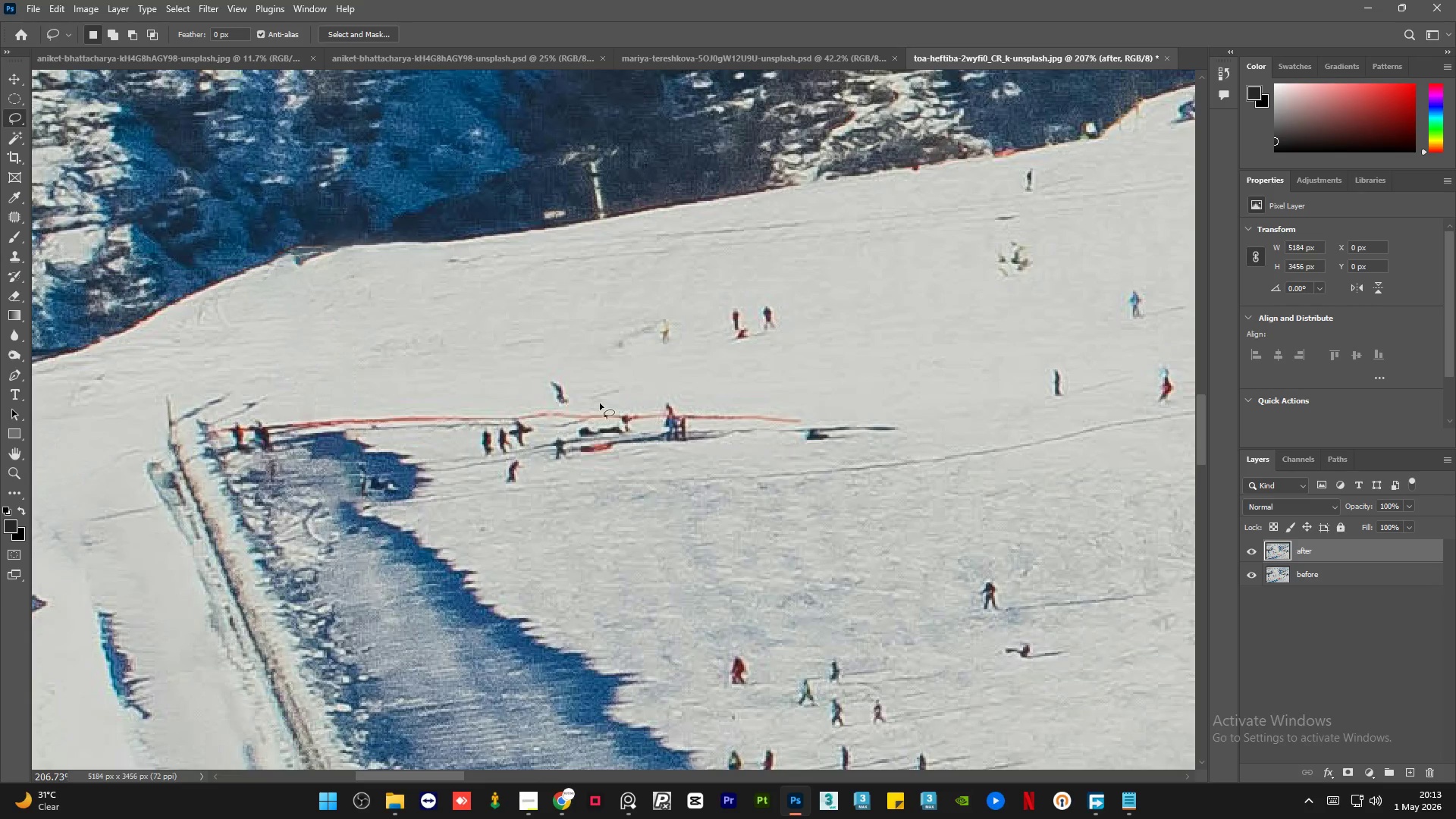 
hold_key(key=AltLeft, duration=0.42)
 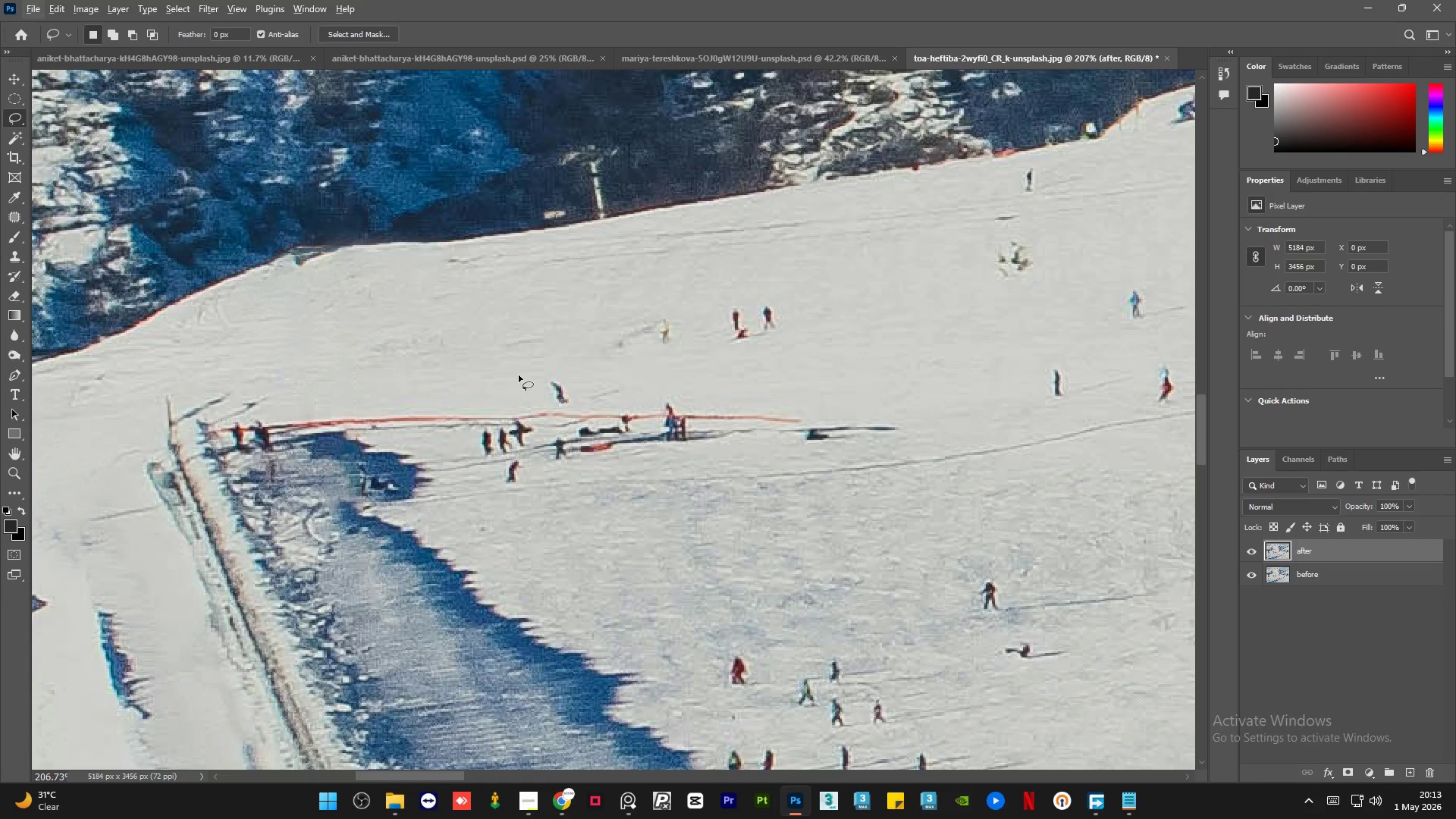 
hold_key(key=AltLeft, duration=2.7)
scroll: coordinate [463, 393], scroll_direction: down, amount: 24.0
 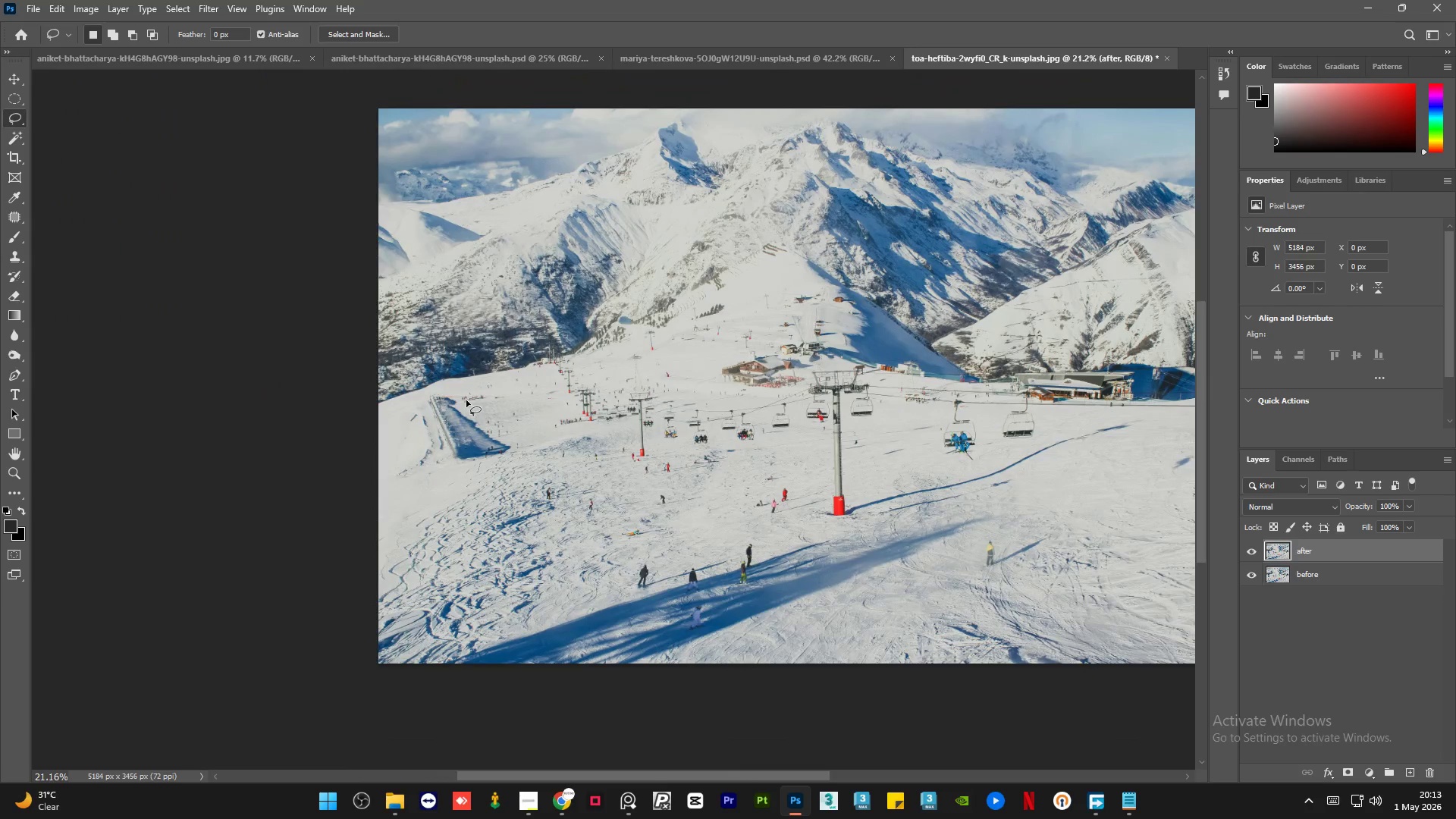 
hold_key(key=AltLeft, duration=1.84)
scroll: coordinate [479, 400], scroll_direction: down, amount: 4.0
 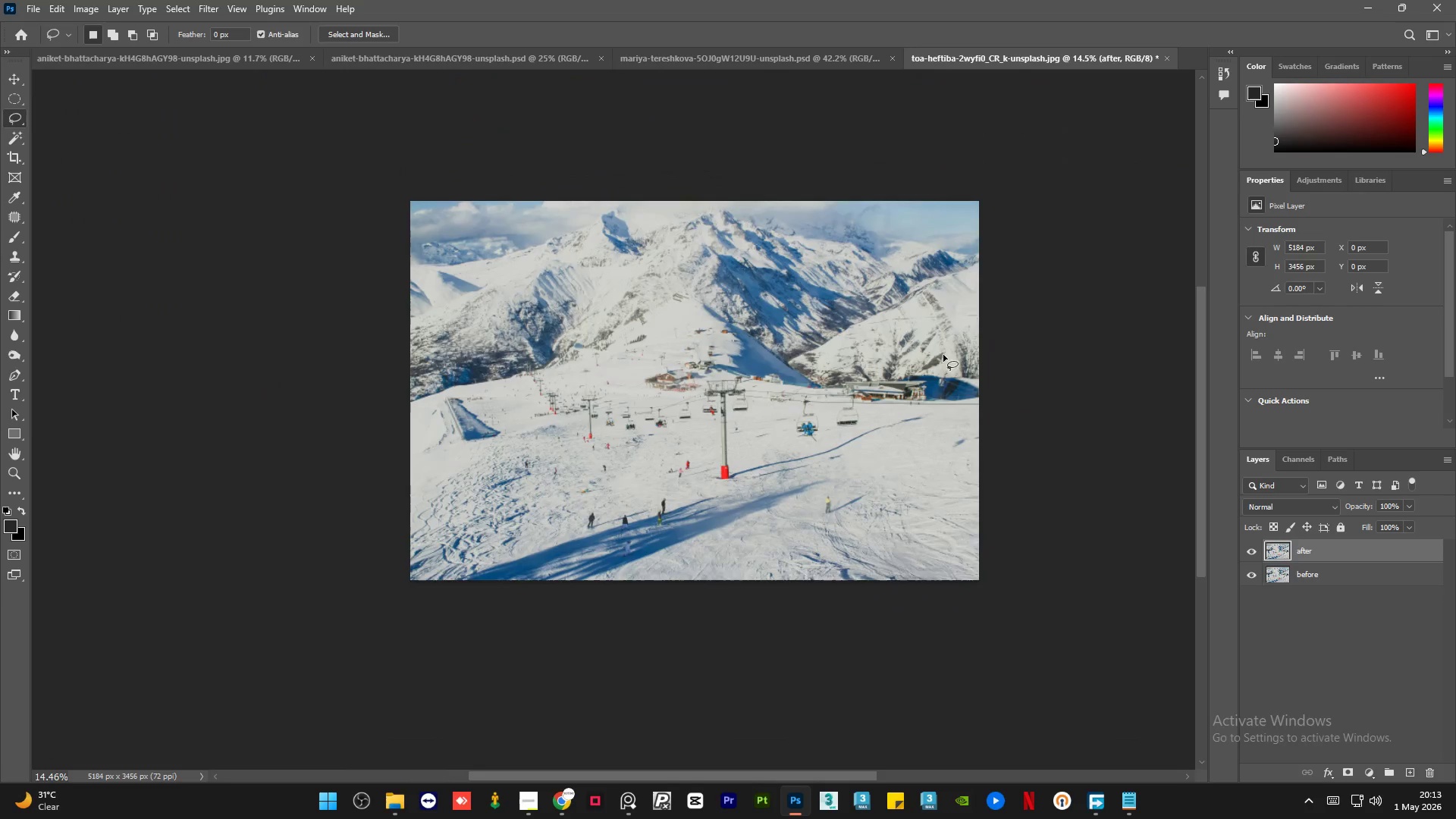 
scroll: coordinate [906, 370], scroll_direction: up, amount: 12.0
 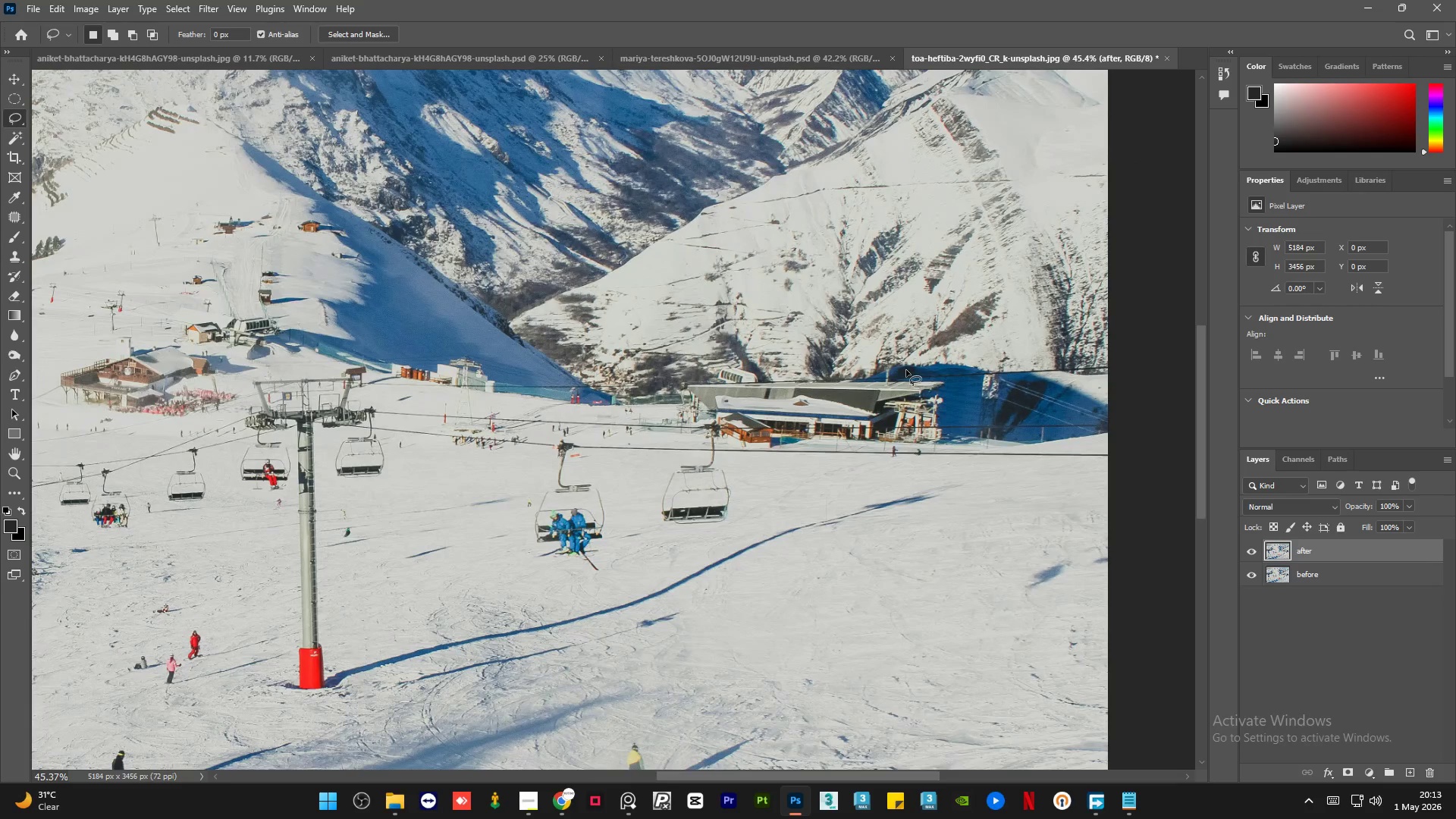 
hold_key(key=AltLeft, duration=2.39)
scroll: coordinate [711, 361], scroll_direction: up, amount: 21.0
 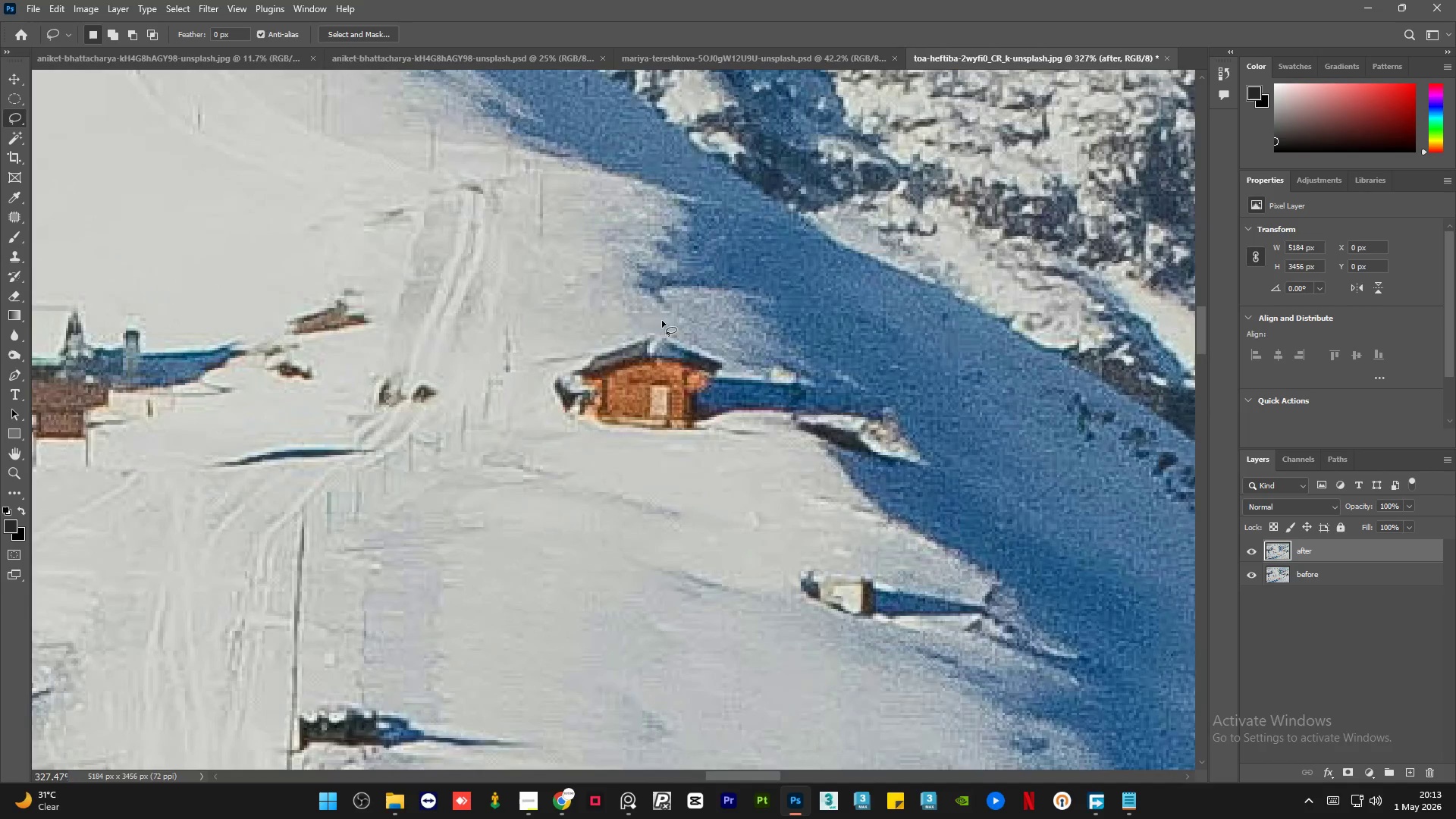 
left_click_drag(start_coordinate=[662, 321], to_coordinate=[664, 315])
 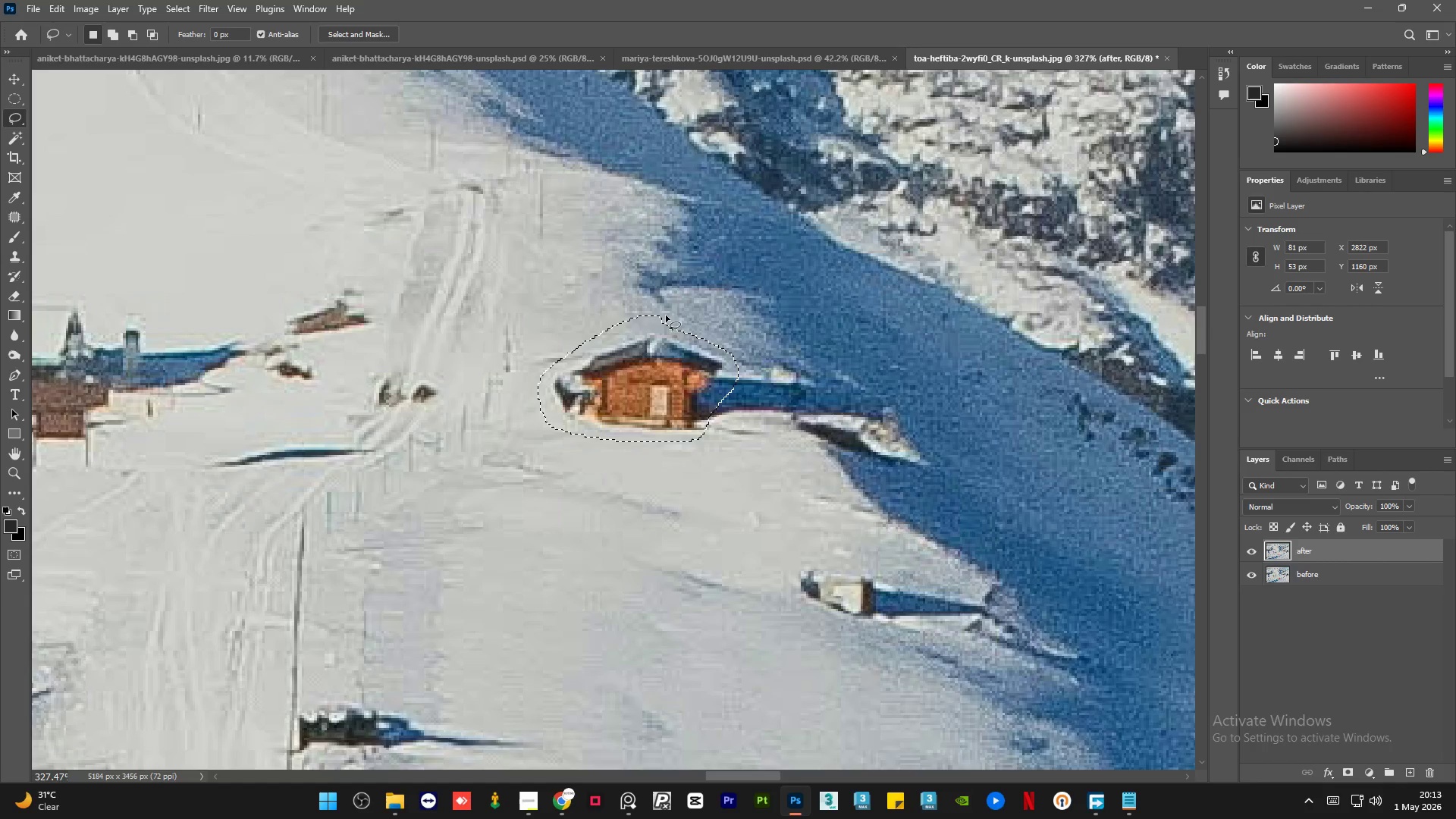 
key(Shift+F5)
 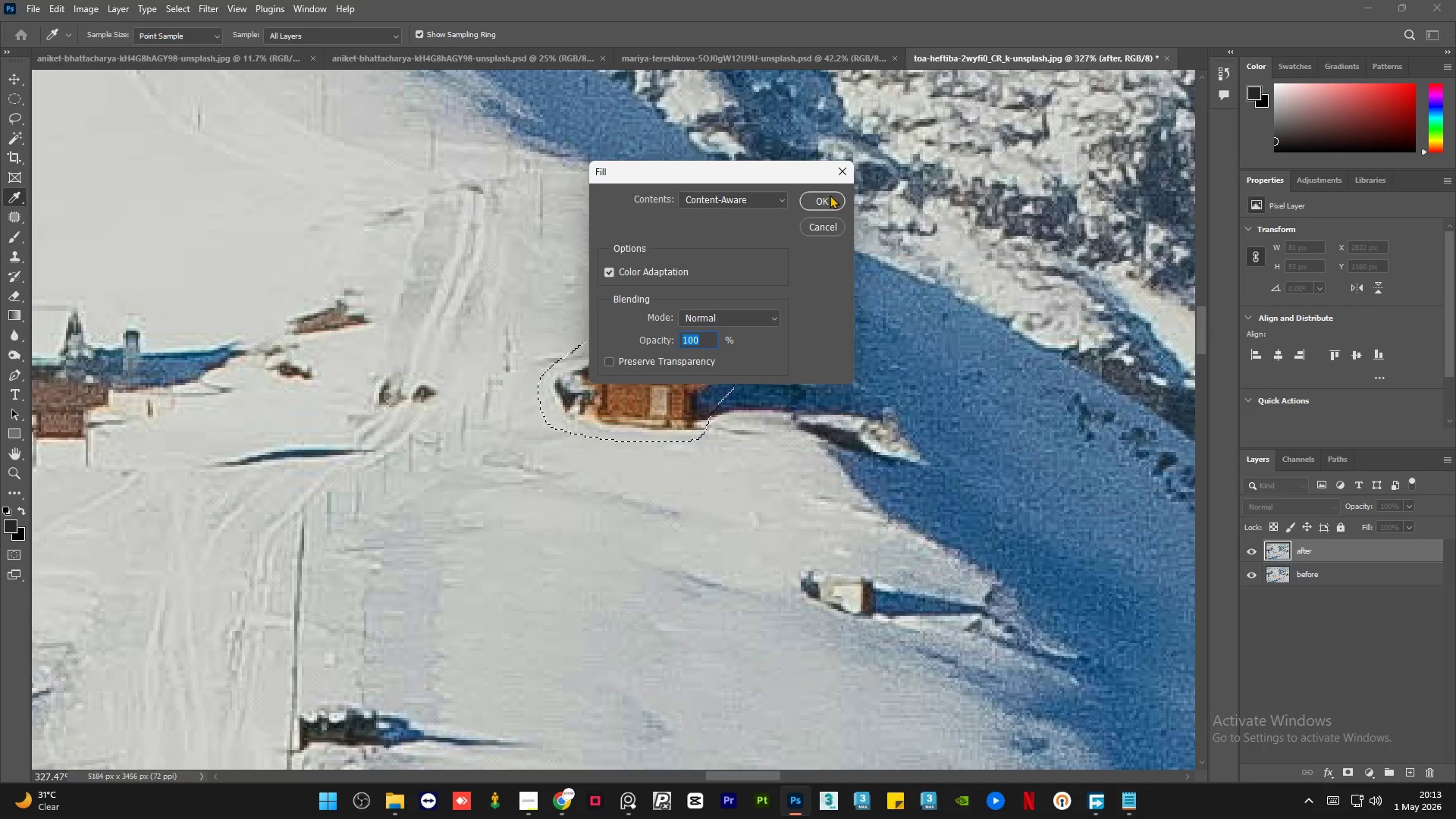 
left_click([830, 196])
 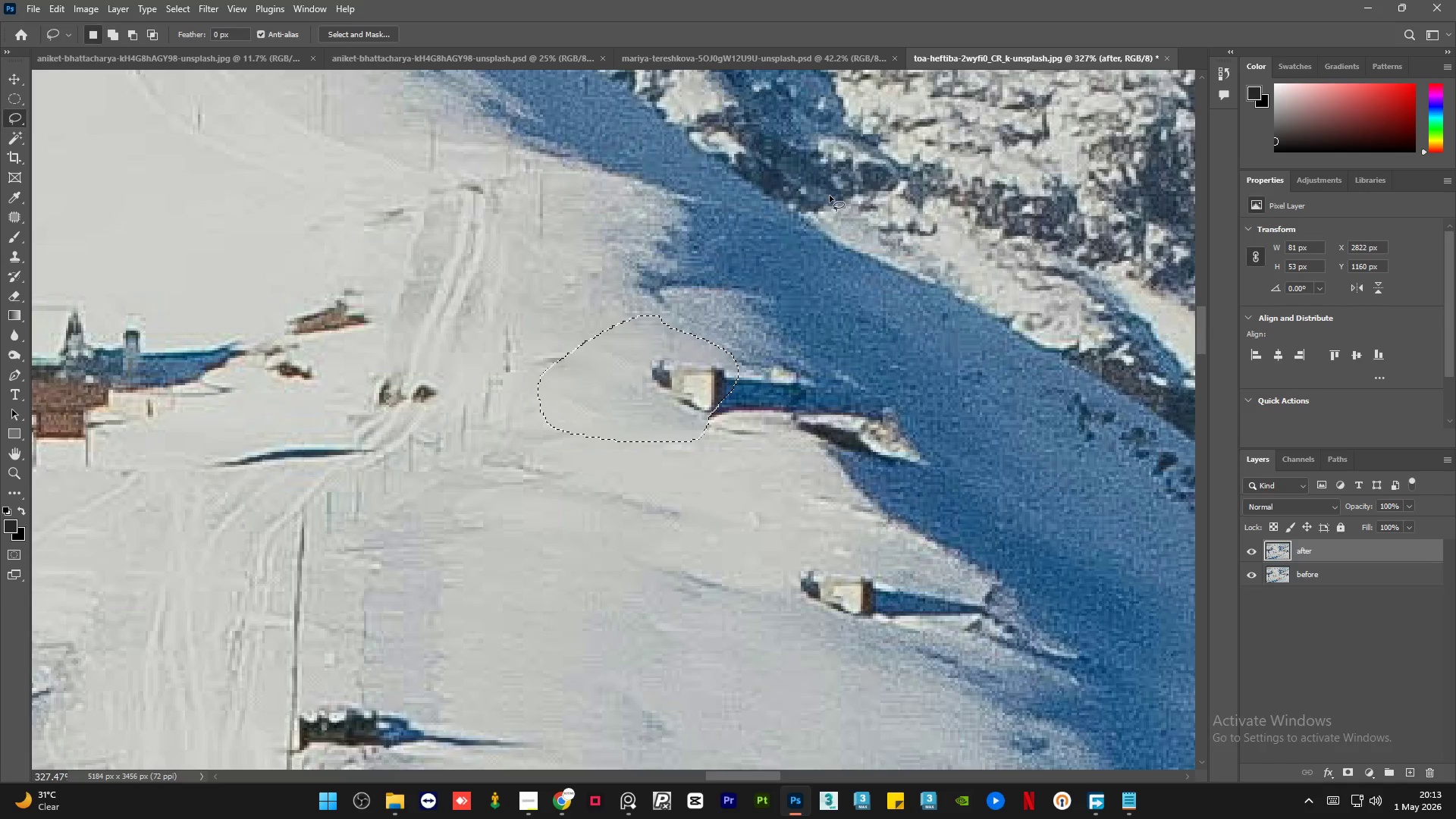 
key(Control+D)
 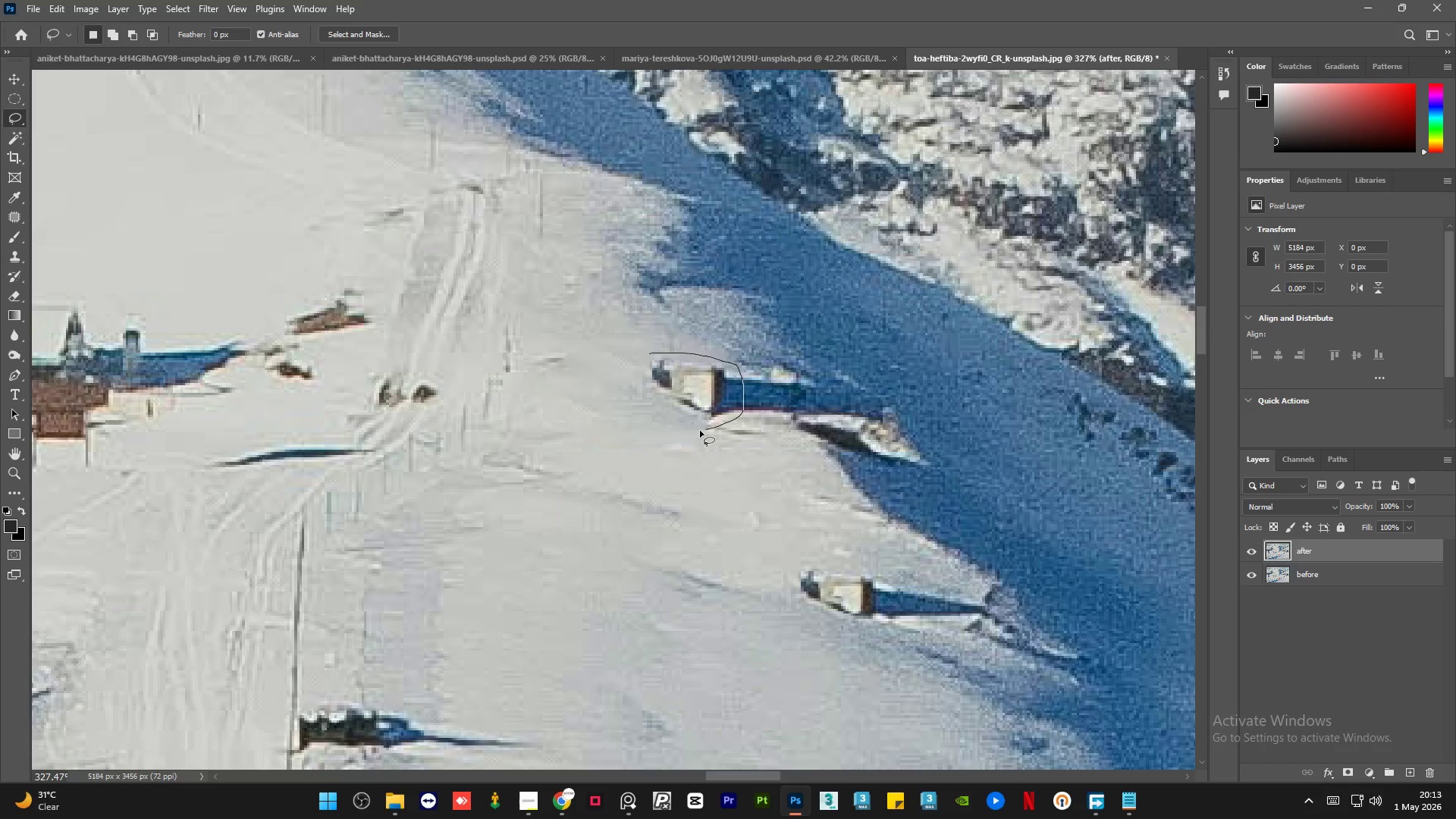 
key(Shift+F5)
 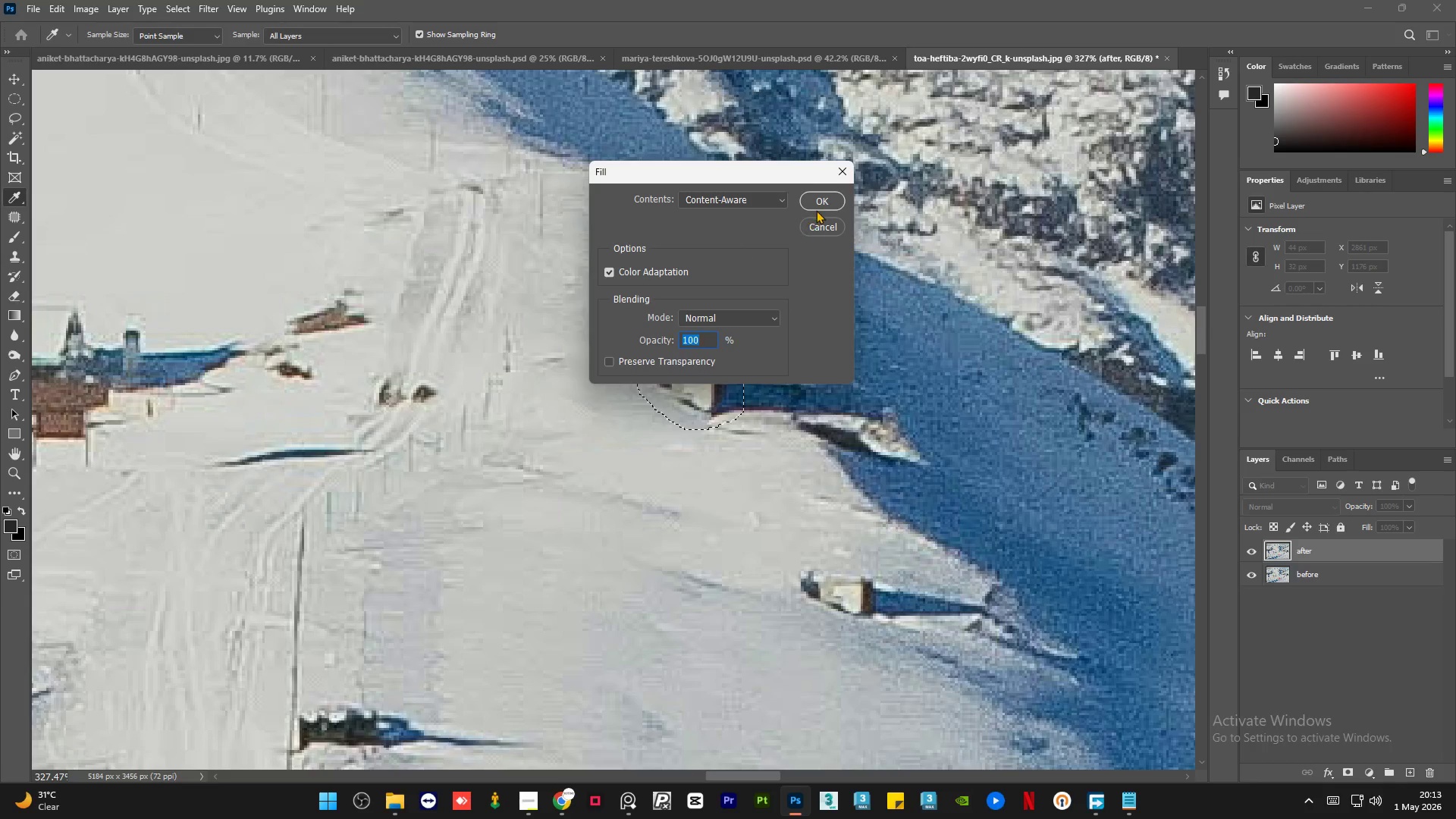 
left_click([818, 201])
 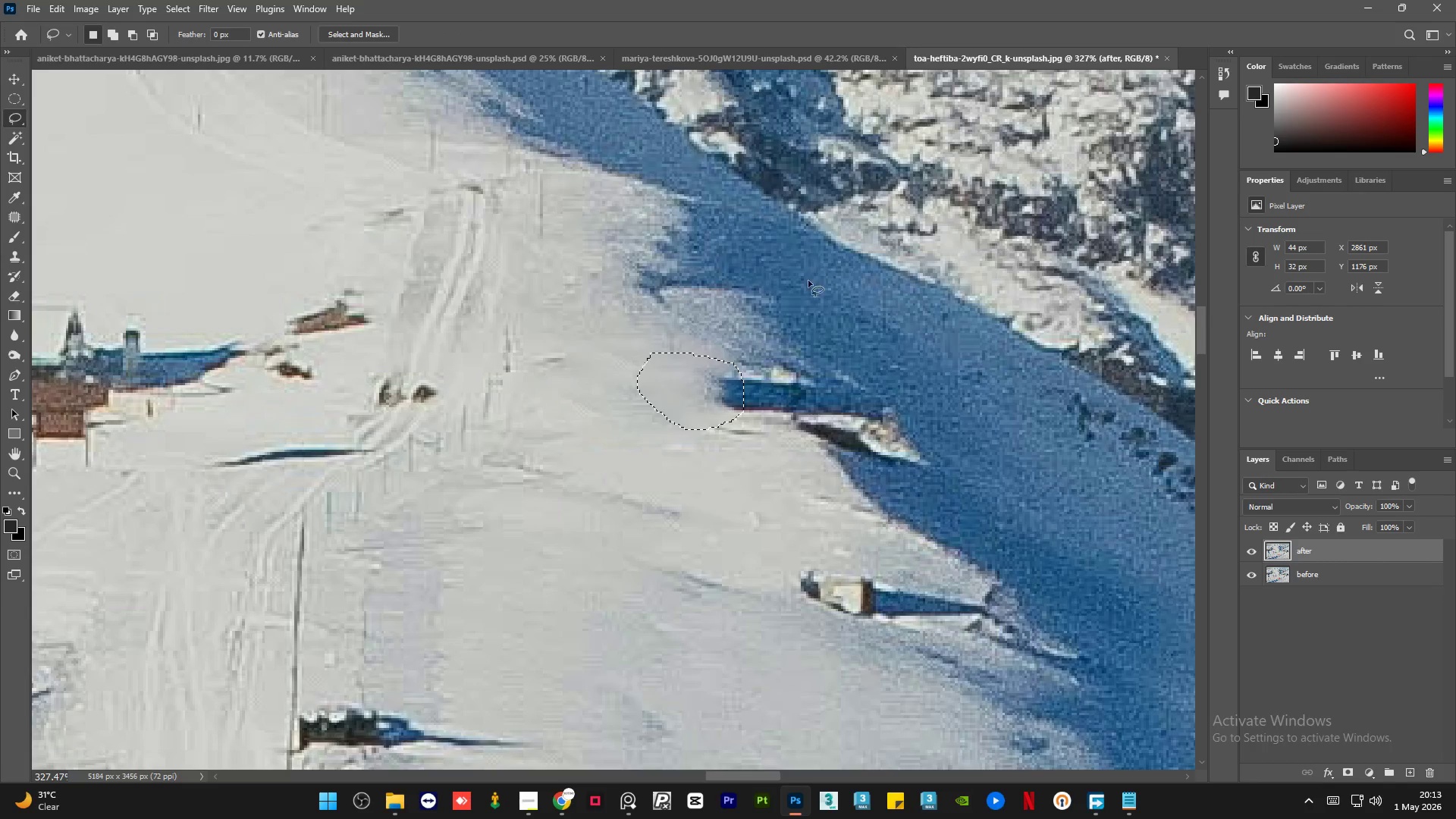 
key(Control+D)
 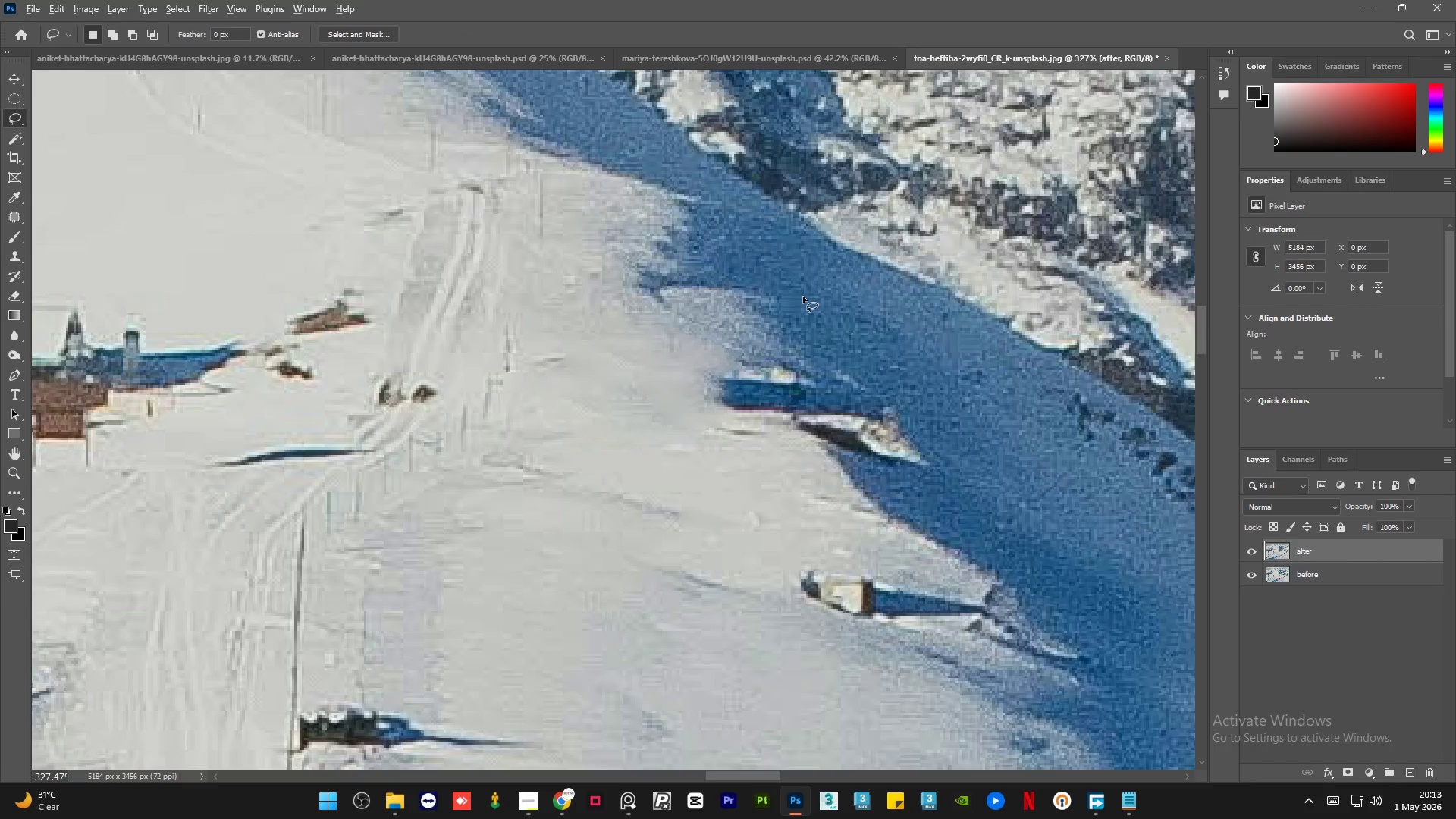 
hold_key(key=AltLeft, duration=1.25)
scroll: coordinate [802, 312], scroll_direction: down, amount: 4.0
 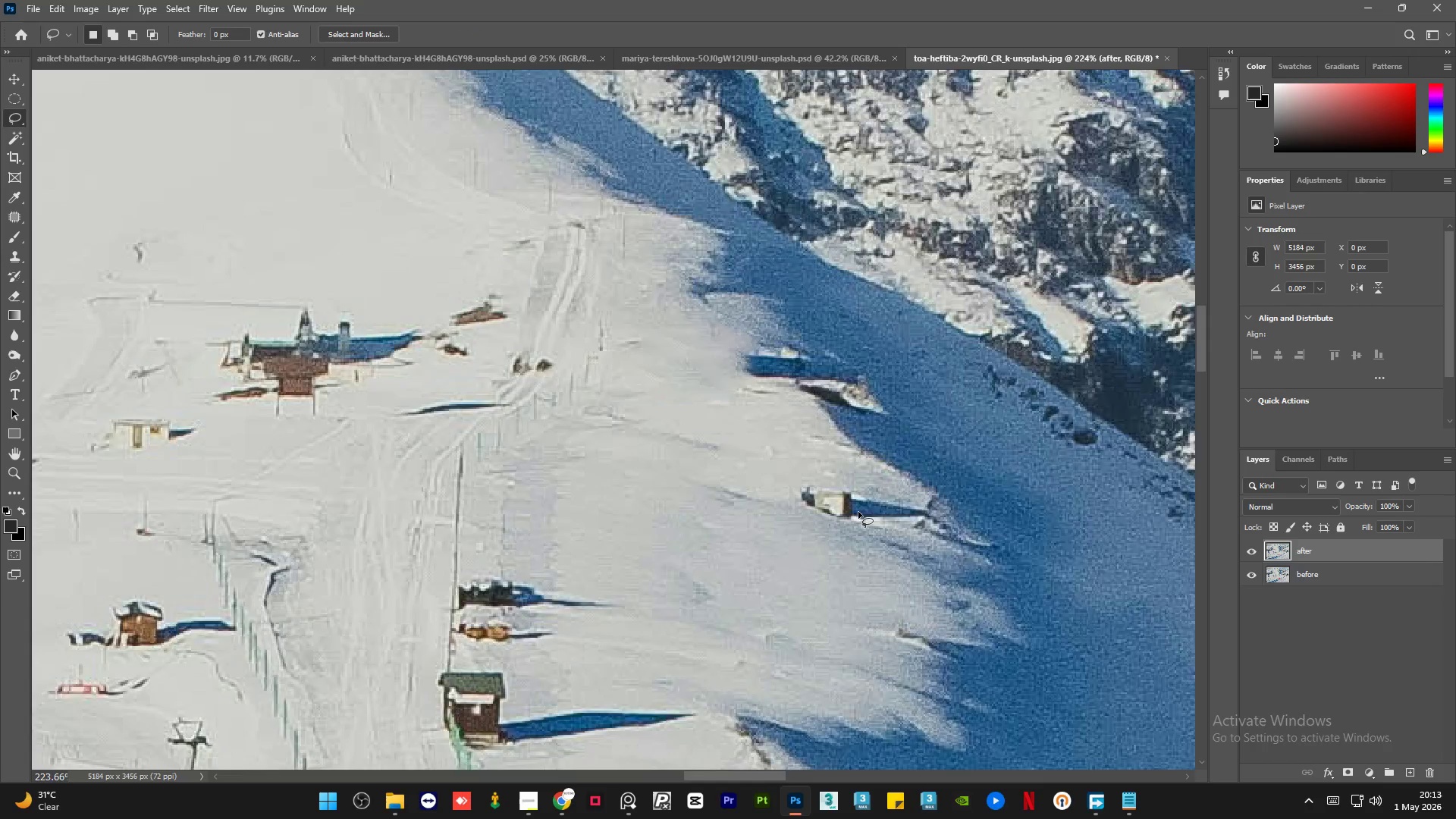 
hold_key(key=AltLeft, duration=1.94)
scroll: coordinate [849, 457], scroll_direction: up, amount: 2.0
 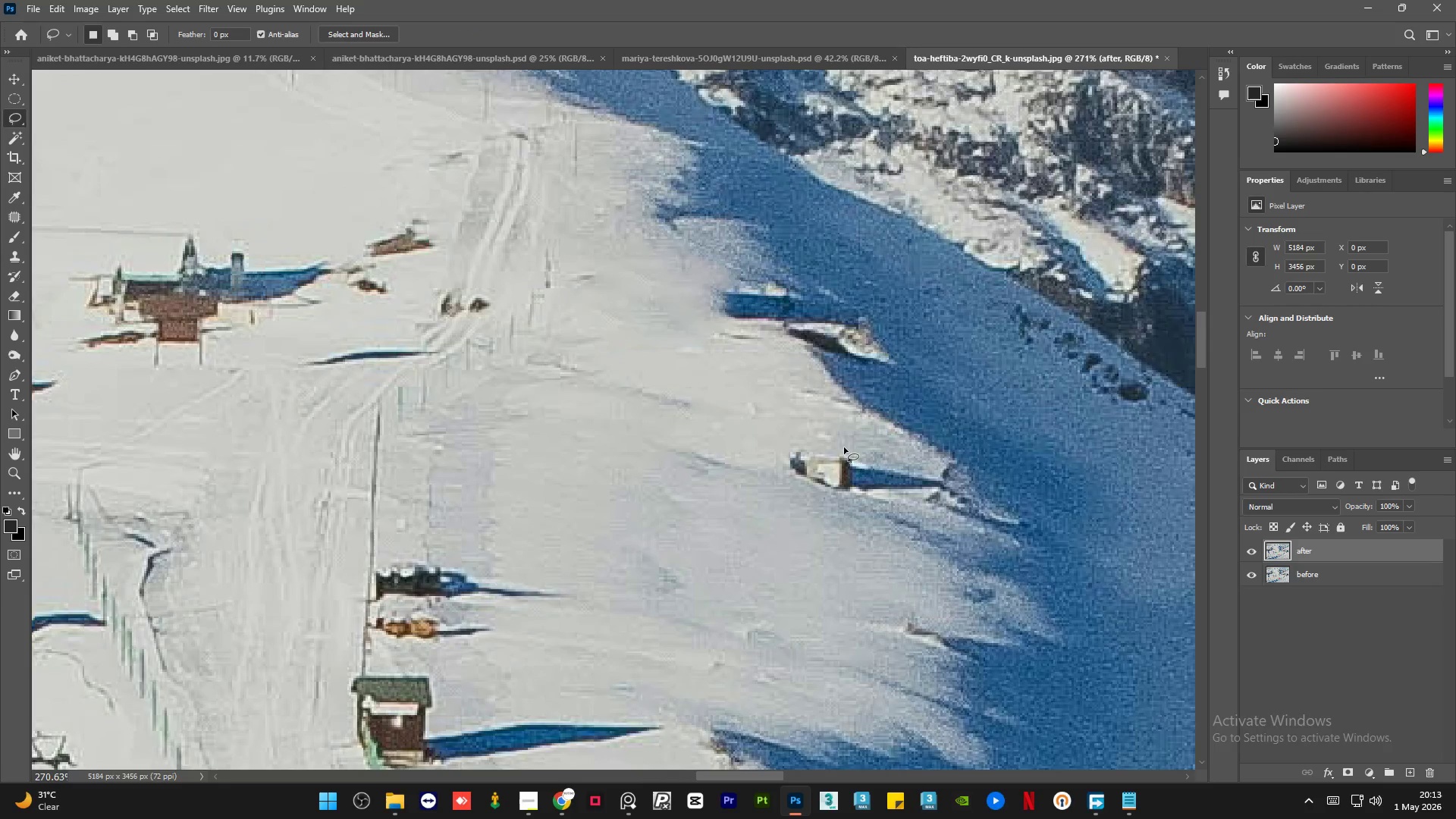 
left_click_drag(start_coordinate=[844, 447], to_coordinate=[846, 442])
 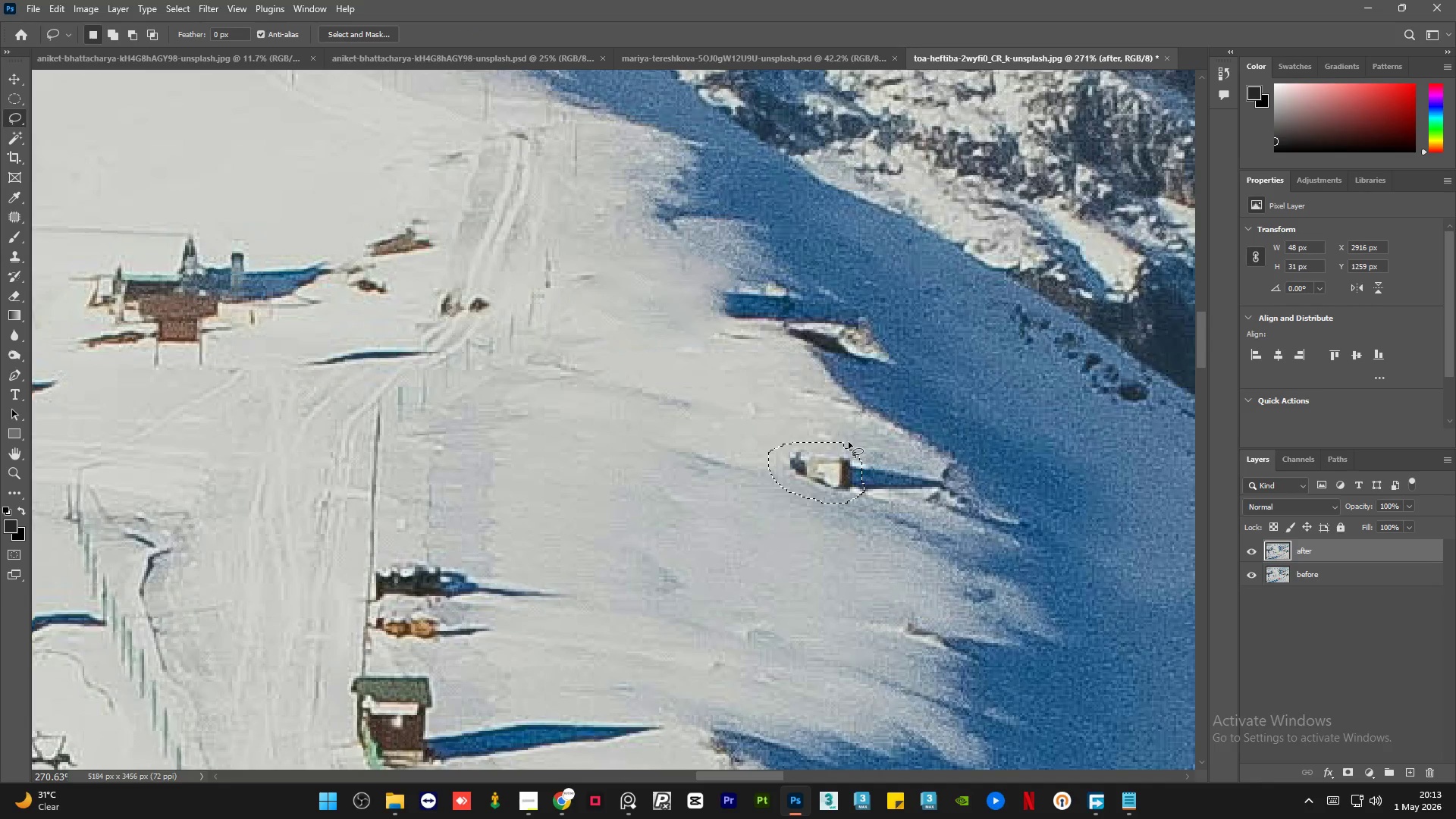 
key(Shift+F5)
 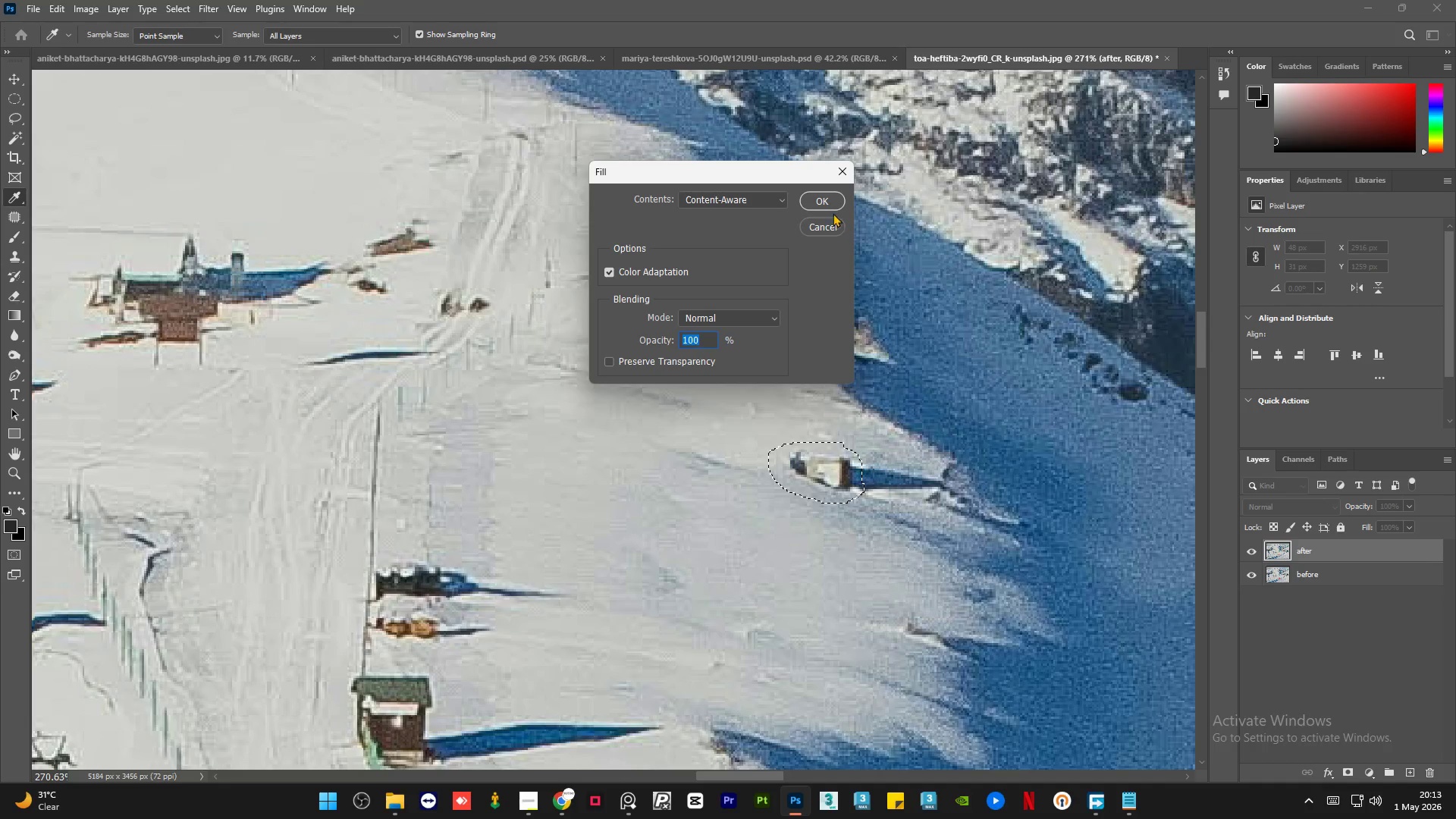 
left_click([825, 199])
 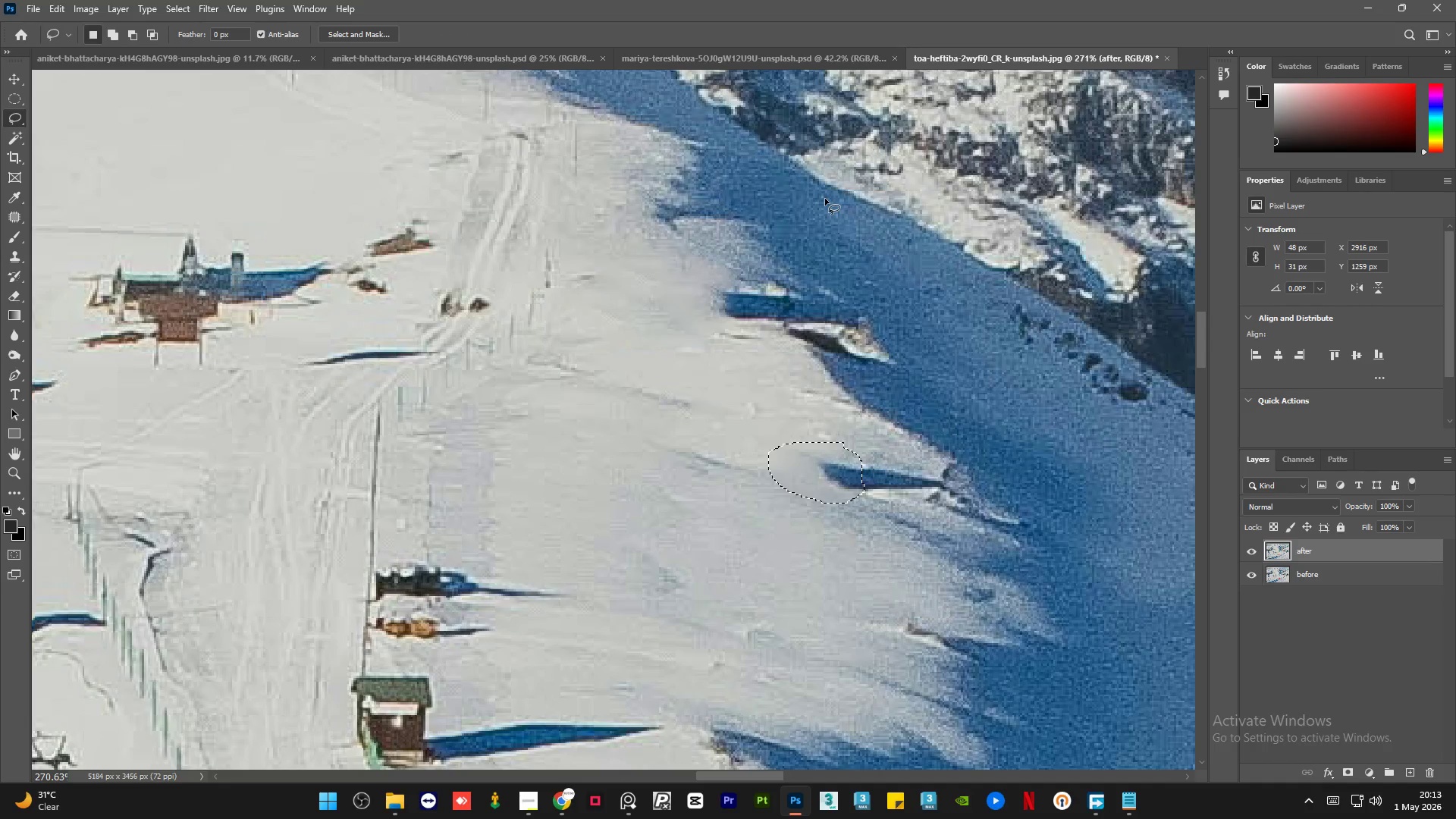 
key(Control+D)
 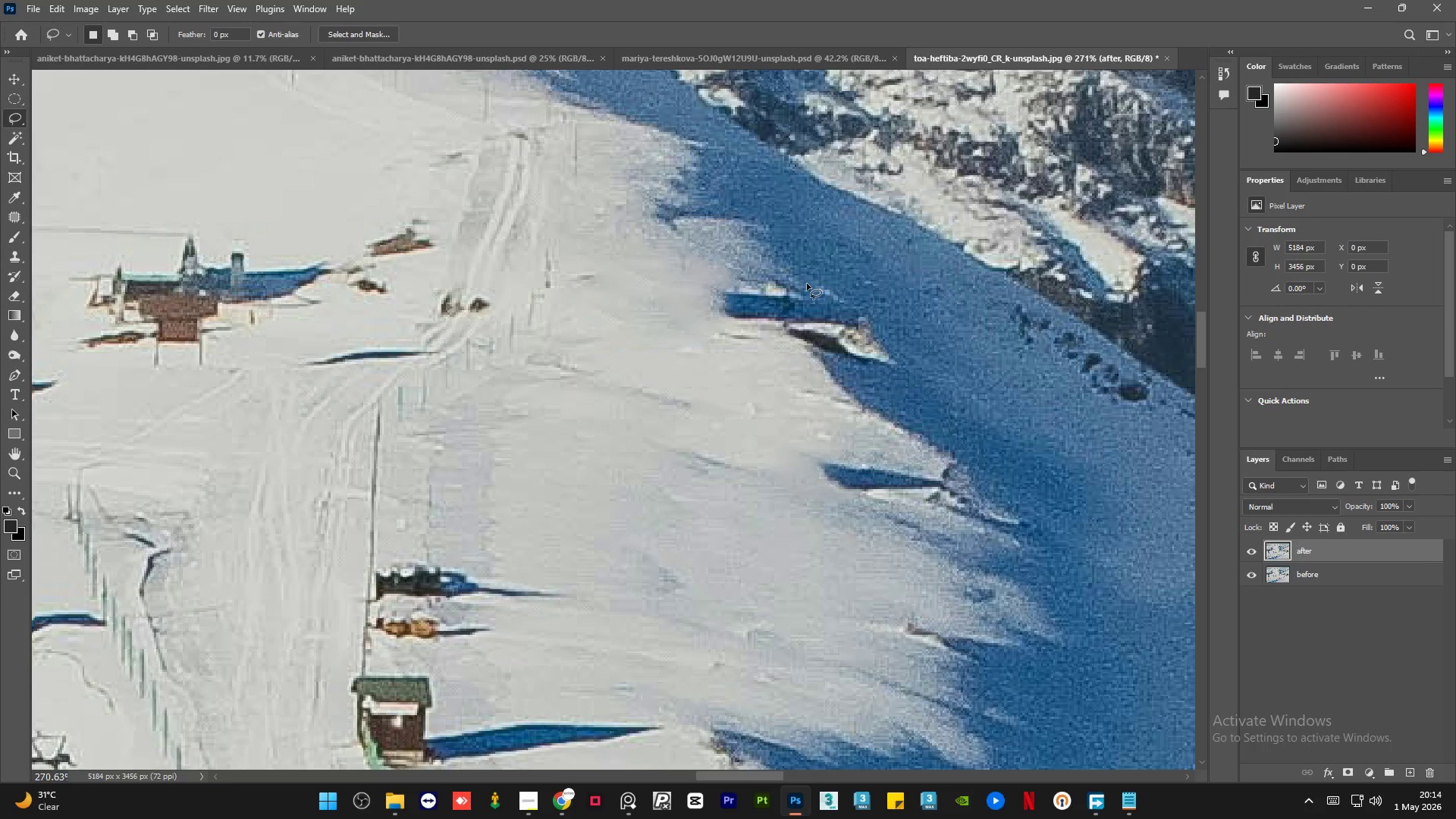 
wait(18.59)
 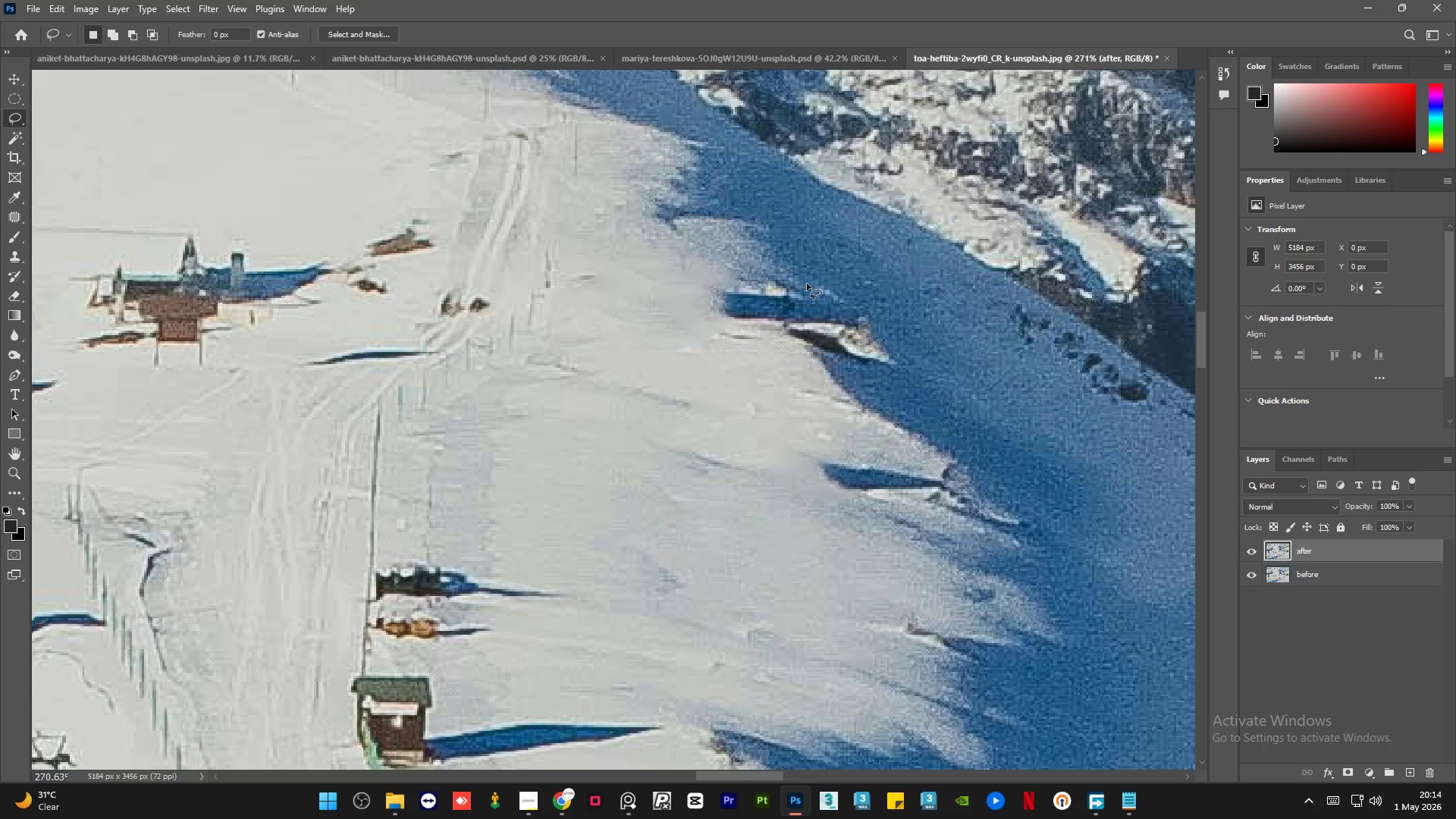 
hold_key(key=AltLeft, duration=3.73)
scroll: coordinate [626, 462], scroll_direction: down, amount: 10.0
 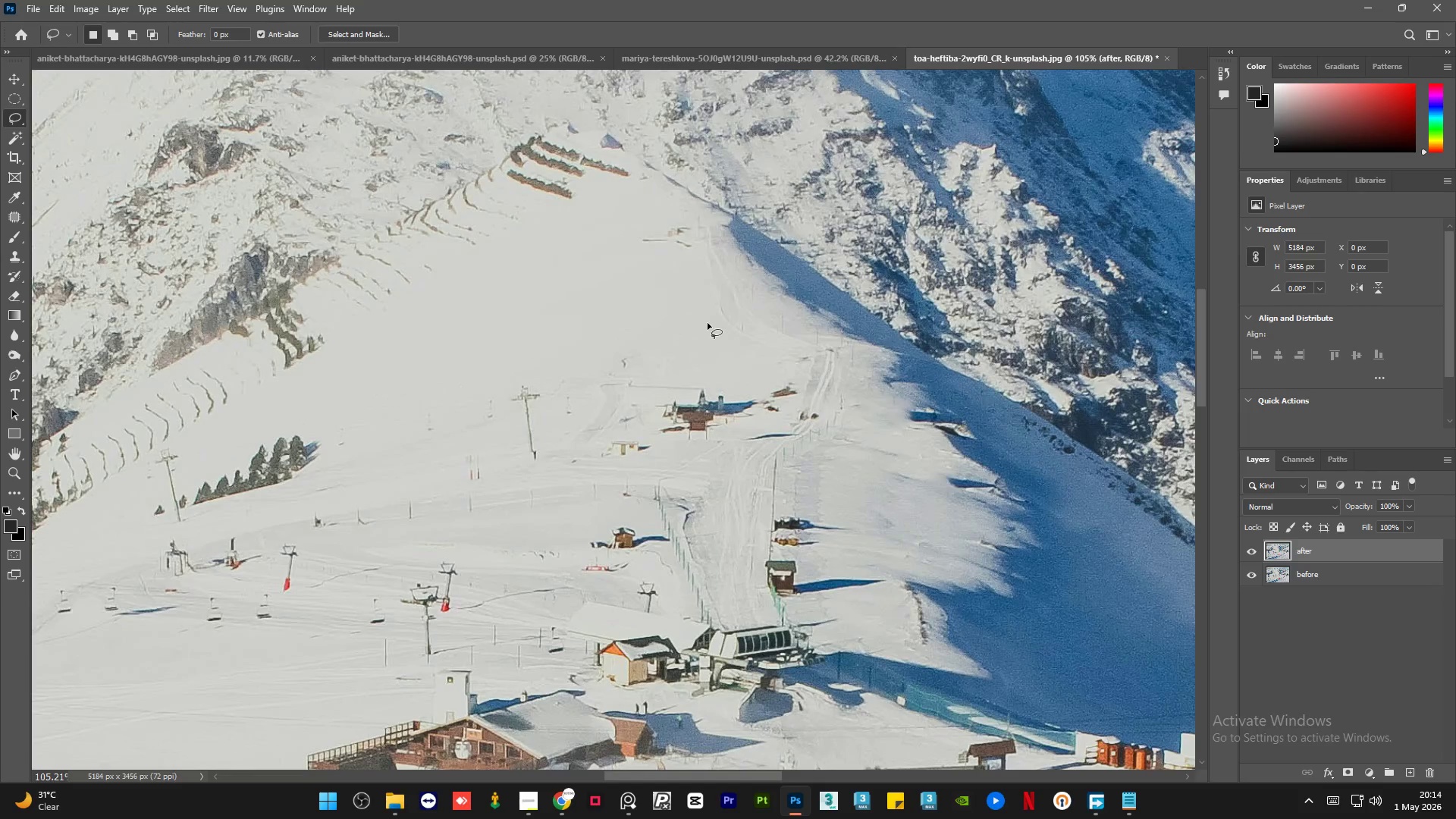 
hold_key(key=AltLeft, duration=1.97)
 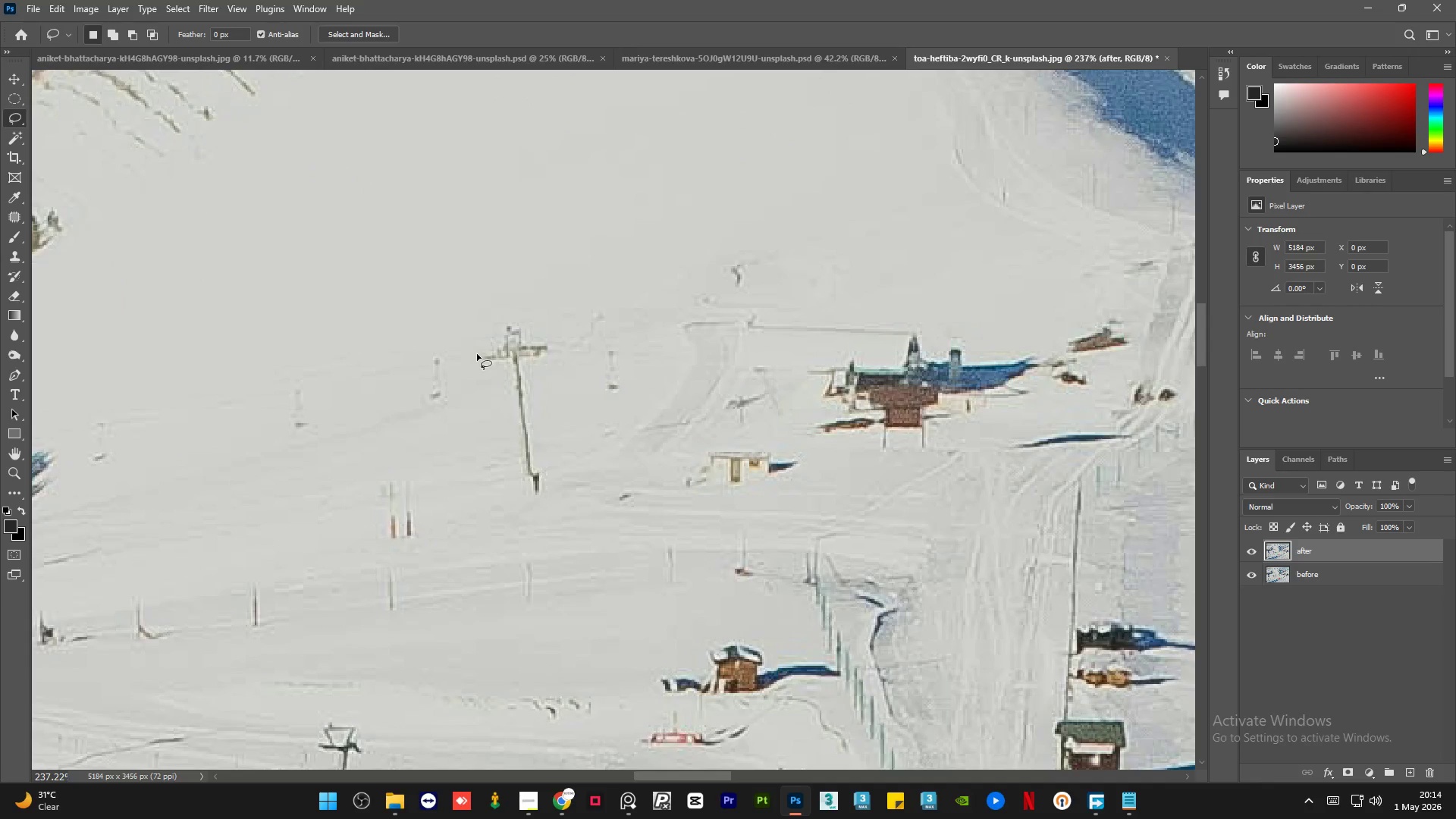 
scroll: coordinate [708, 323], scroll_direction: down, amount: 4.0
 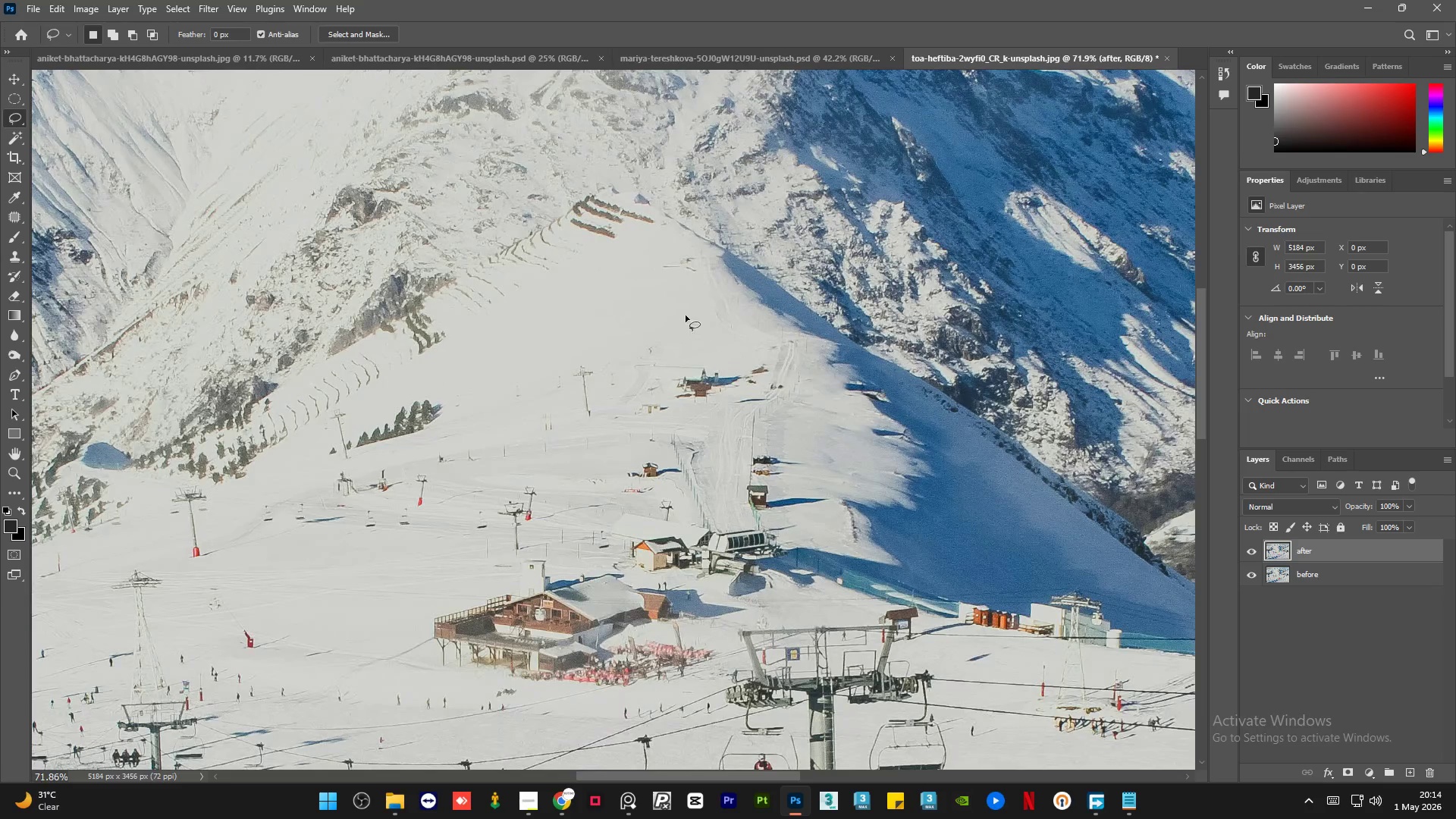 
scroll: coordinate [589, 390], scroll_direction: up, amount: 13.0
 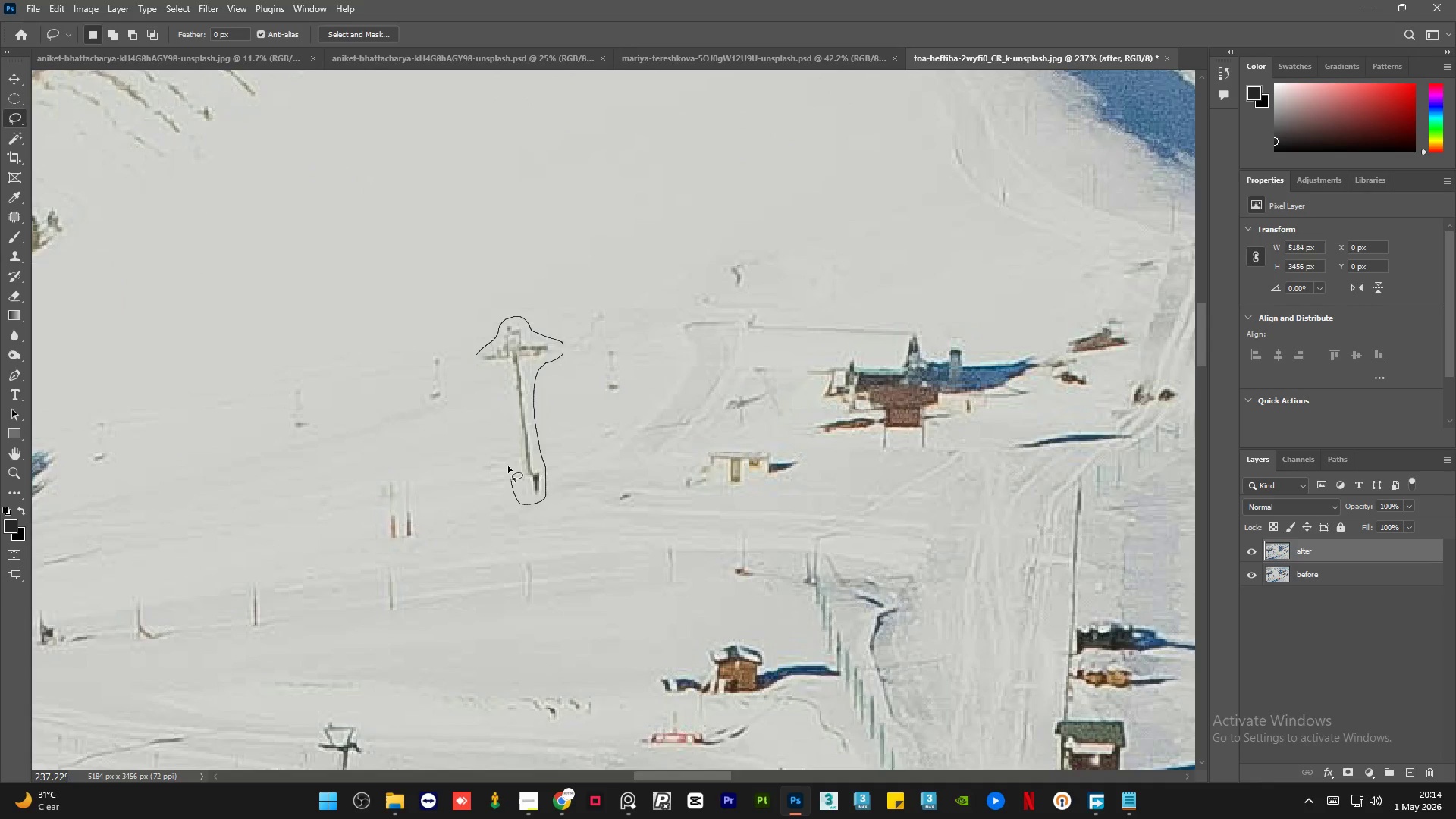 
wait(7.12)
 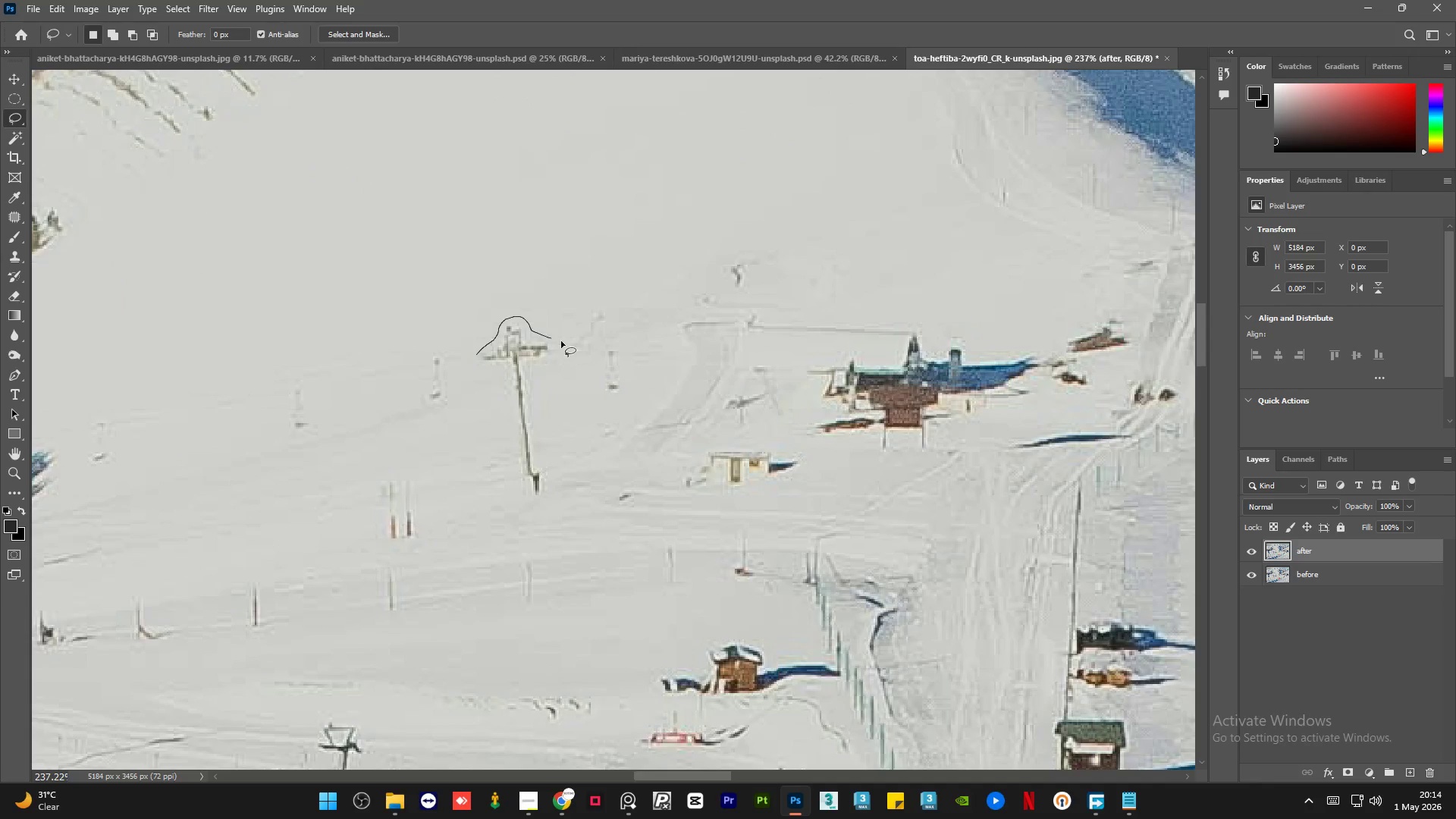 
key(Shift+F5)
 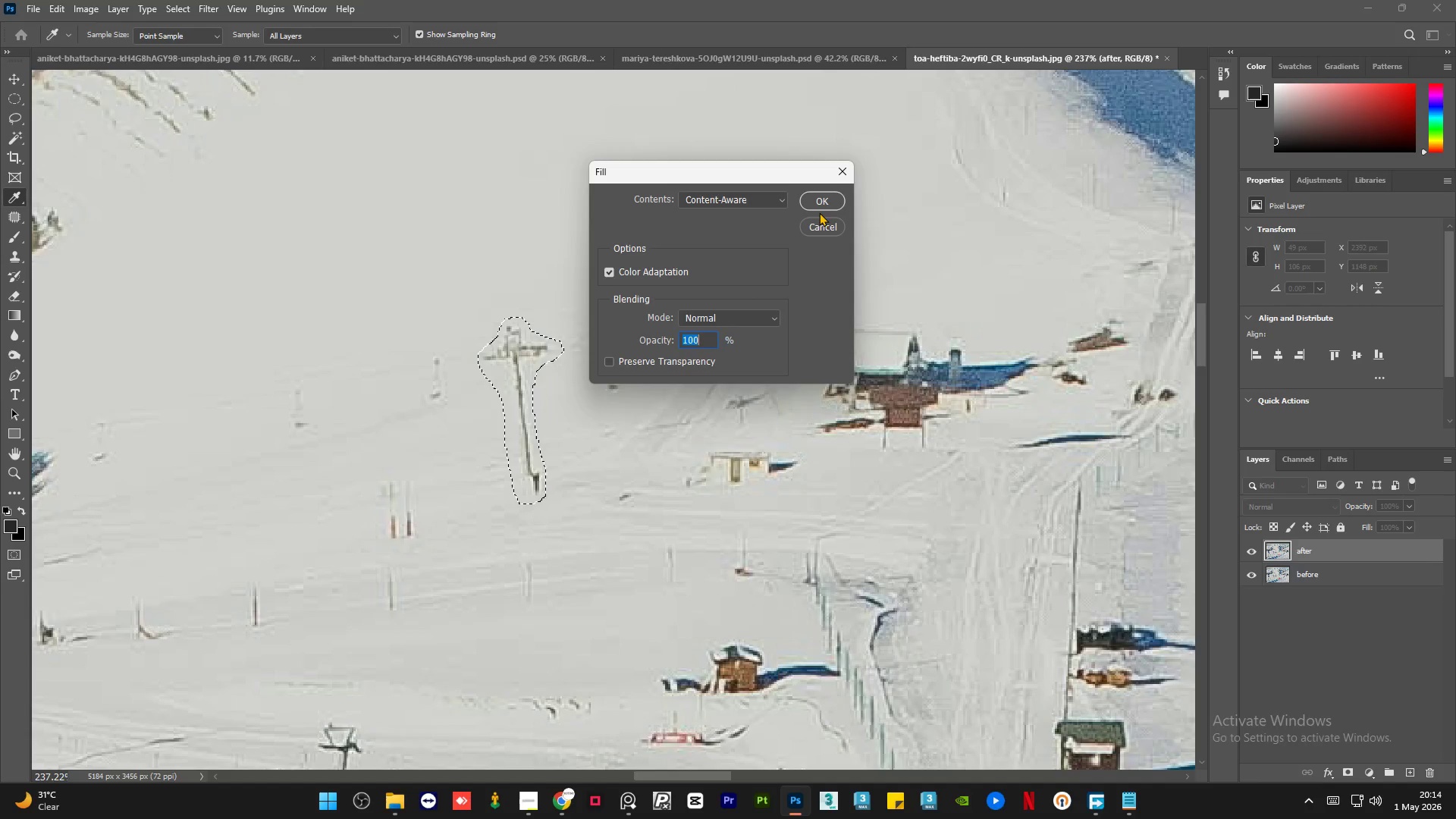 
left_click([827, 206])
 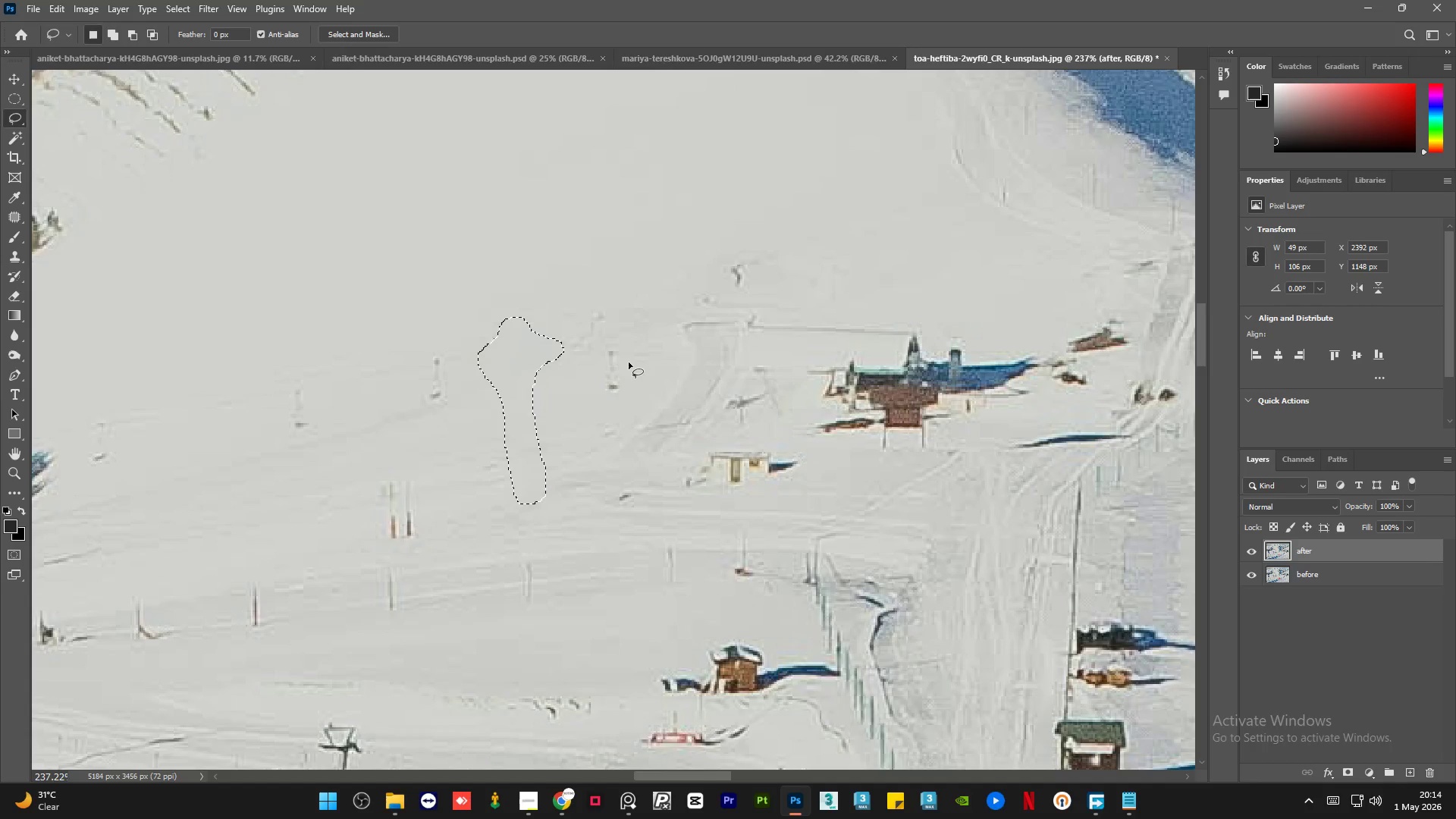 
key(Control+D)
 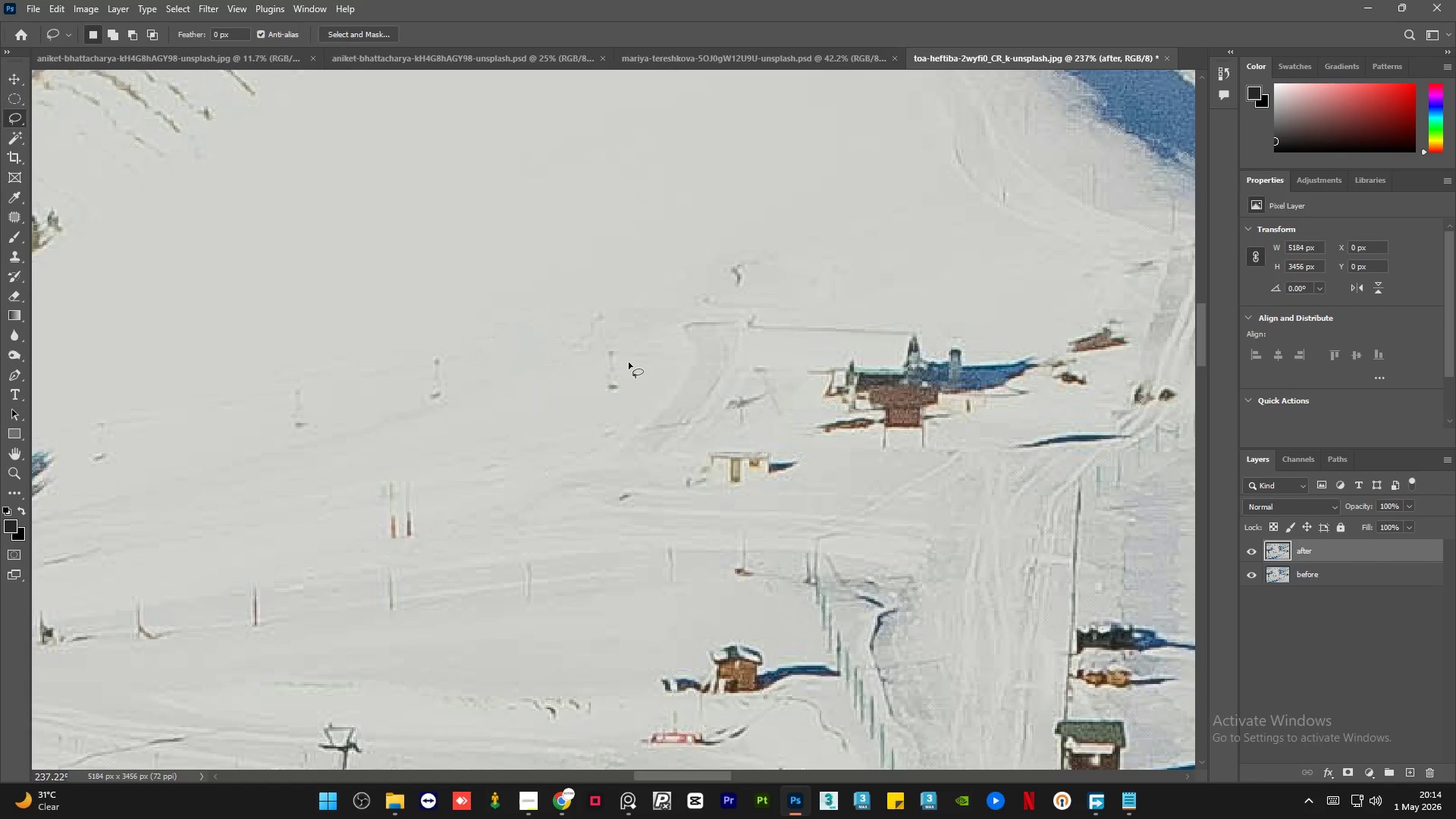 
hold_key(key=AltLeft, duration=0.81)
scroll: coordinate [625, 363], scroll_direction: up, amount: 2.0
 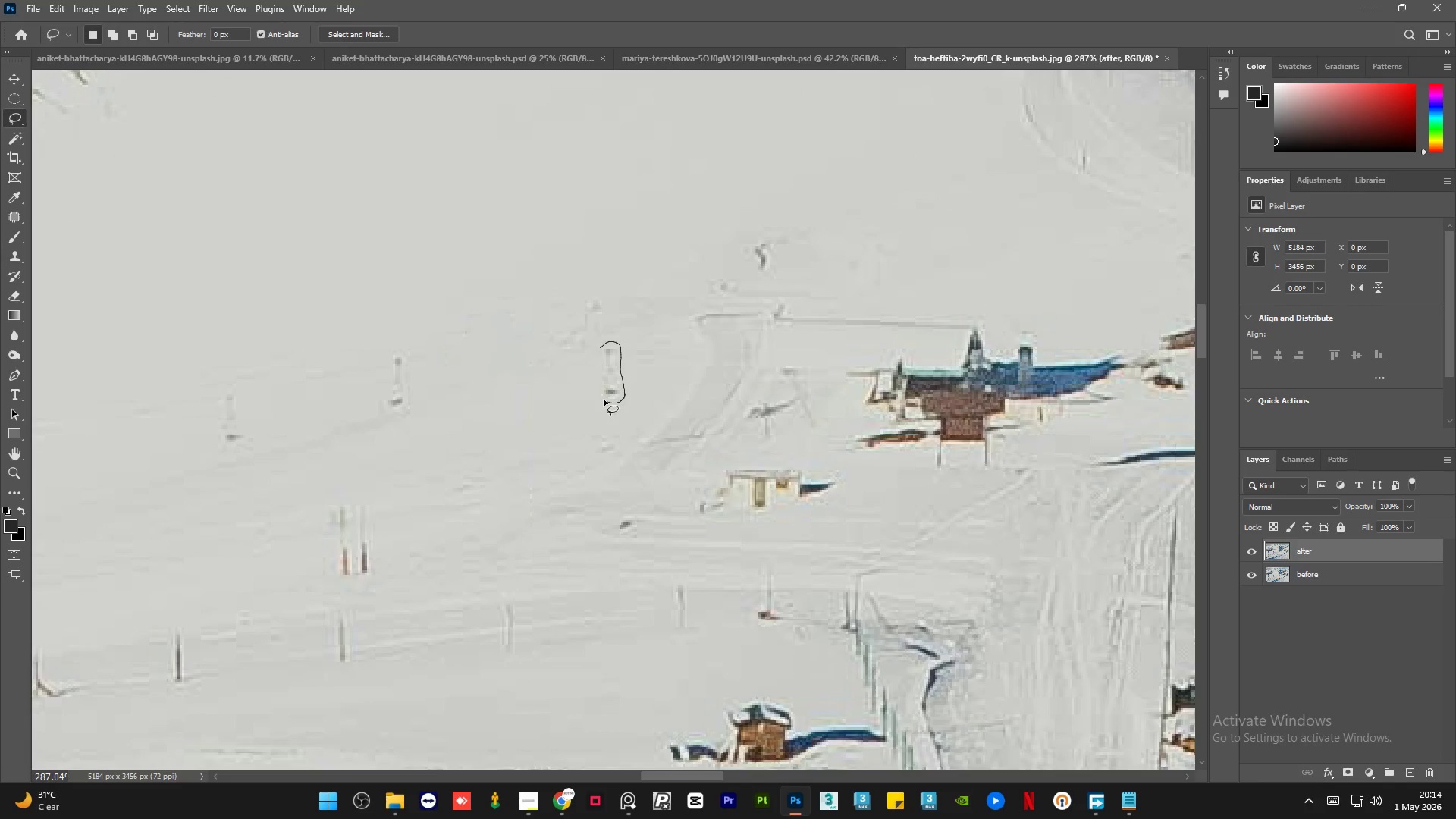 
key(Shift+F5)
 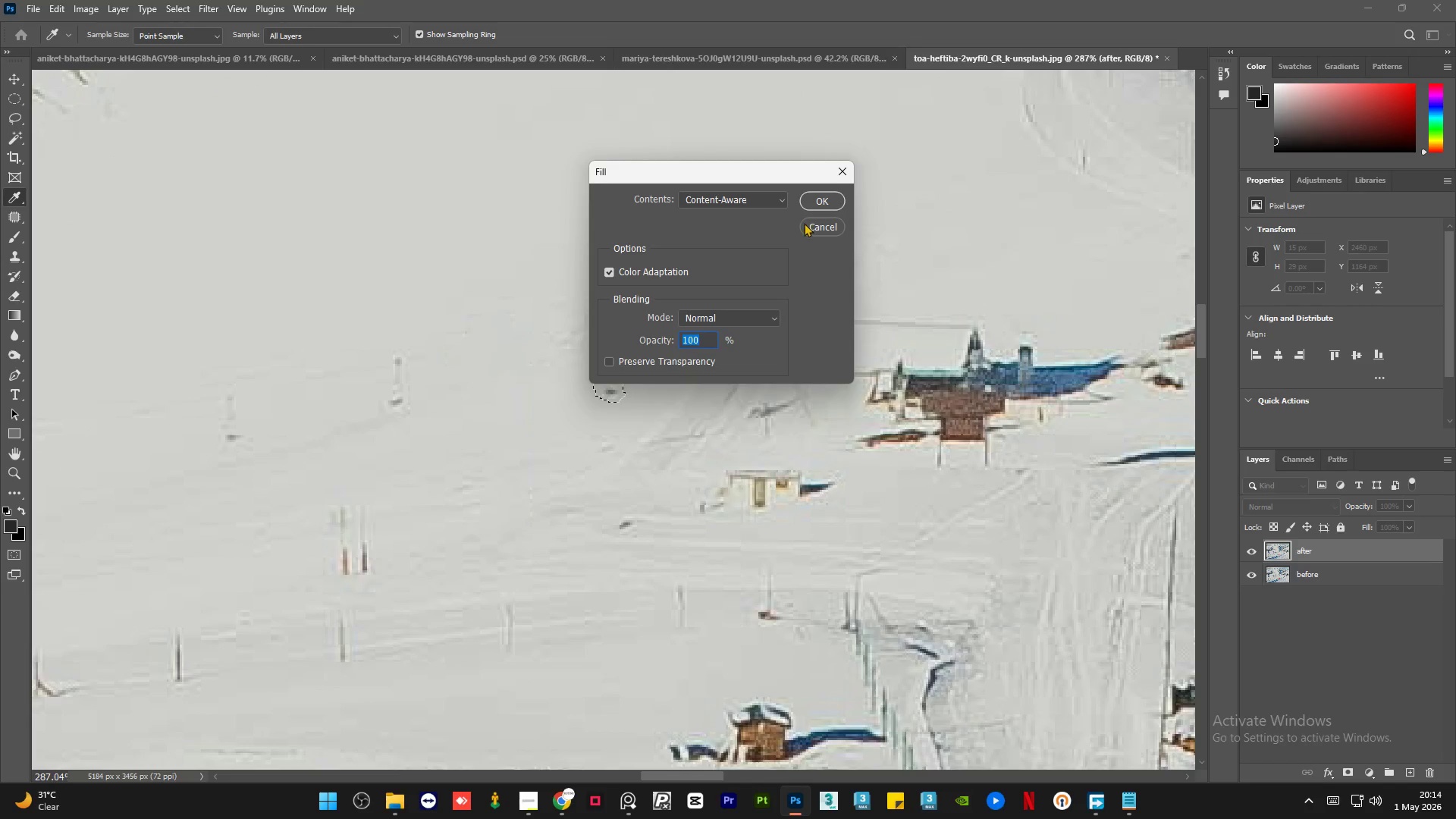 
left_click([817, 204])
 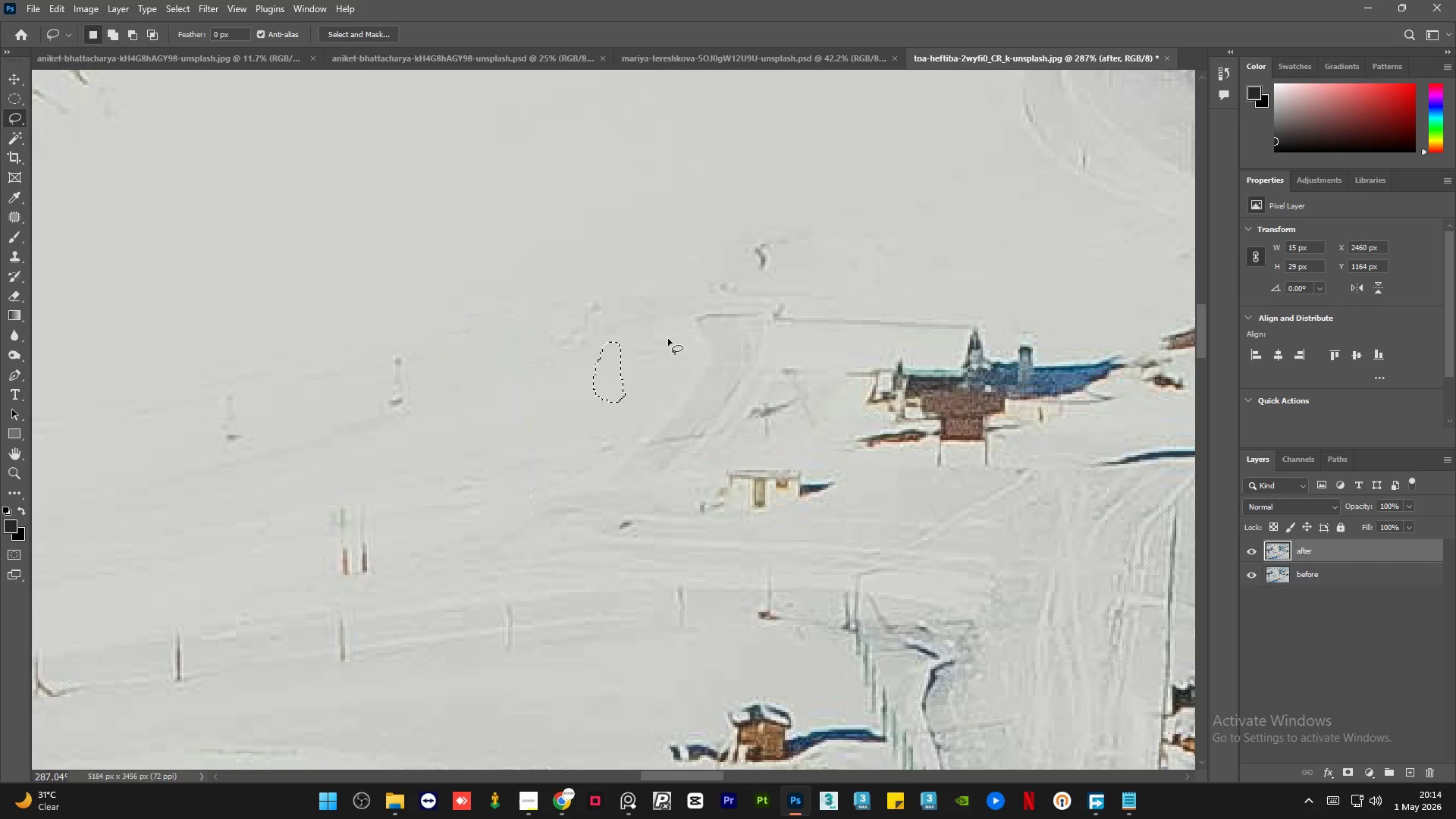 
key(Control+D)
 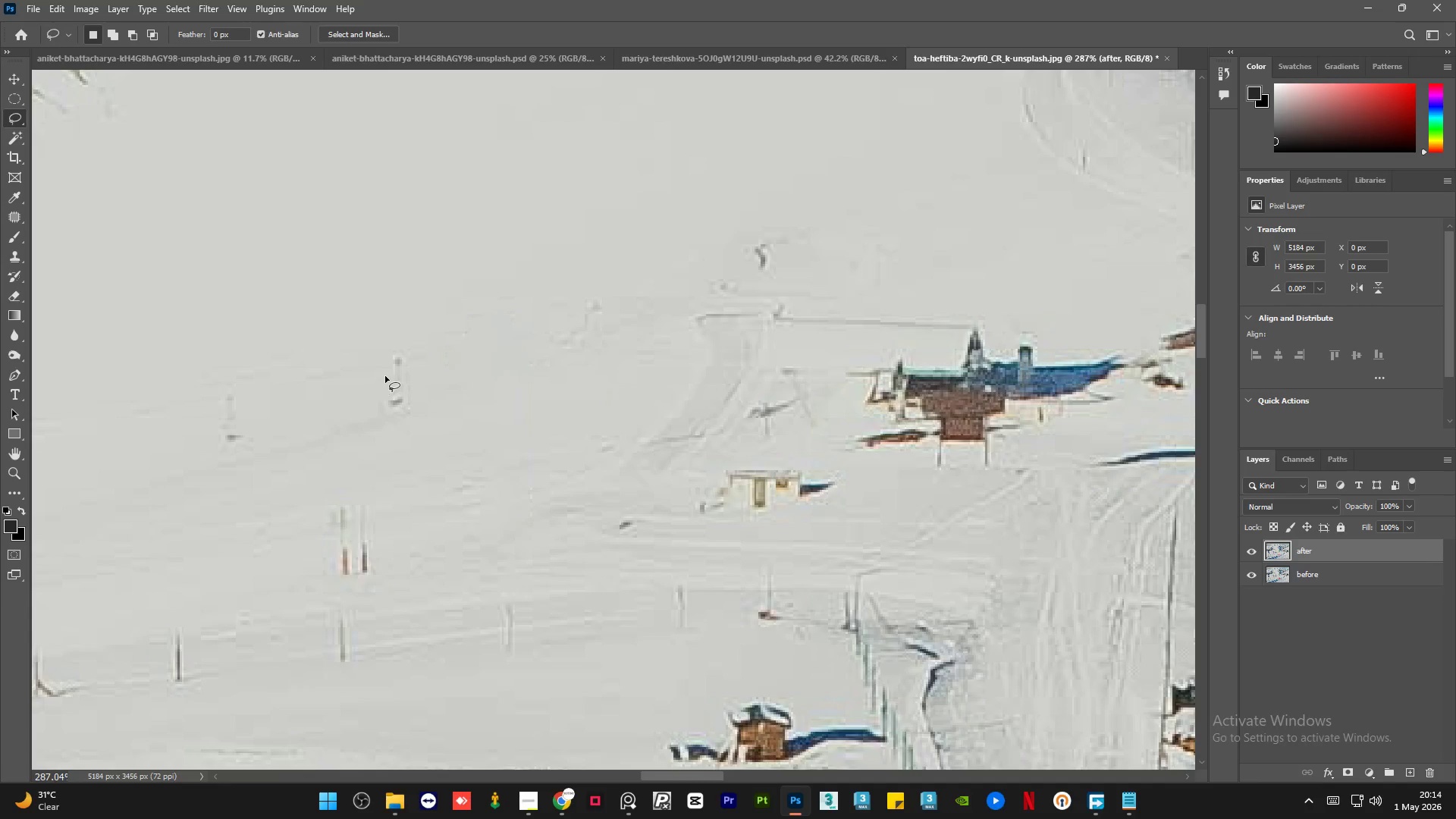 
left_click_drag(start_coordinate=[385, 376], to_coordinate=[384, 364])
 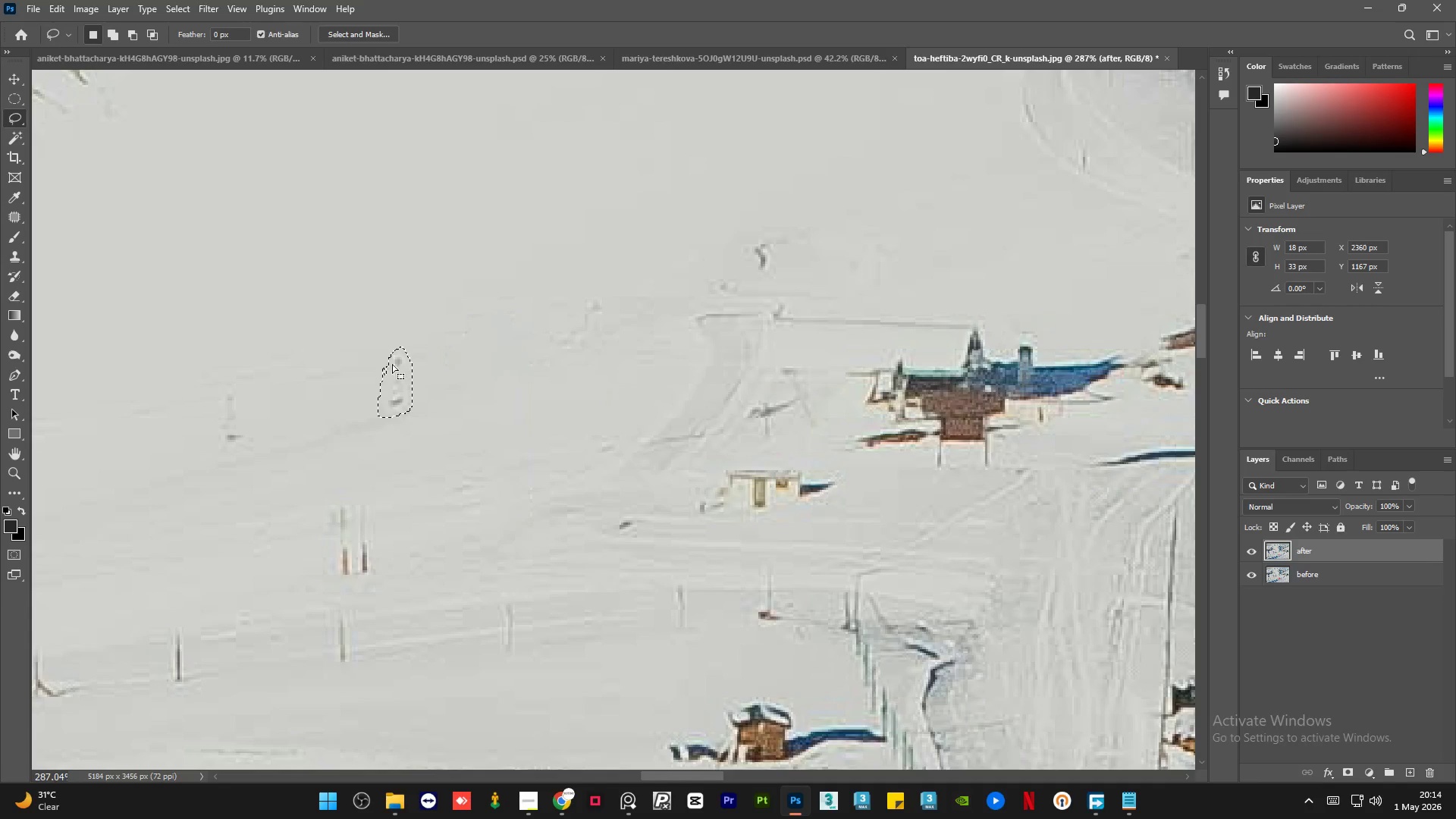 
key(Shift+F5)
 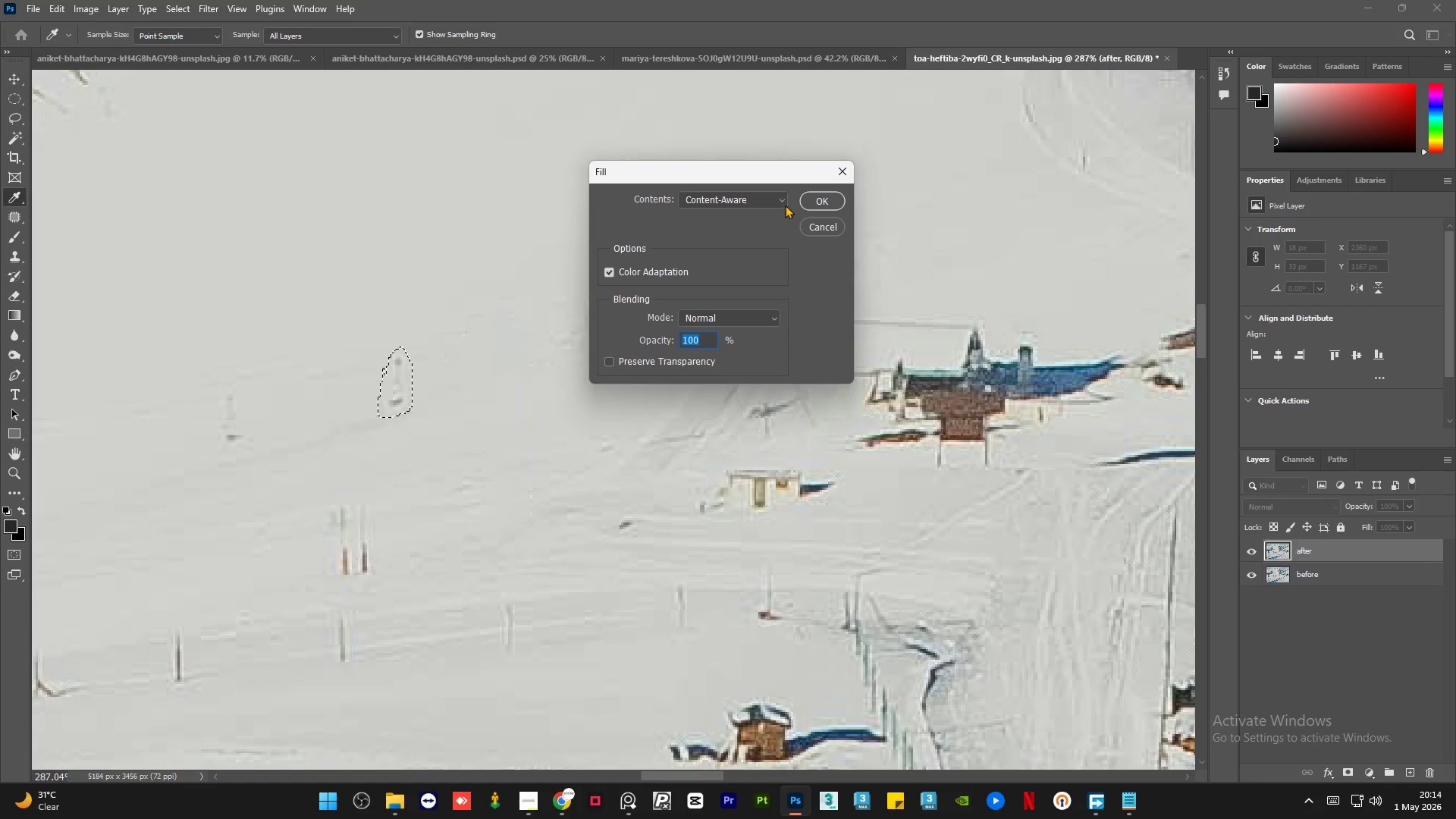 
left_click([816, 205])
 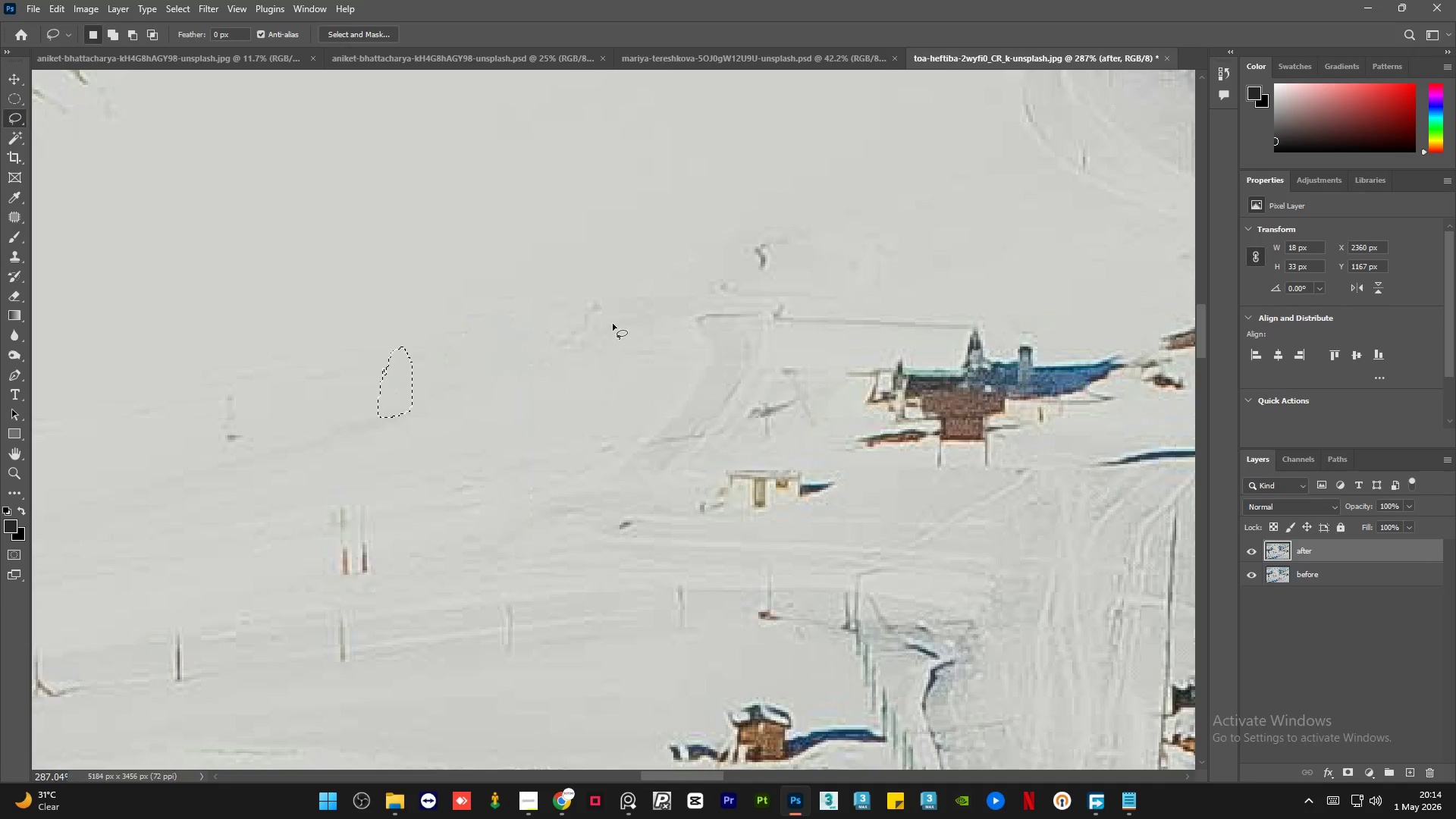 
key(Control+D)
 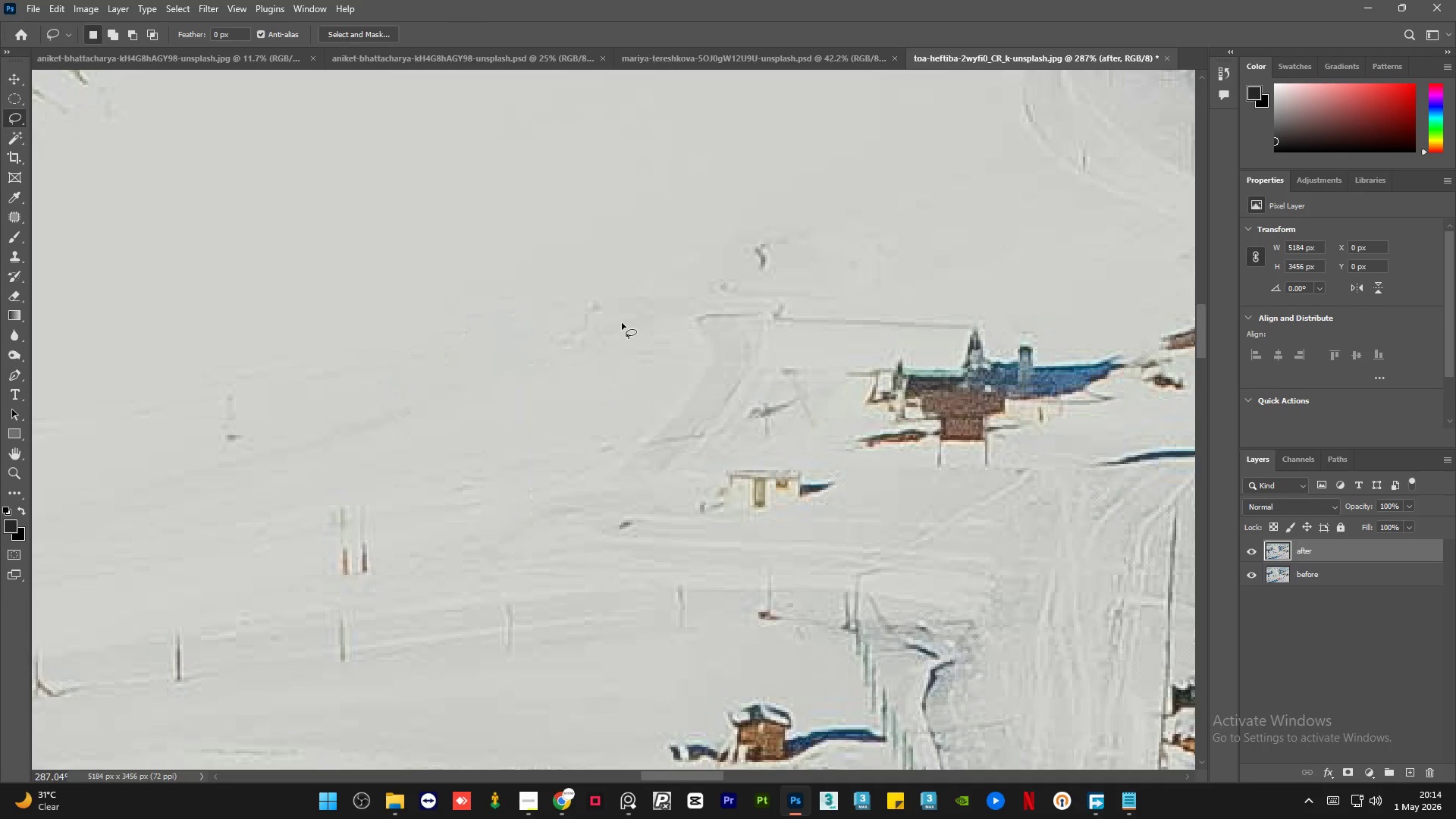 
hold_key(key=AltLeft, duration=0.97)
scroll: coordinate [471, 413], scroll_direction: down, amount: 1.0
 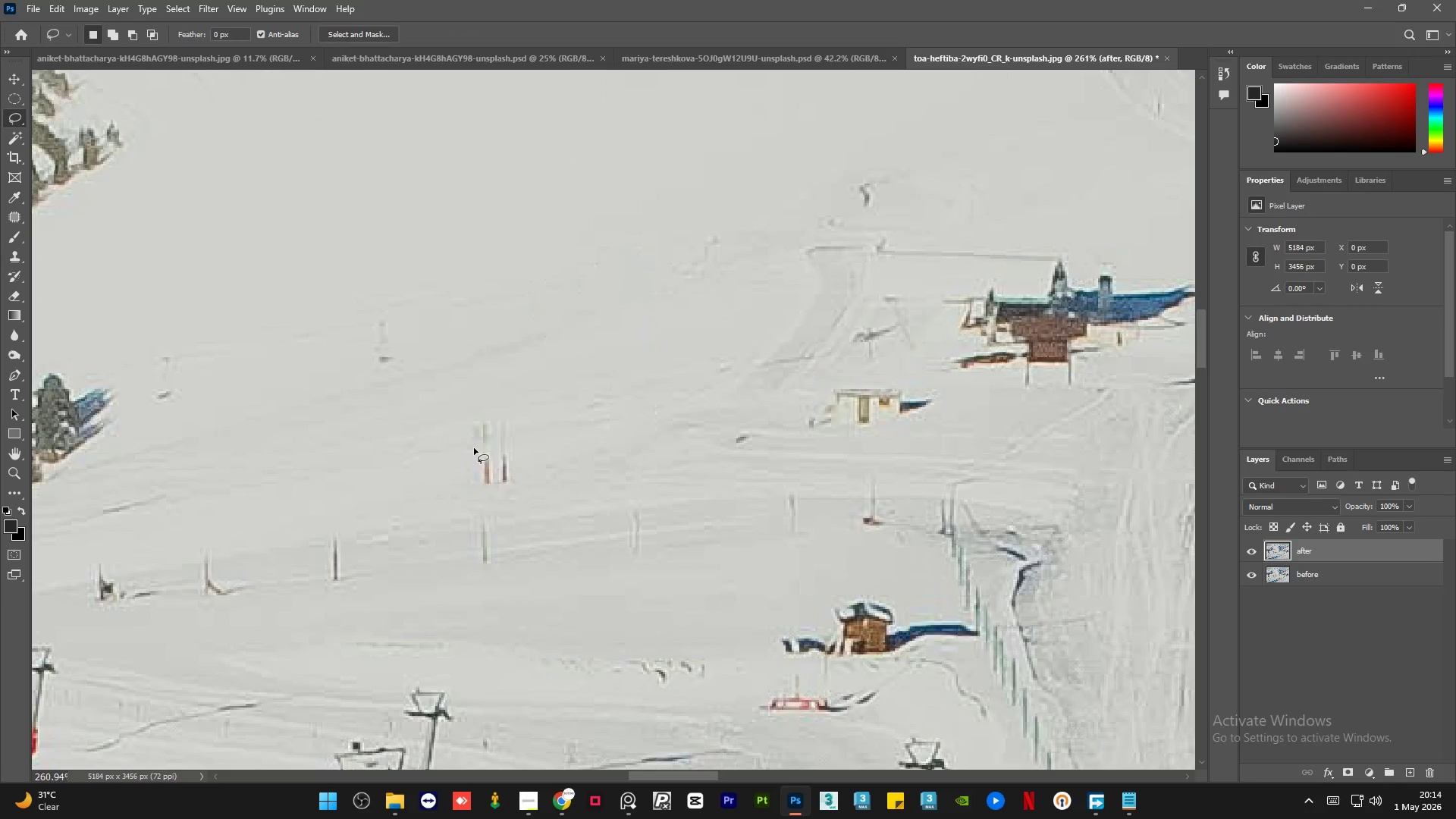 
left_click_drag(start_coordinate=[474, 448], to_coordinate=[470, 433])
 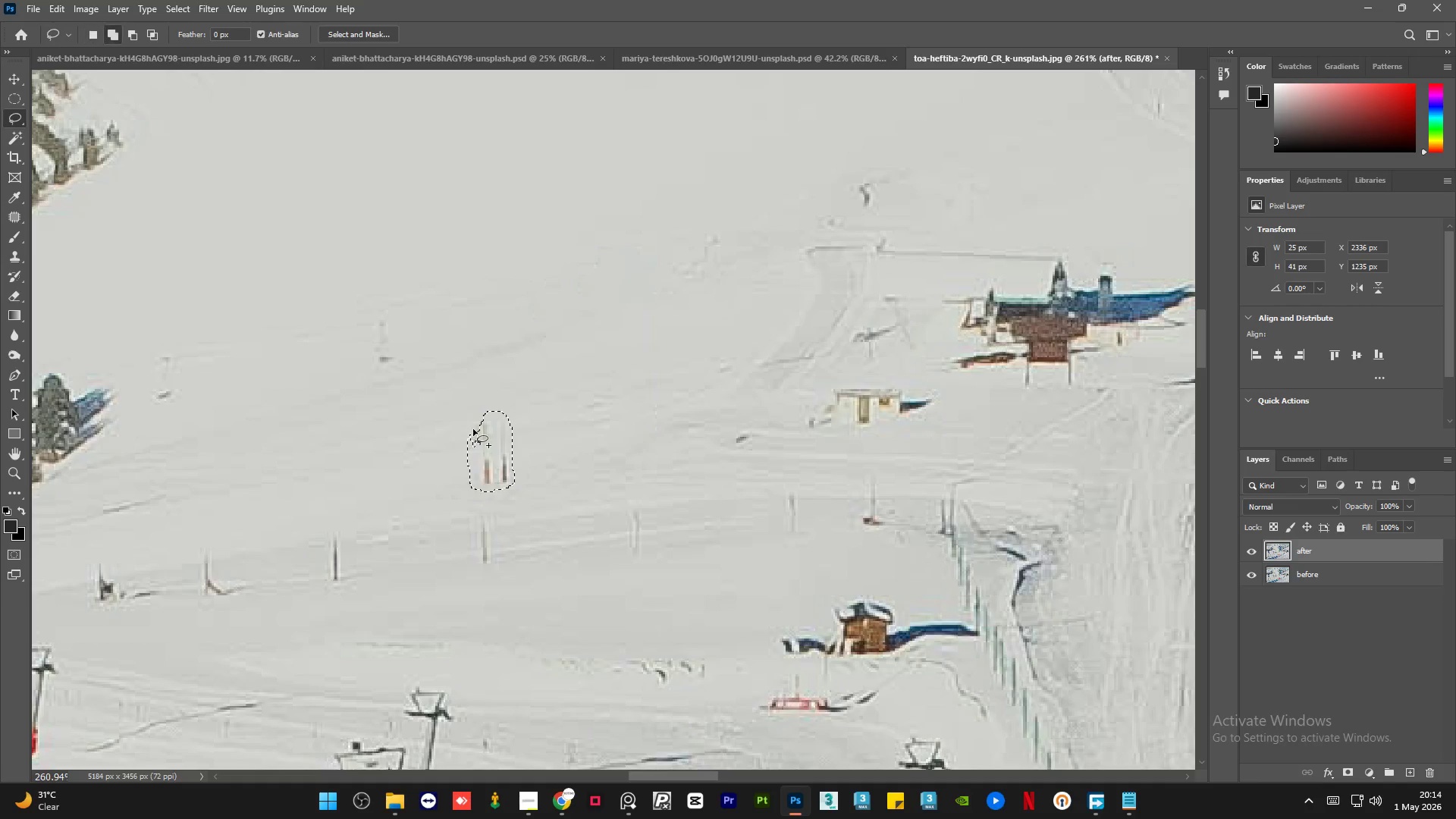 
key(Shift+F5)
 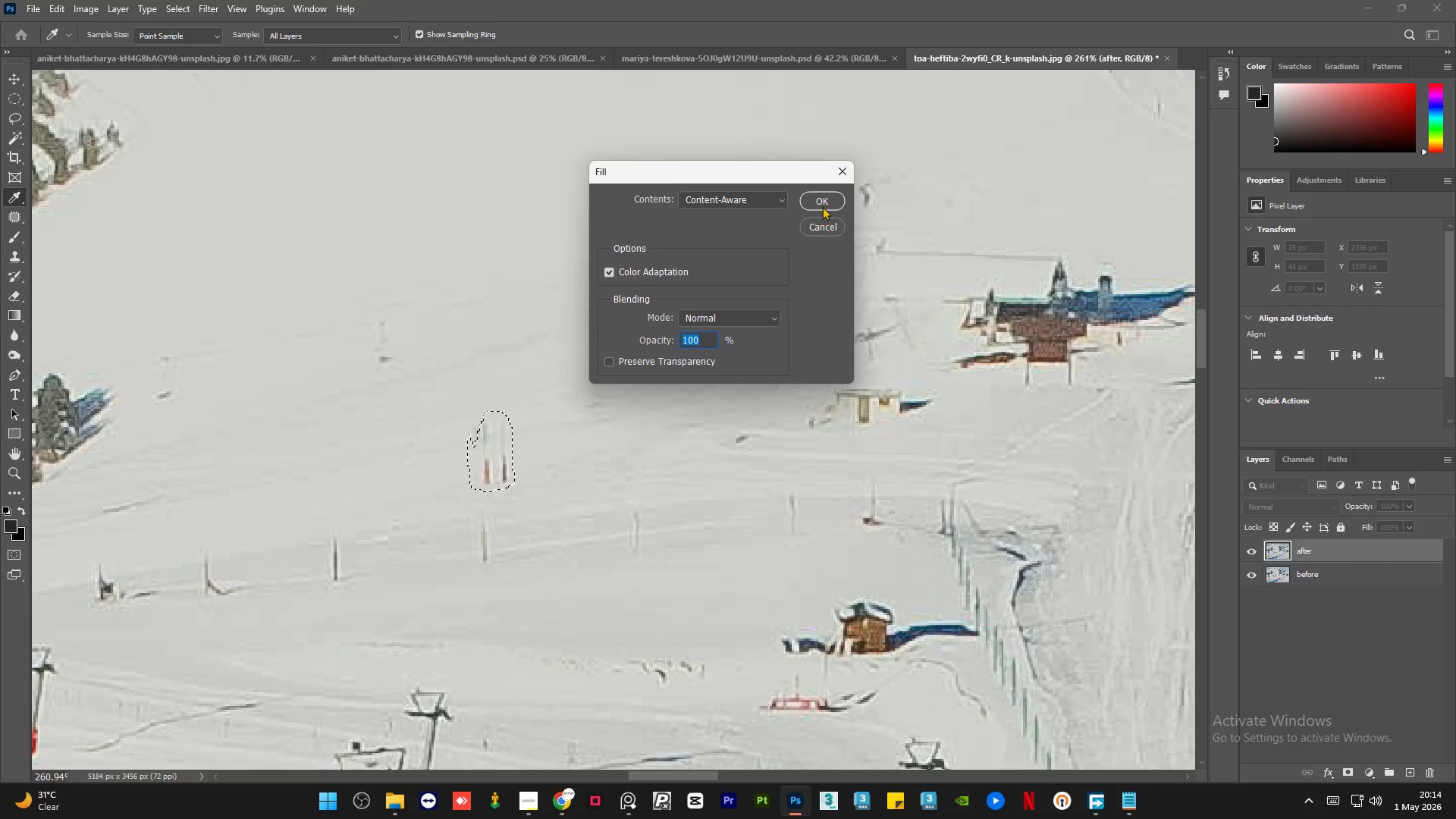 
left_click([822, 198])
 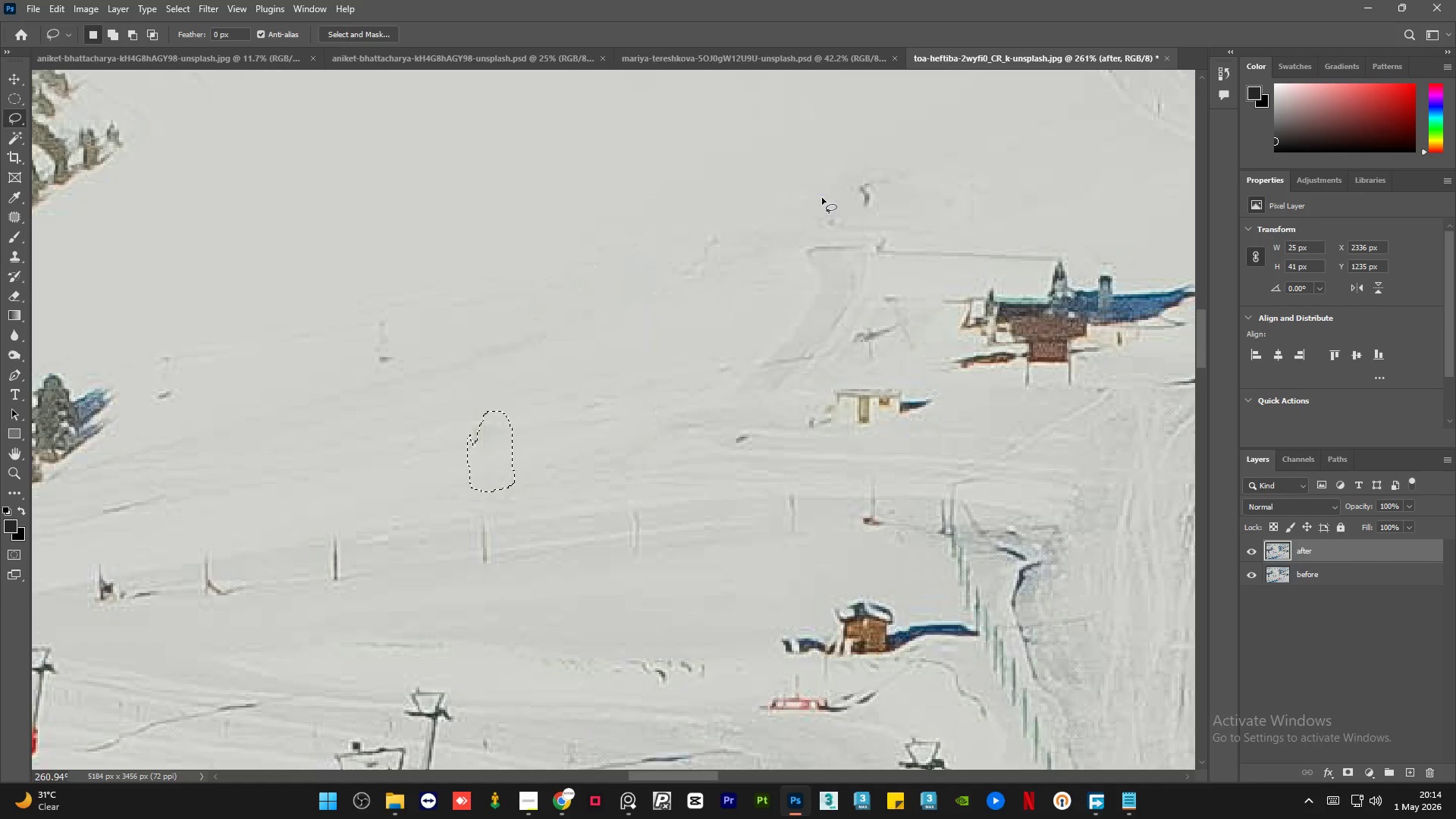 
key(Control+D)
 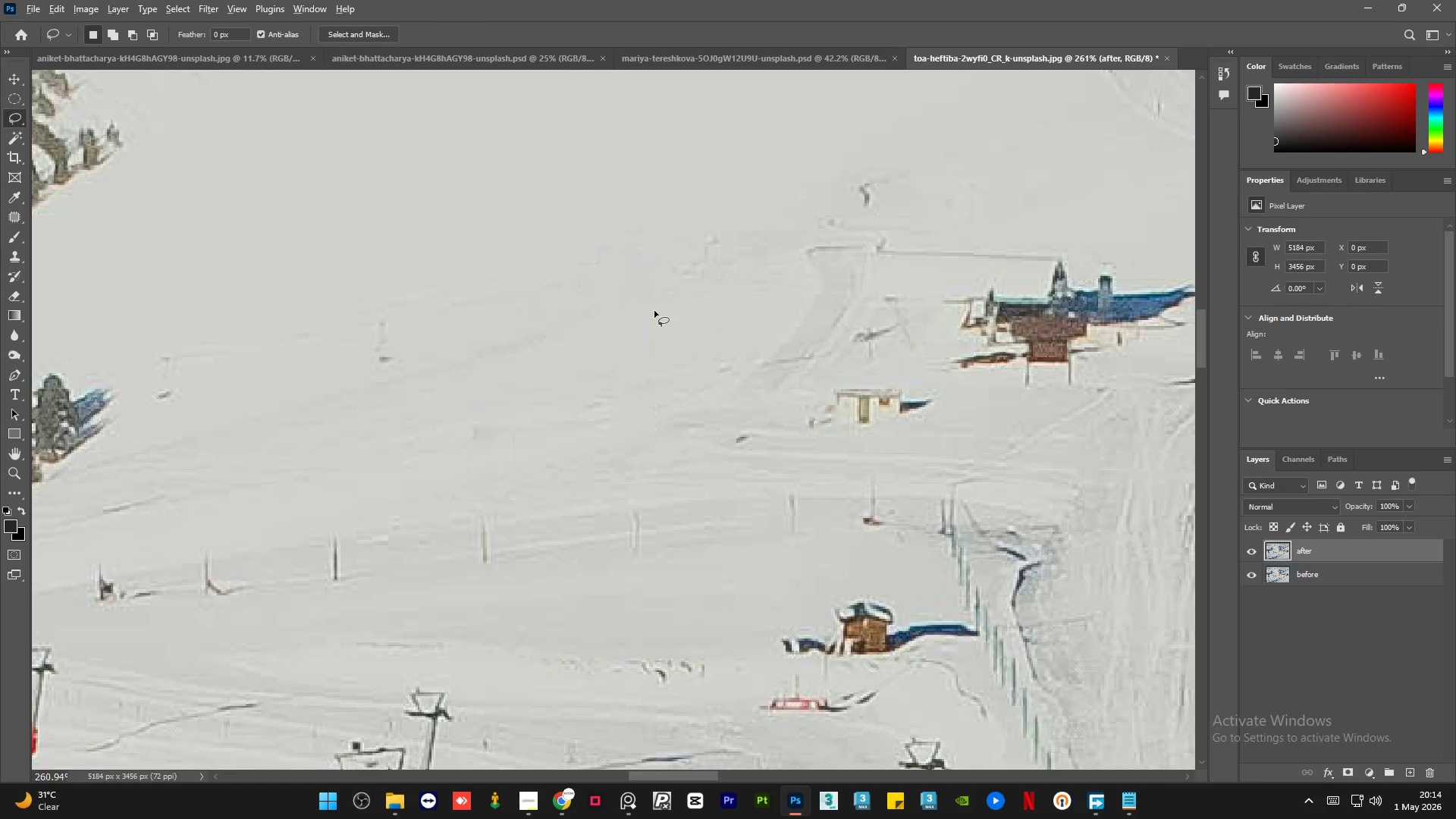 
hold_key(key=AltLeft, duration=1.77)
scroll: coordinate [654, 315], scroll_direction: down, amount: 6.0
 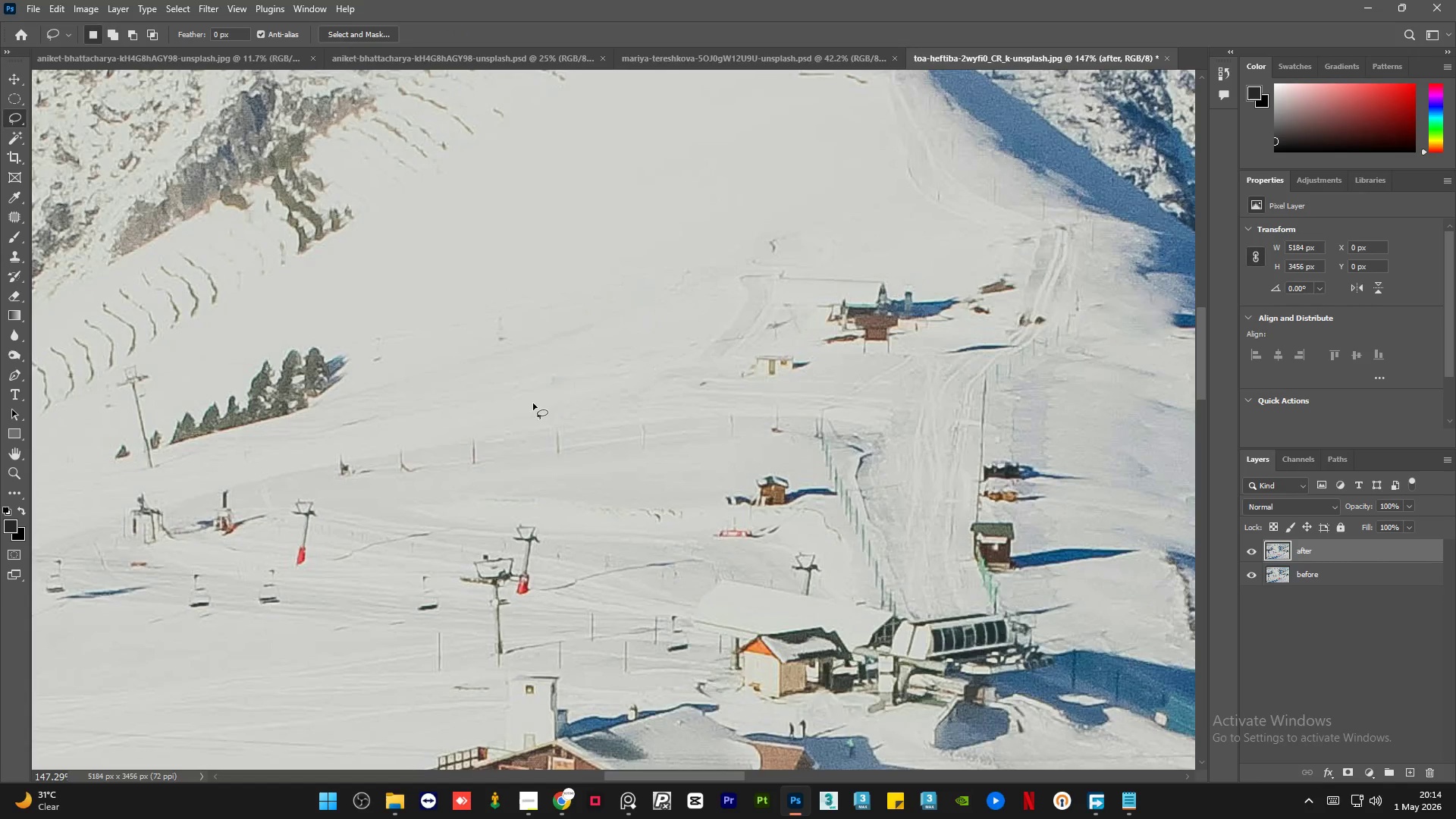 
scroll: coordinate [474, 447], scroll_direction: up, amount: 11.0
 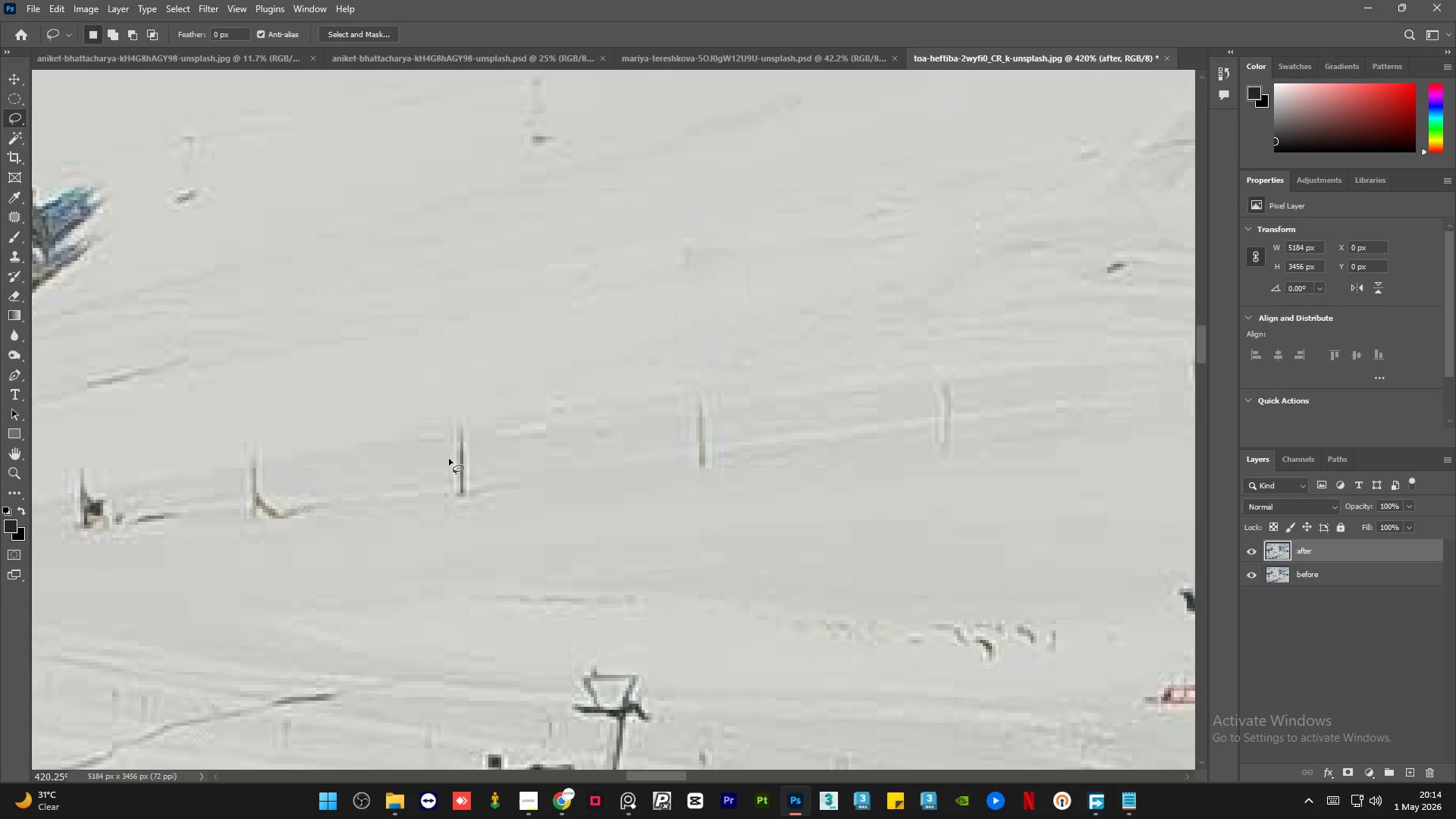 
left_click_drag(start_coordinate=[449, 459], to_coordinate=[450, 428])
 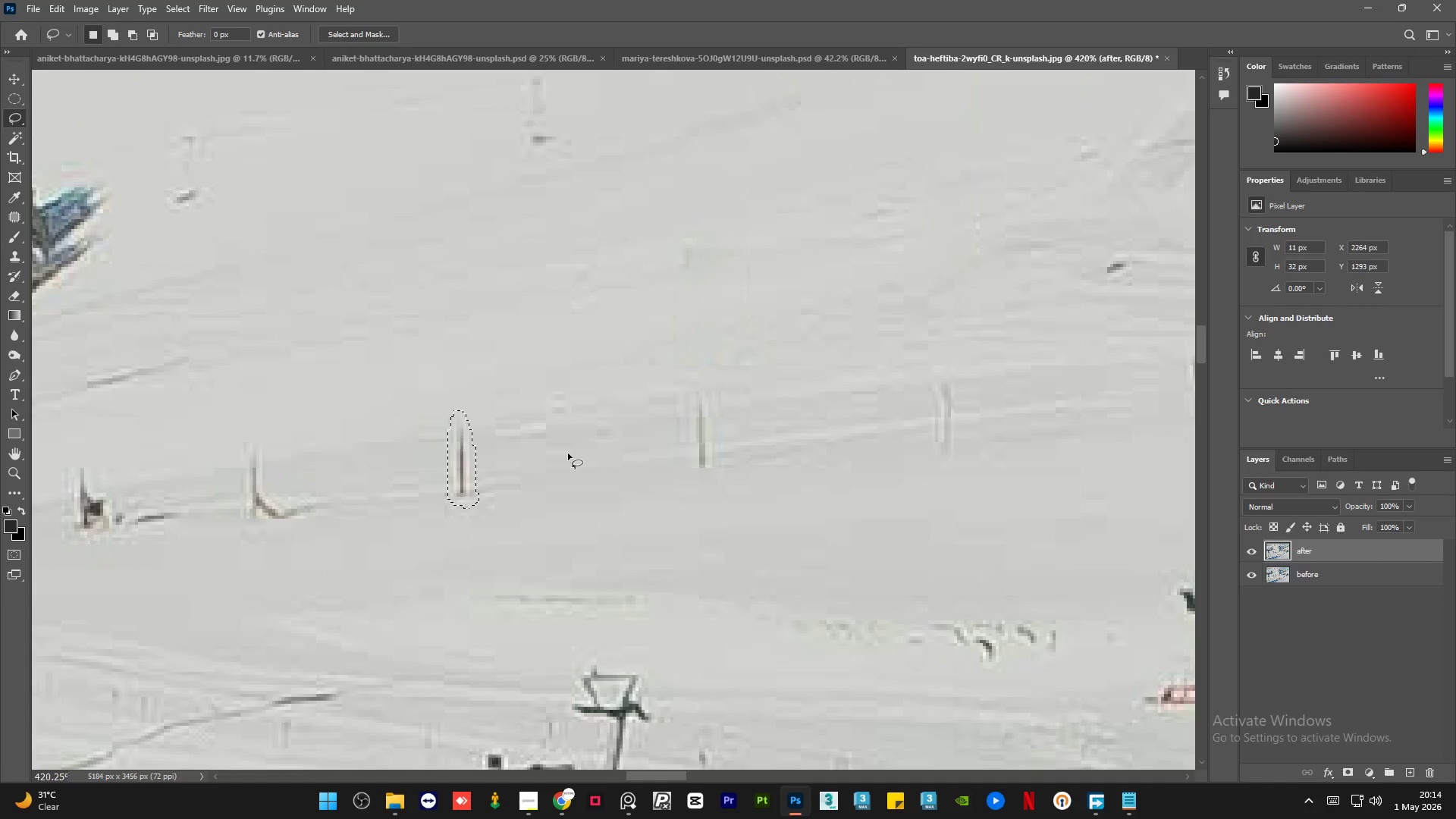 
hold_key(key=ShiftLeft, duration=1.19)
left_click_drag(start_coordinate=[692, 443], to_coordinate=[691, 416])
 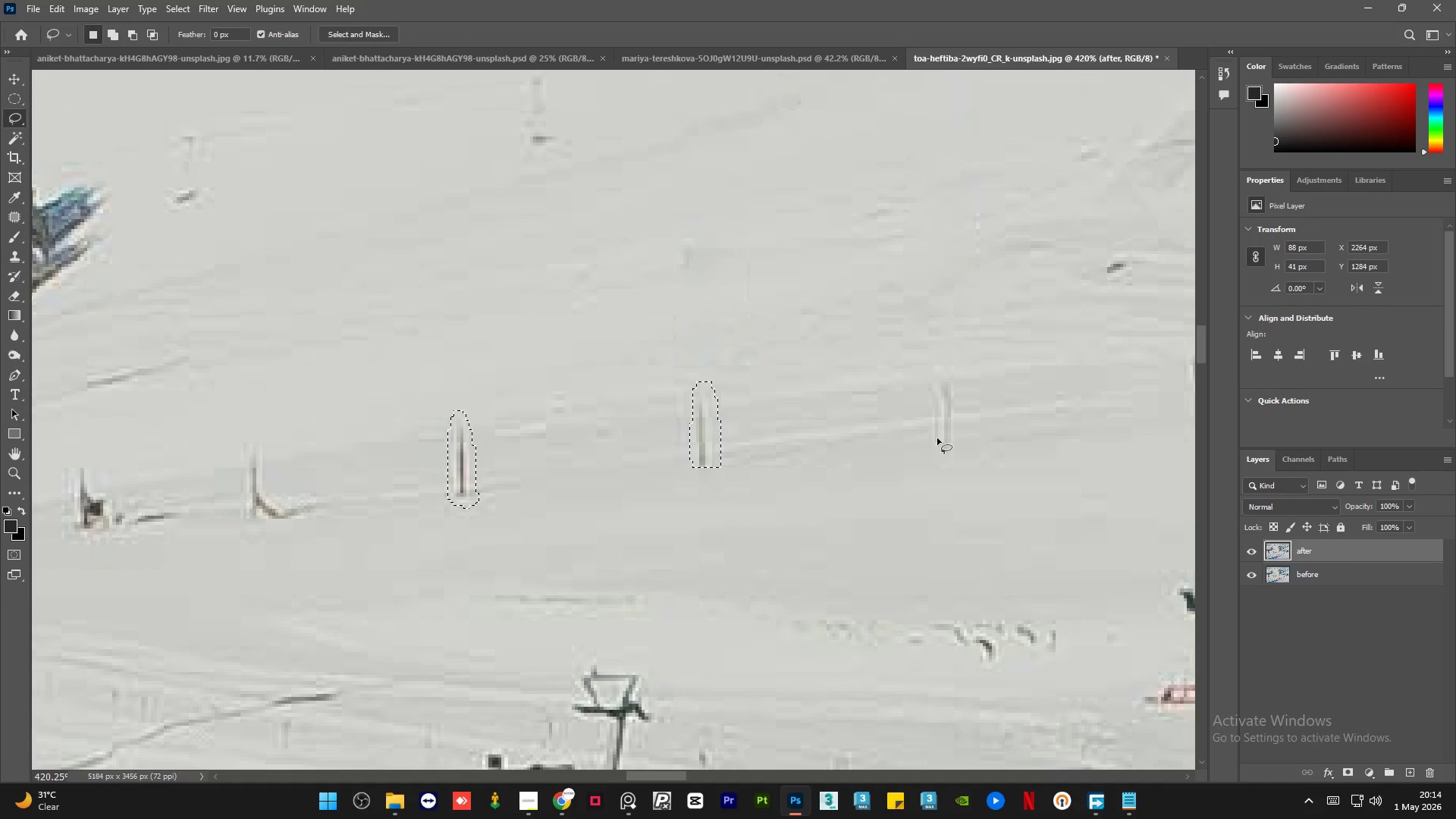 
hold_key(key=ShiftLeft, duration=1.05)
left_click_drag(start_coordinate=[934, 427], to_coordinate=[932, 410])
 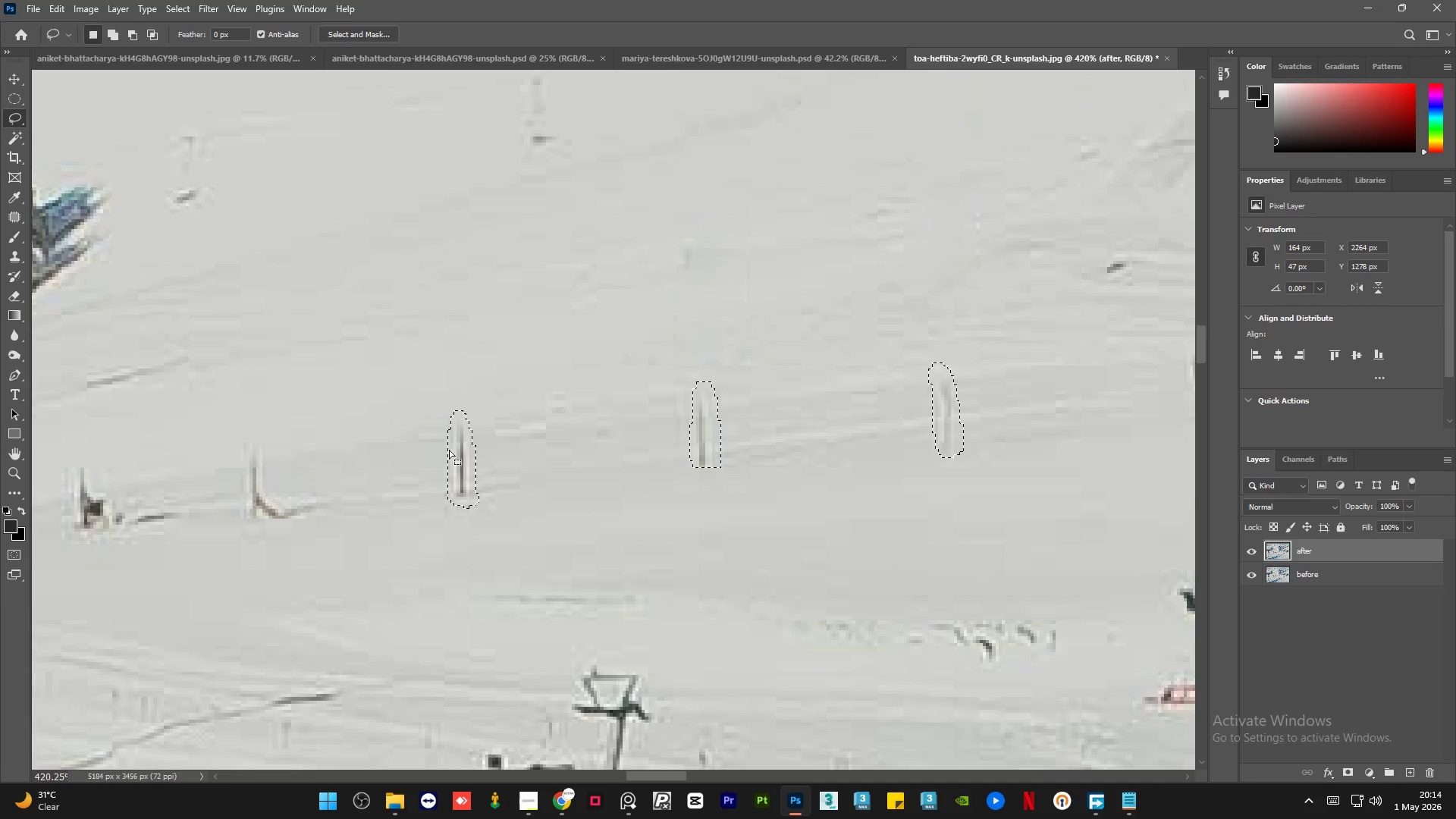 
hold_key(key=ShiftLeft, duration=1.08)
left_click_drag(start_coordinate=[293, 505], to_coordinate=[297, 500])
 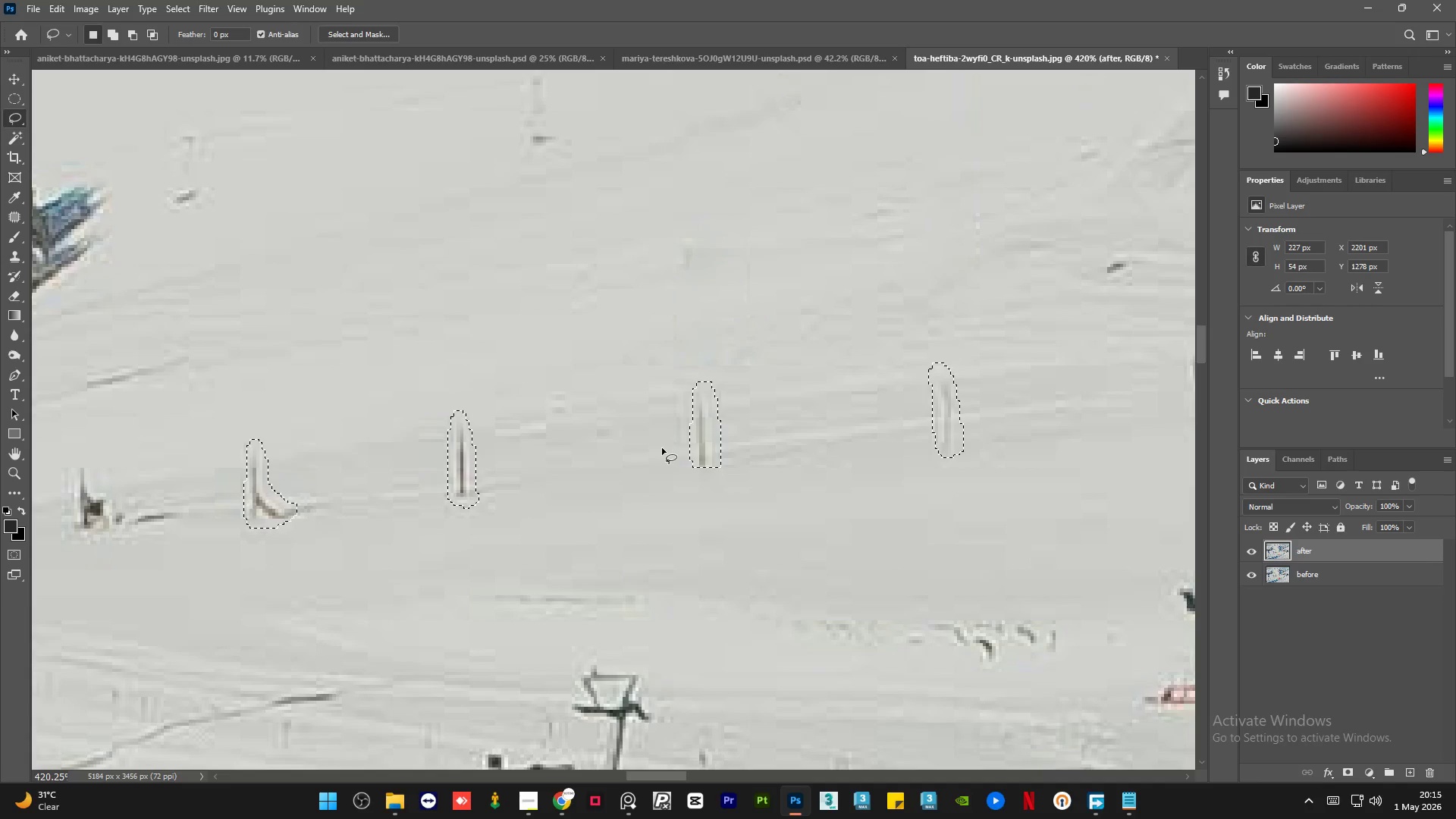 
hold_key(key=AltLeft, duration=1.47)
scroll: coordinate [763, 438], scroll_direction: down, amount: 6.0
 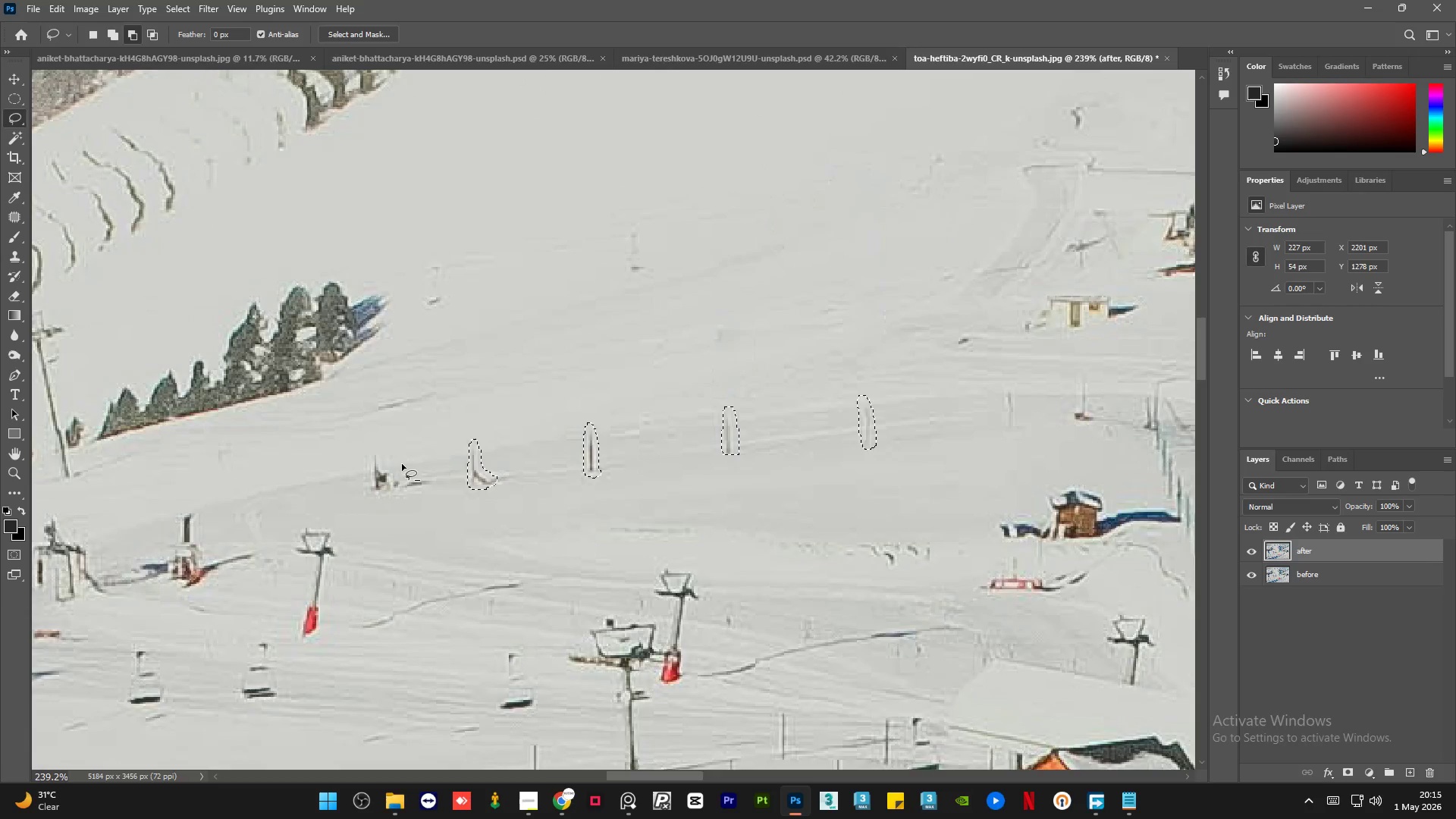 
hold_key(key=ShiftLeft, duration=1.06)
 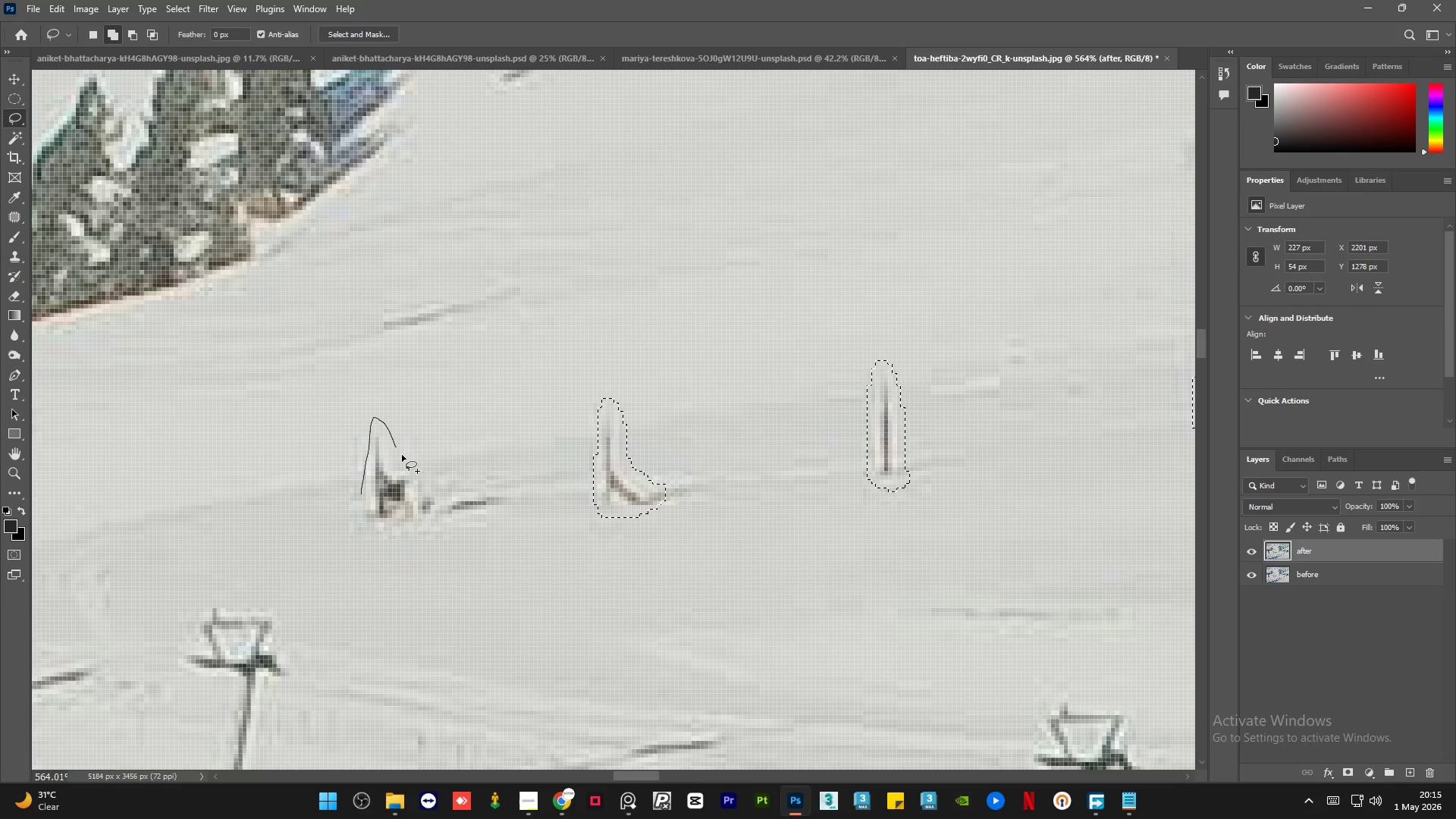 
scroll: coordinate [387, 471], scroll_direction: up, amount: 9.0
 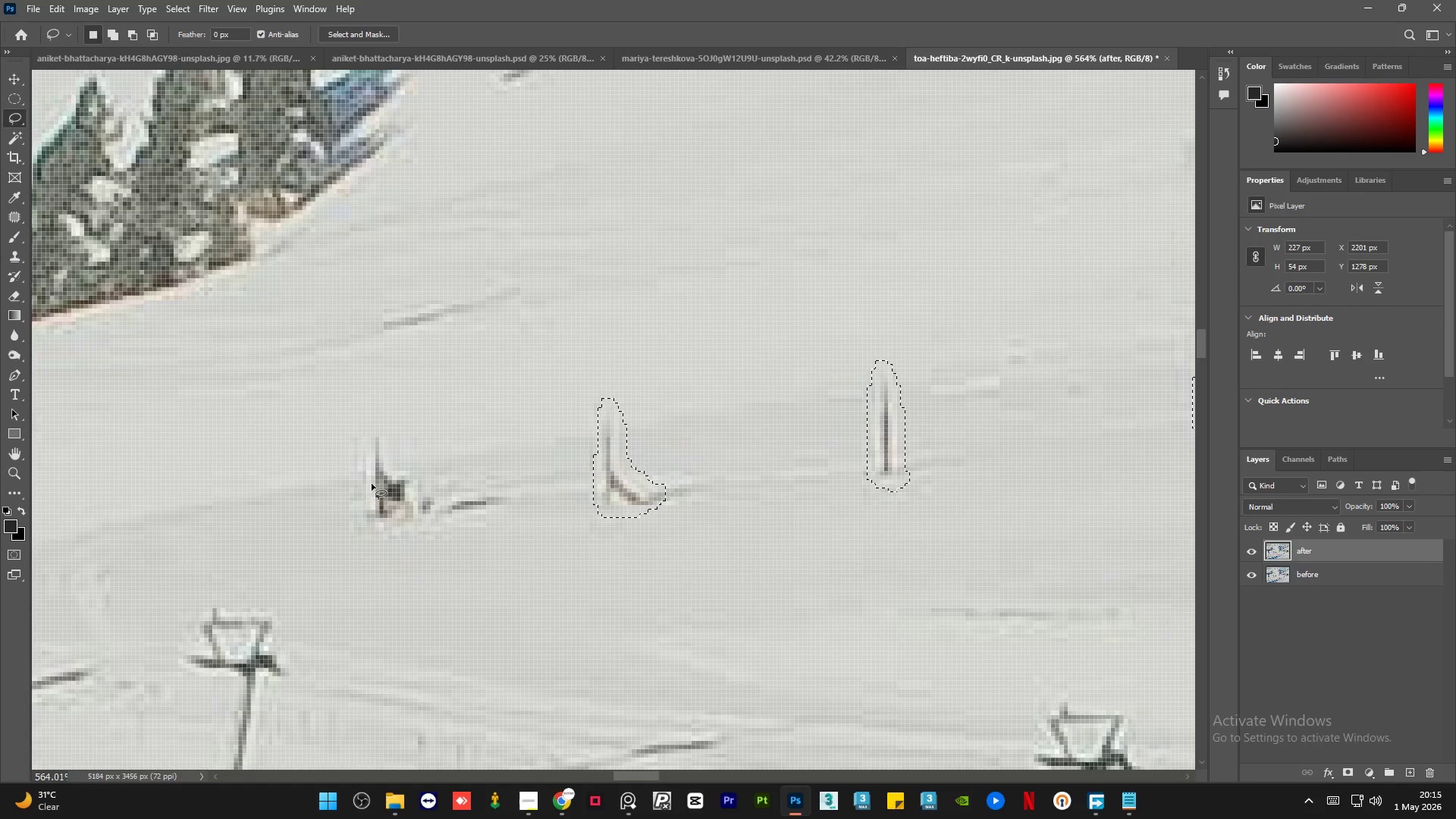 
left_click_drag(start_coordinate=[361, 494], to_coordinate=[359, 486])
 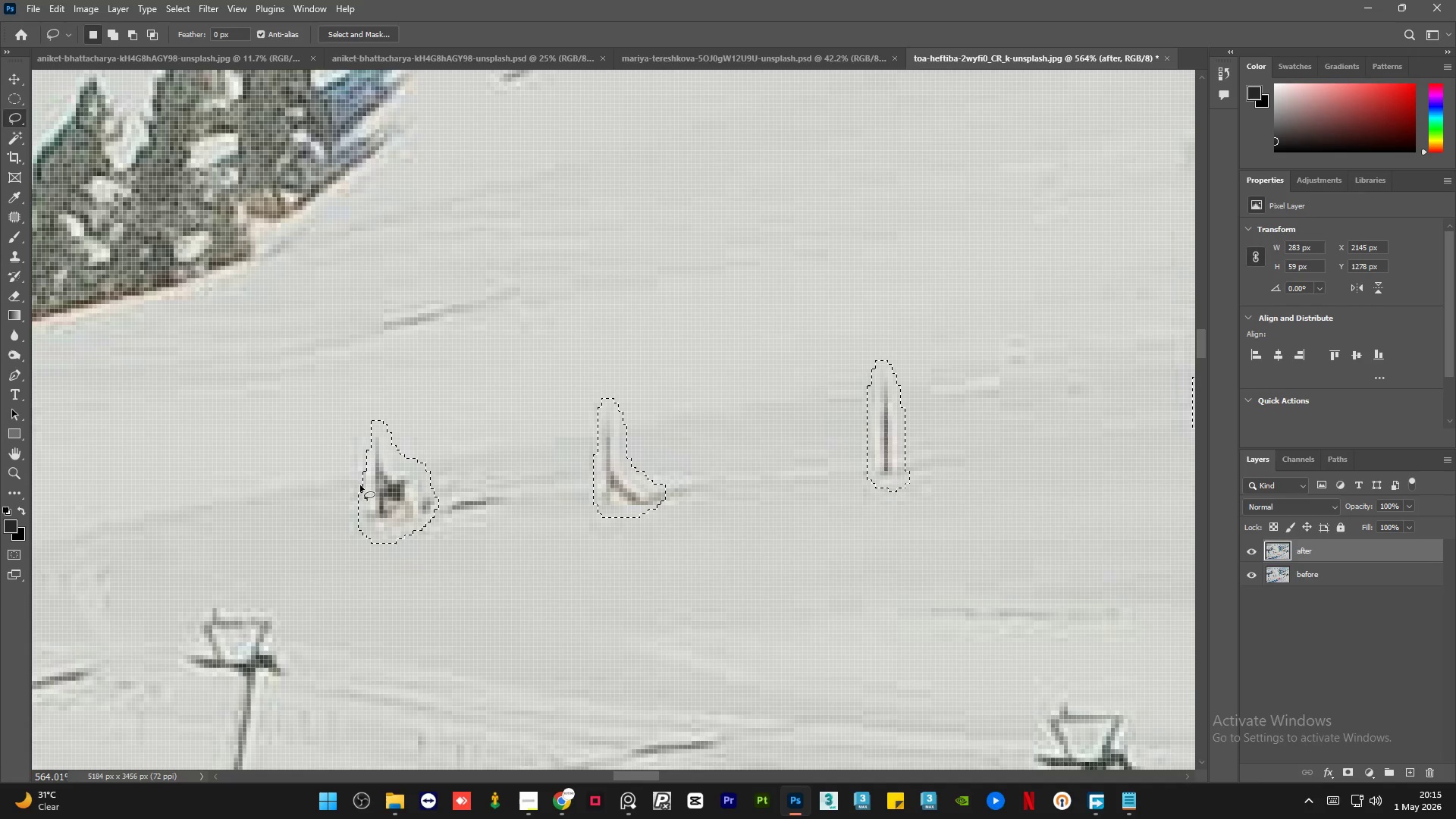 
hold_key(key=AltLeft, duration=3.81)
scroll: coordinate [342, 498], scroll_direction: down, amount: 9.0
 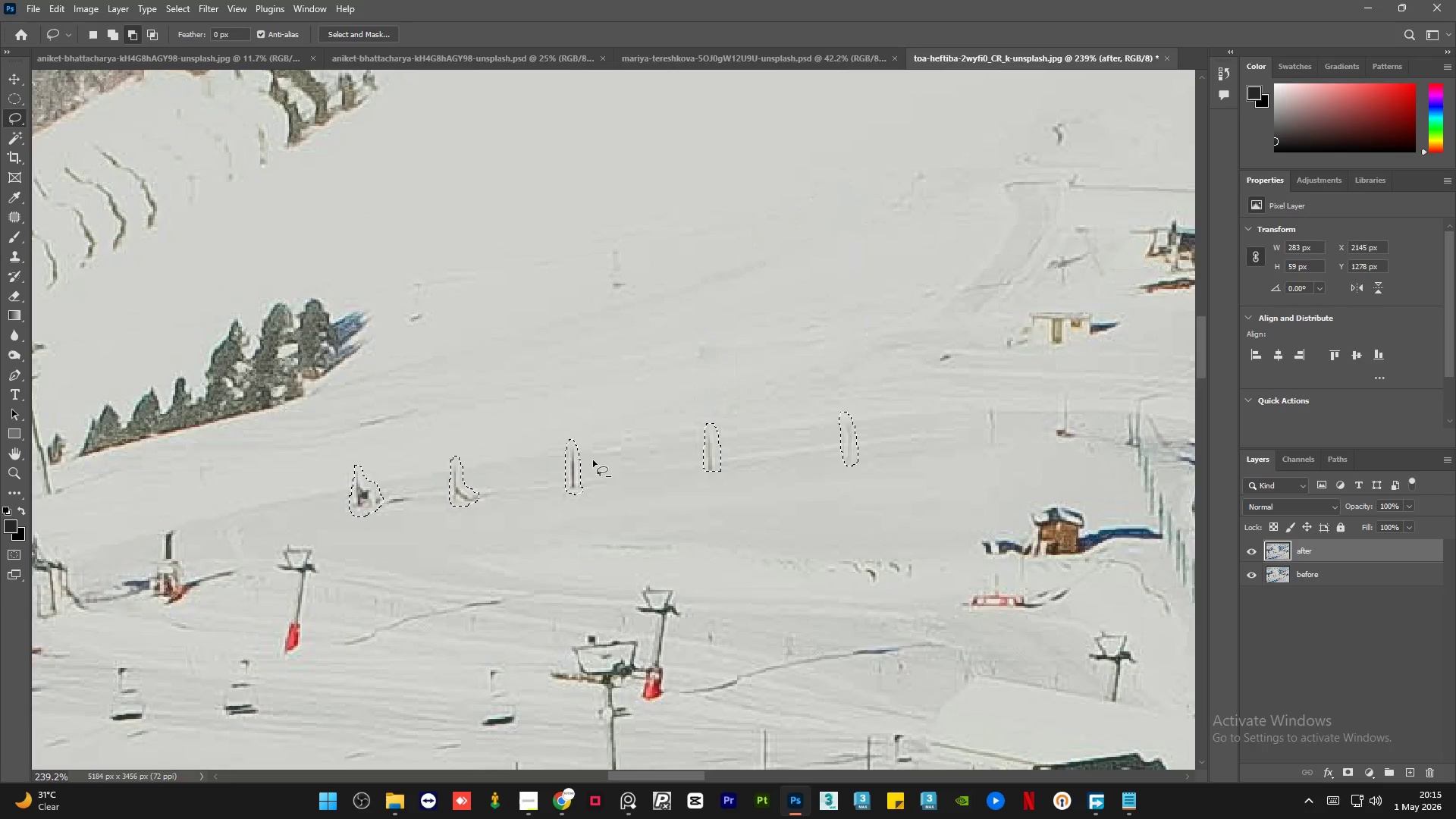 
scroll: coordinate [628, 463], scroll_direction: up, amount: 1.0
 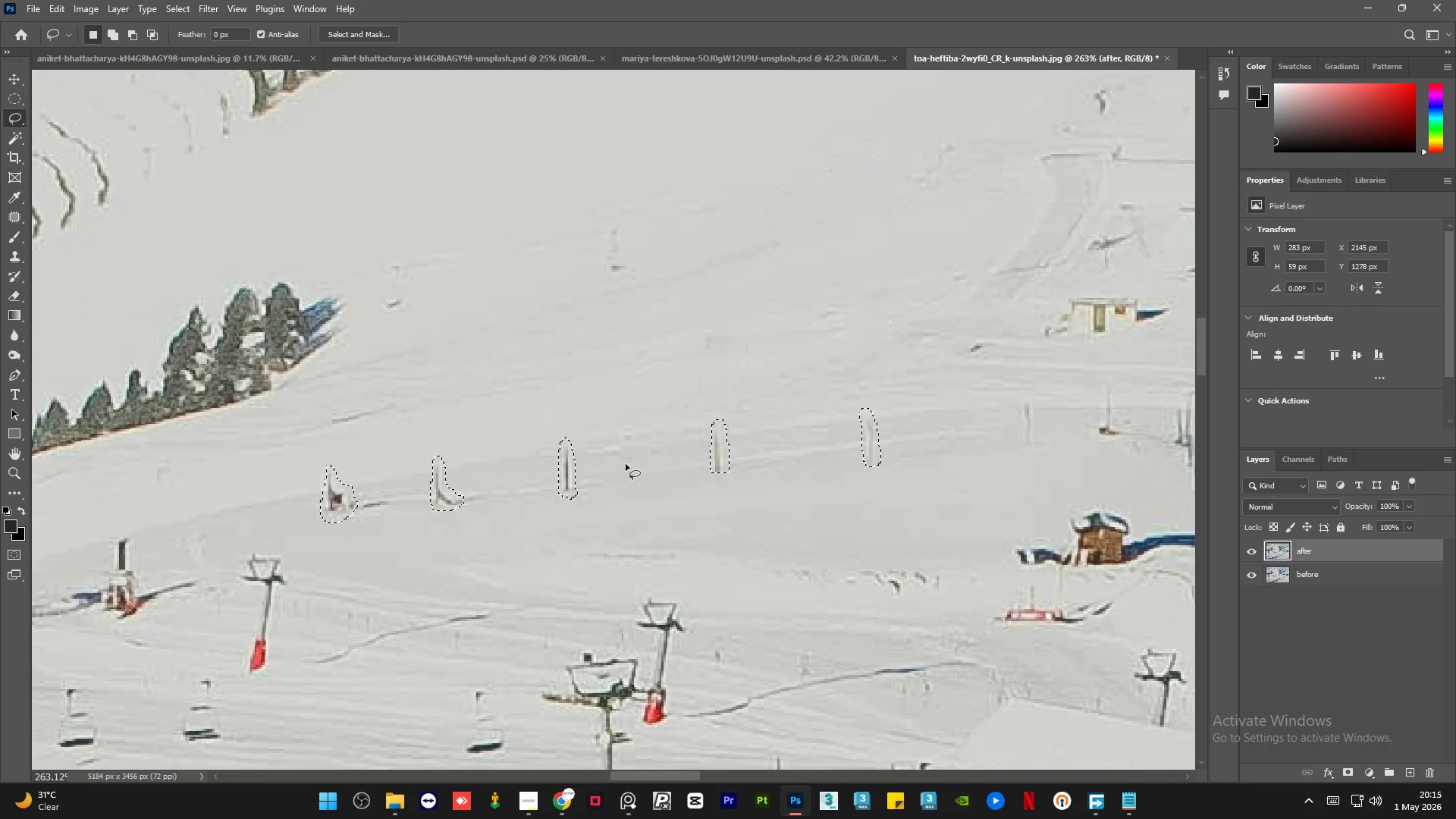 
key(Shift+F5)
 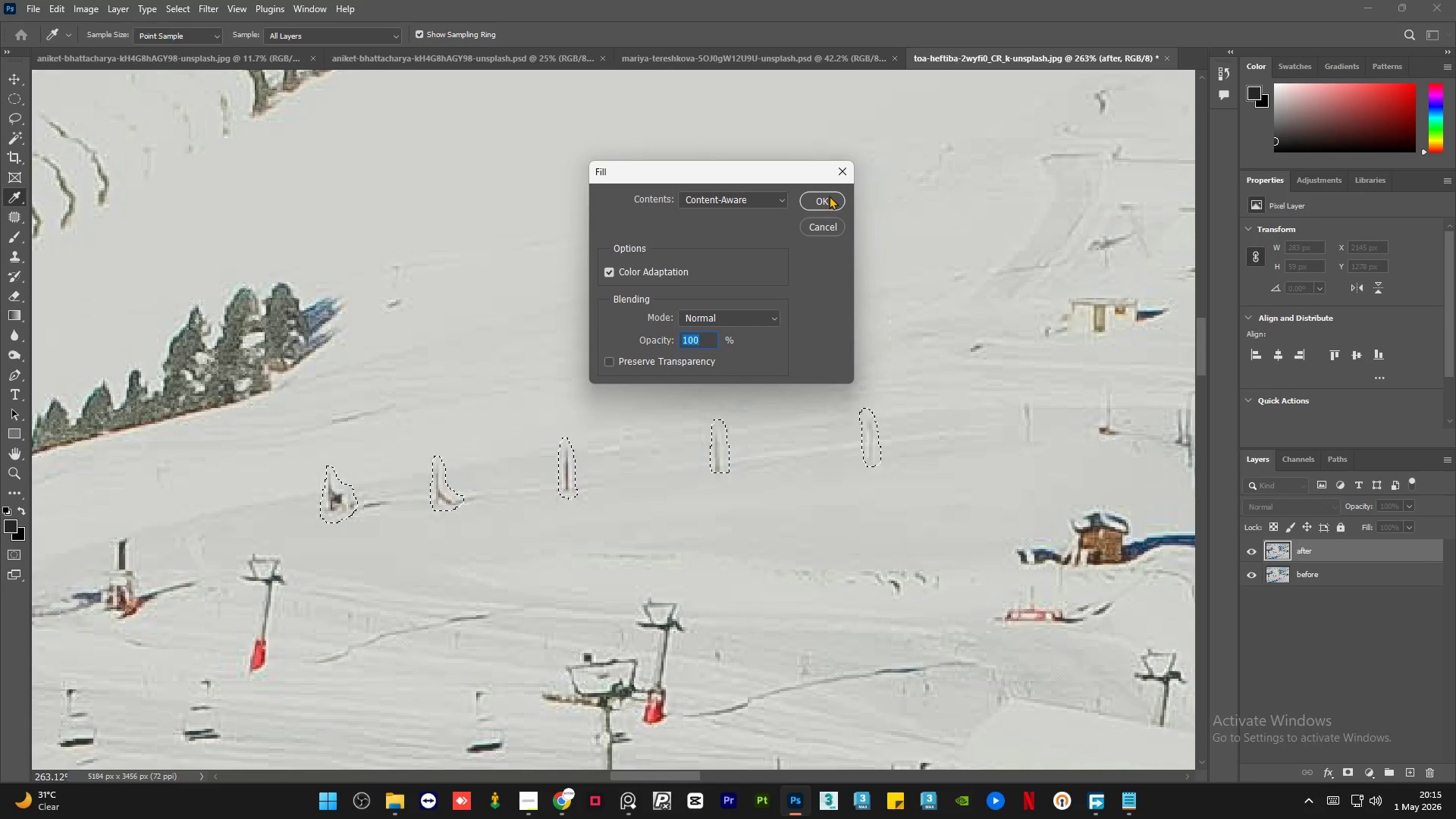 
left_click([817, 198])
 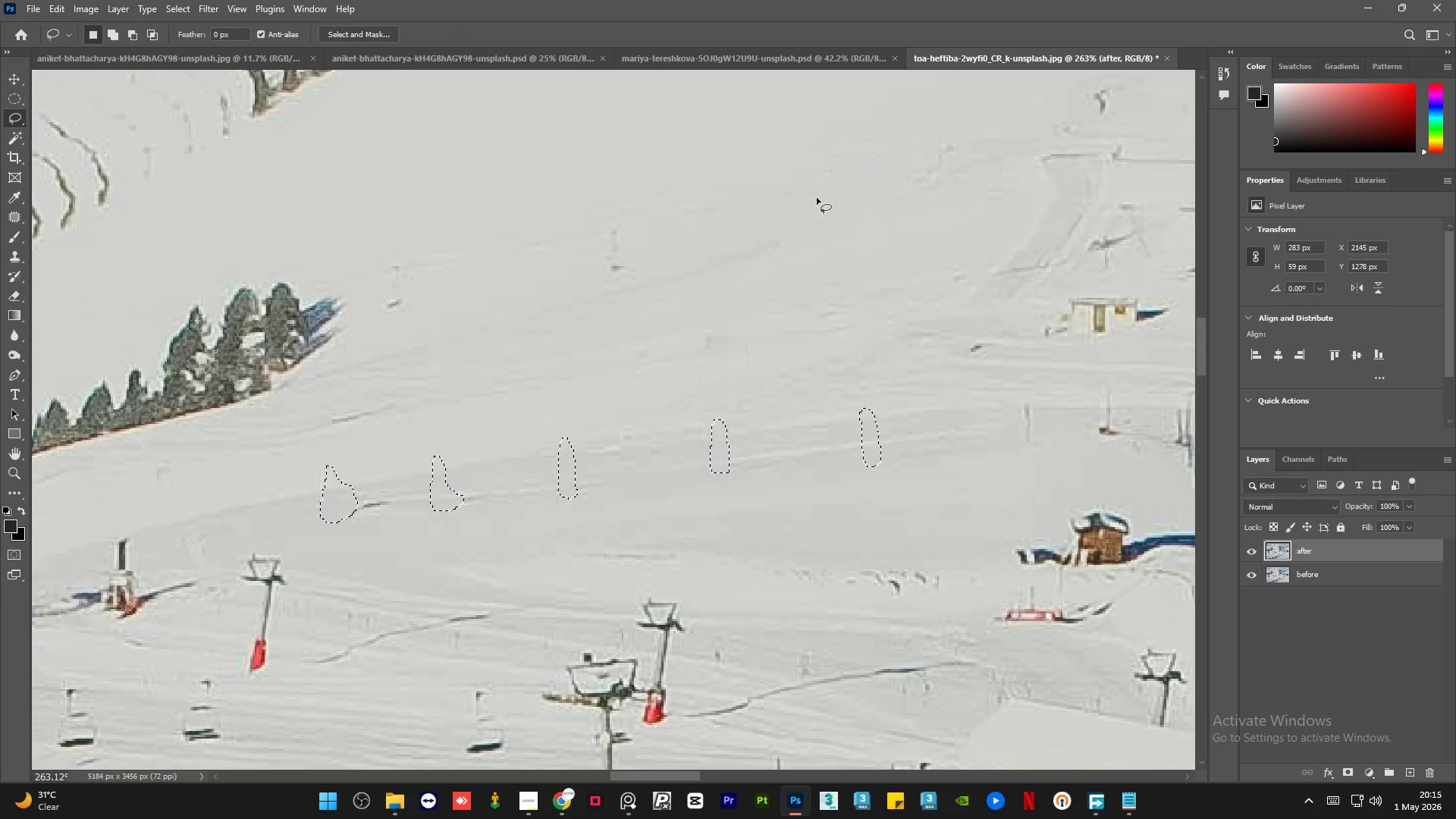 
key(Control+D)
 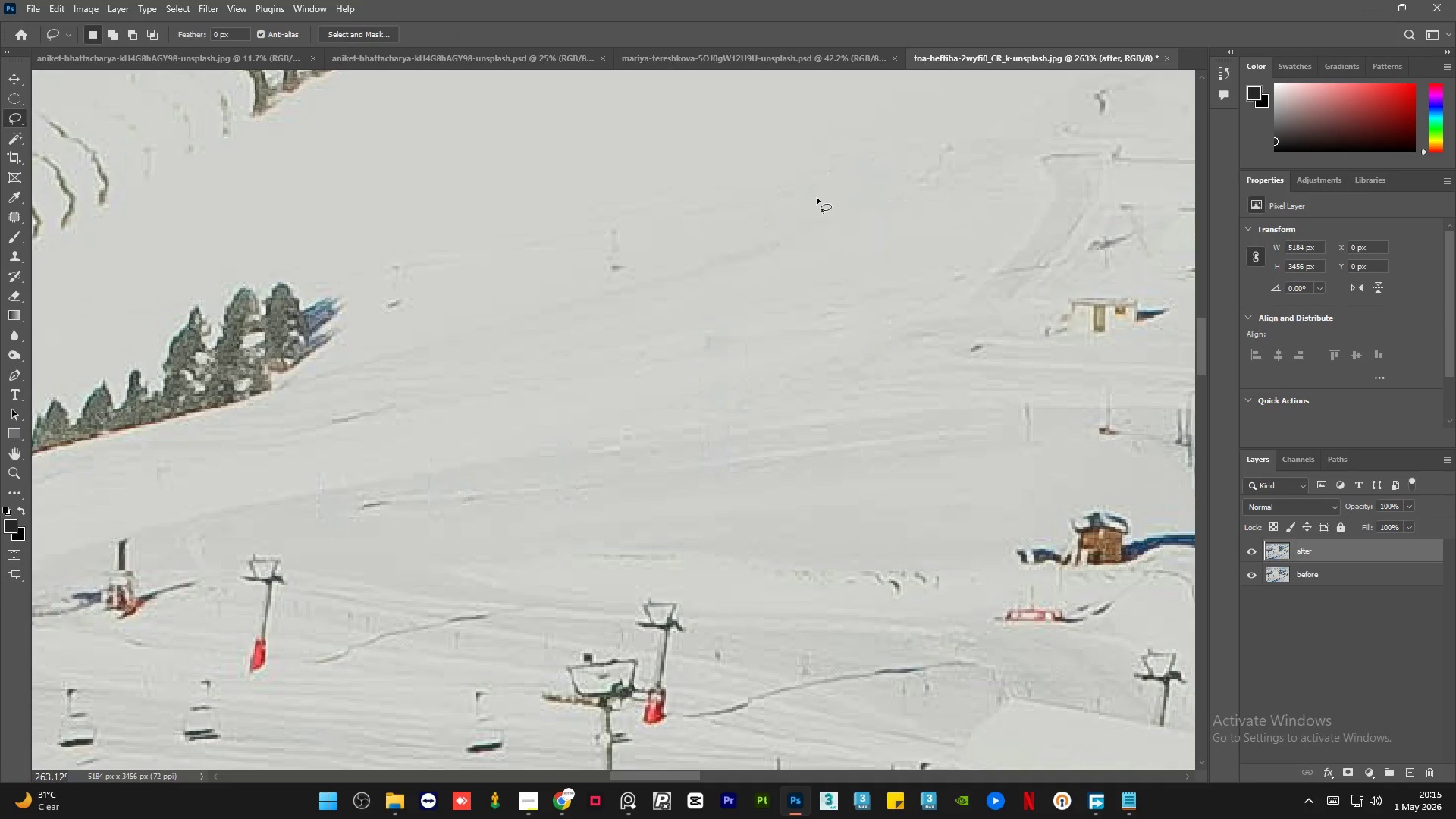 
wait(13.19)
 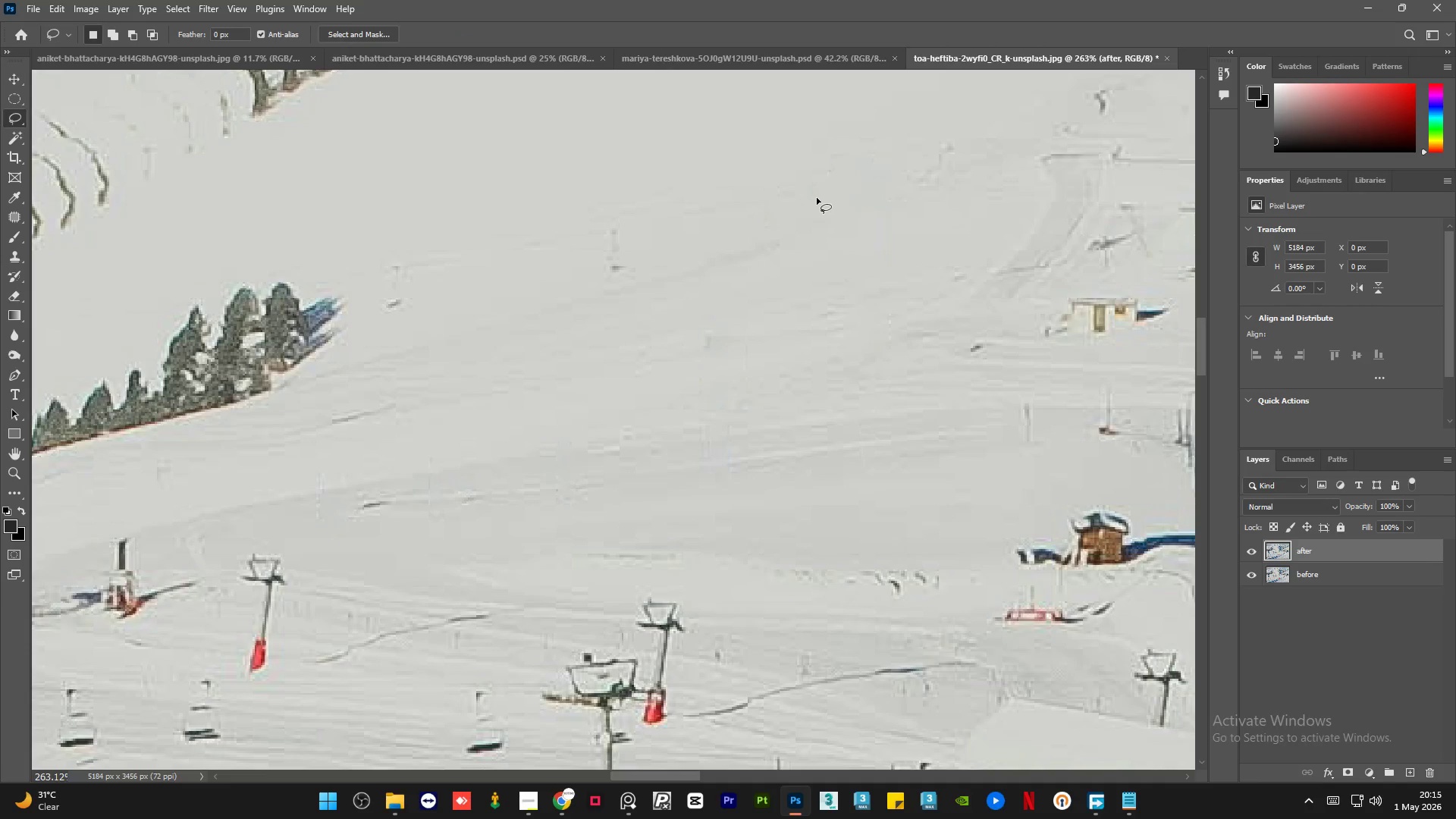 
hold_key(key=AltLeft, duration=1.75)
scroll: coordinate [846, 326], scroll_direction: up, amount: 4.0
 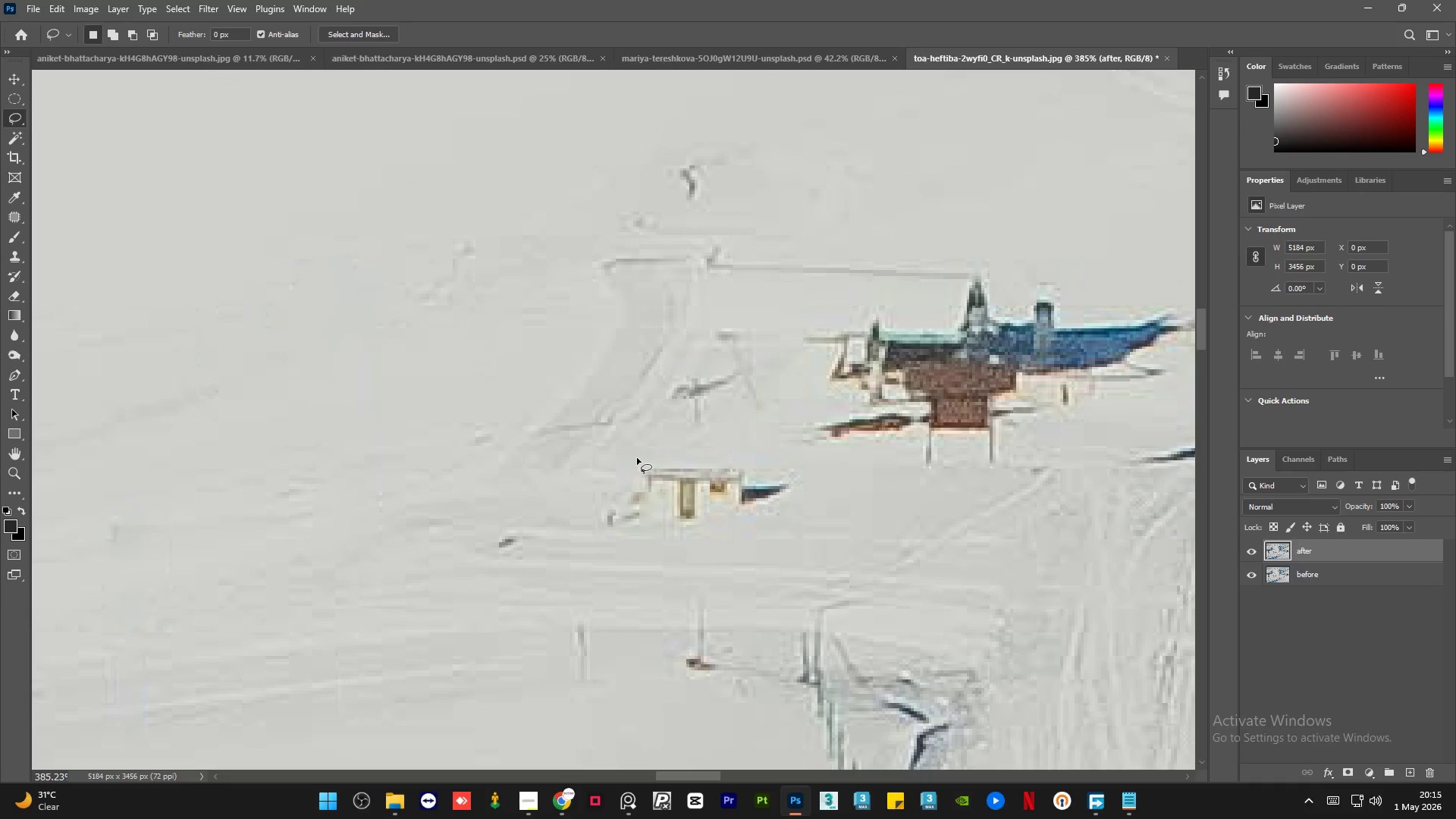 
left_click_drag(start_coordinate=[637, 458], to_coordinate=[642, 458])
 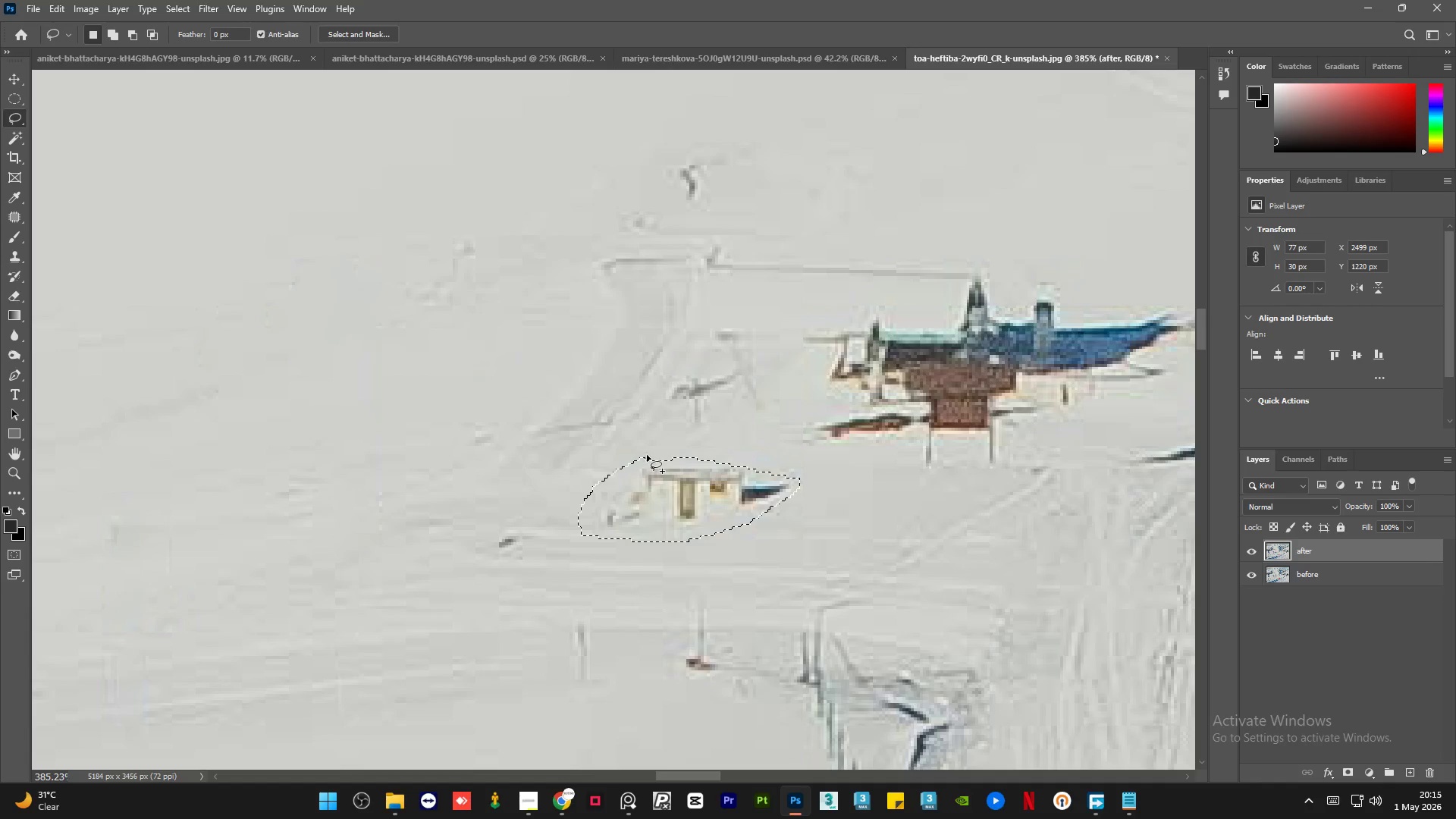 
key(Shift+F5)
 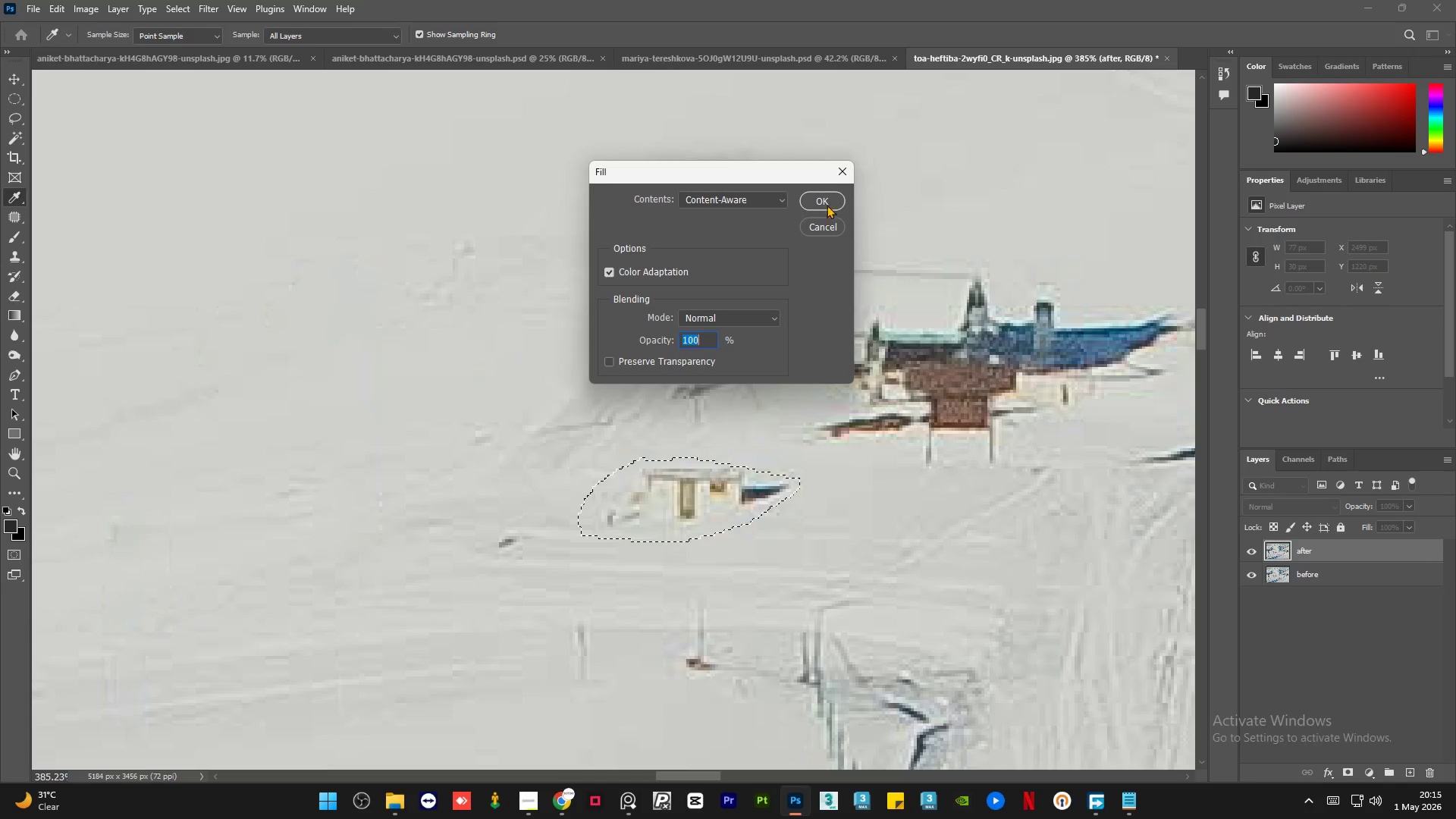 
left_click([830, 200])
 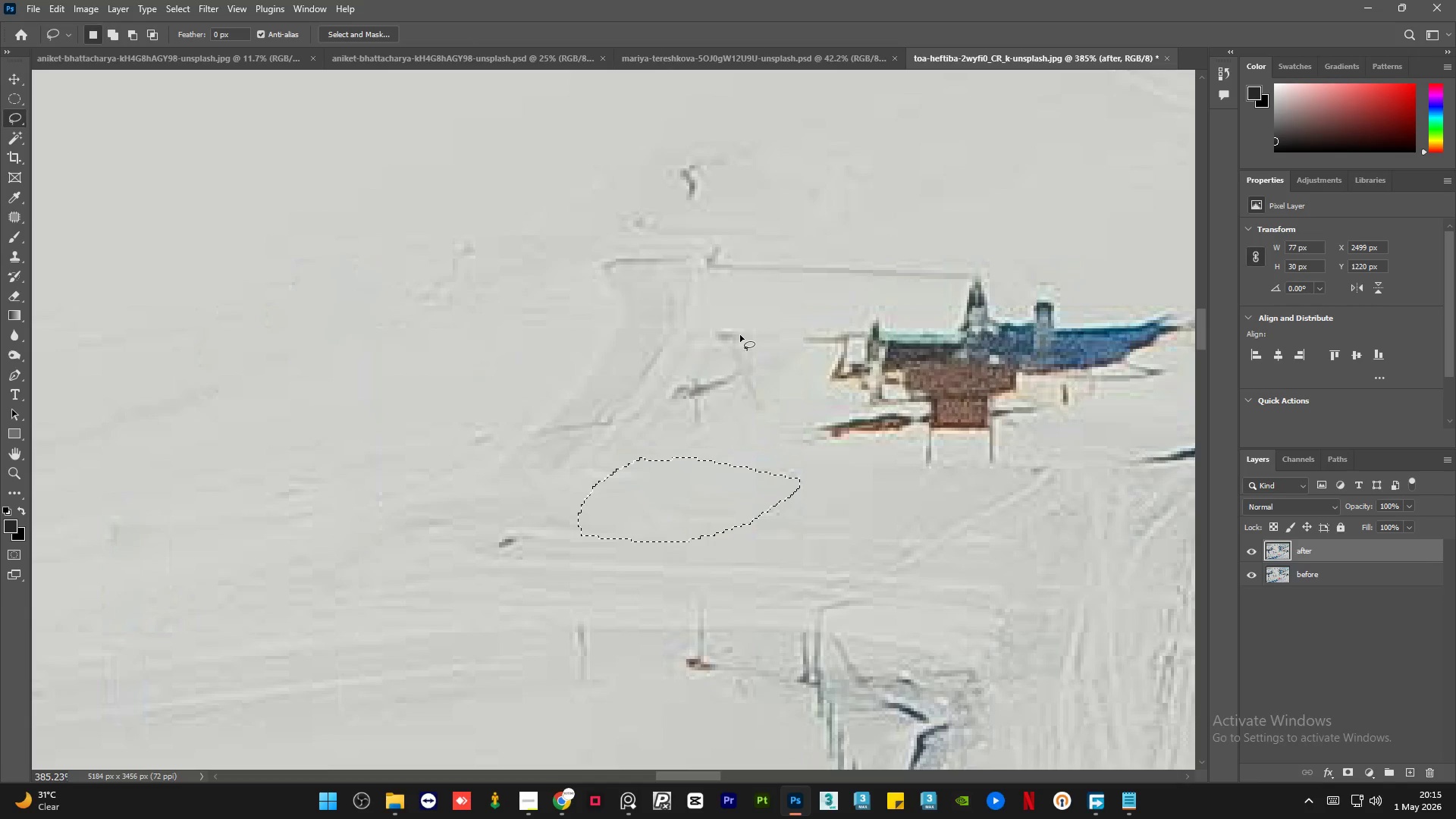 
key(Control+D)
 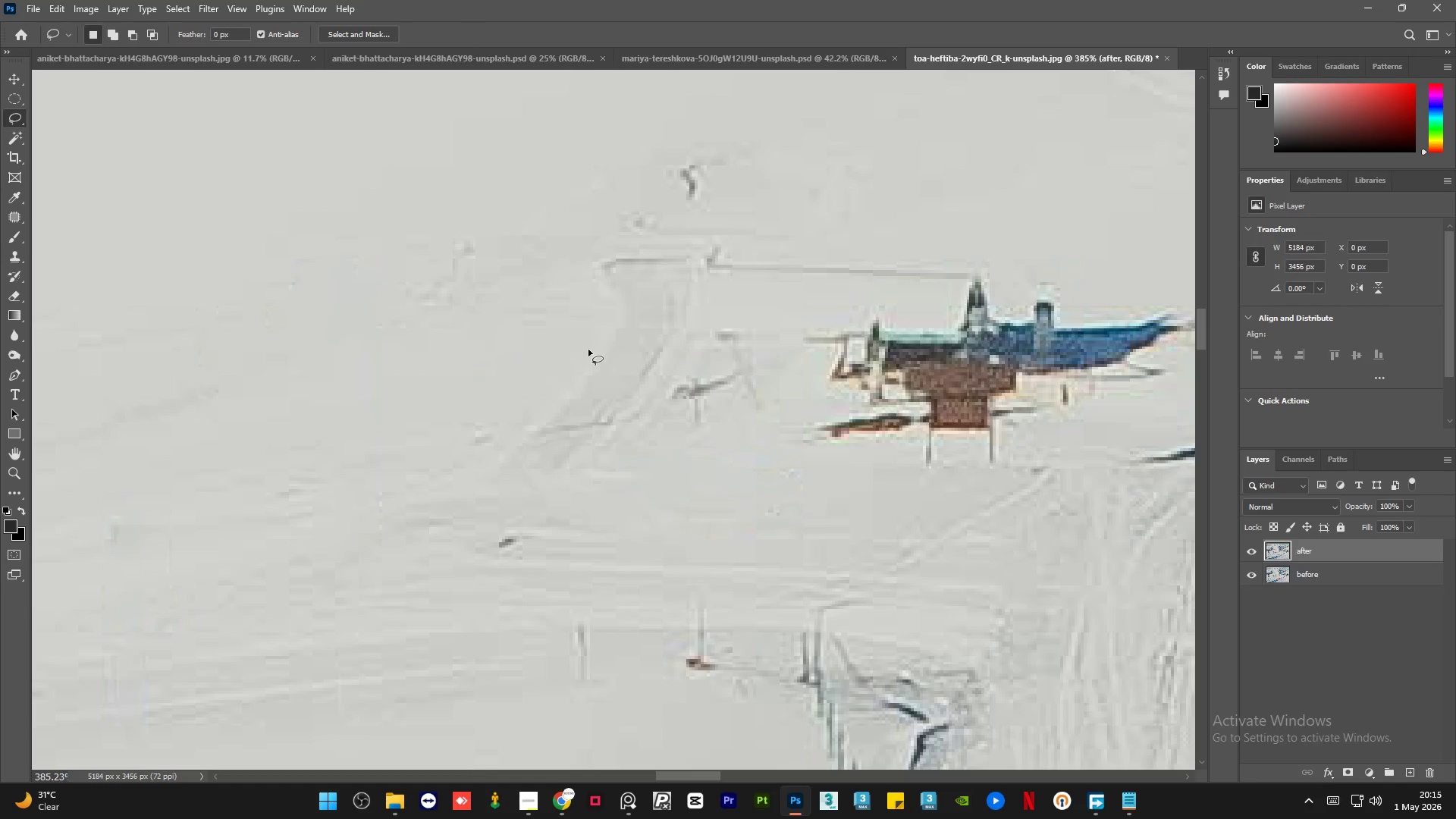 
hold_key(key=AltLeft, duration=1.39)
scroll: coordinate [789, 358], scroll_direction: down, amount: 3.0
 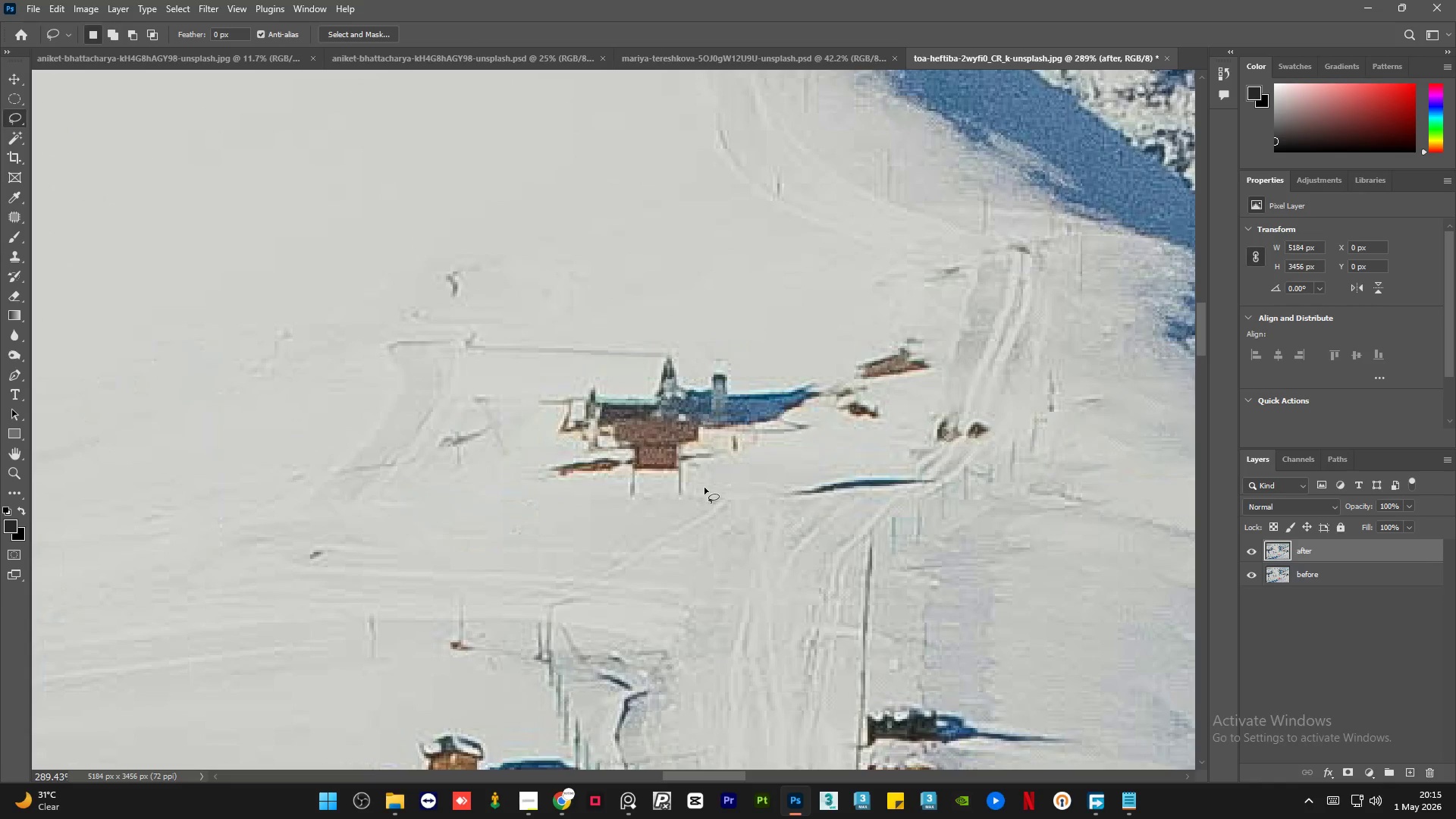 
left_click_drag(start_coordinate=[690, 499], to_coordinate=[701, 495])
 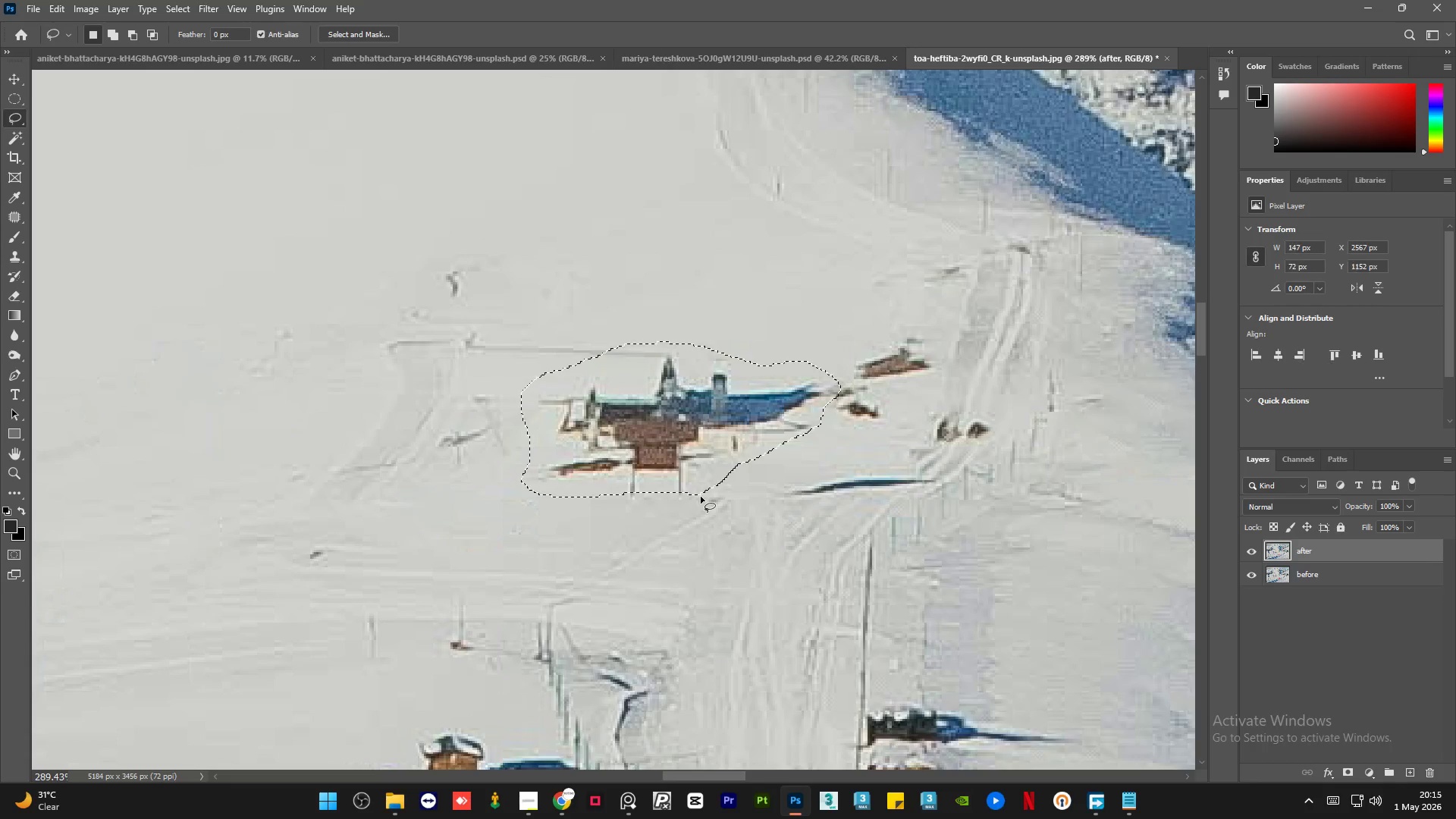 
key(Shift+F5)
 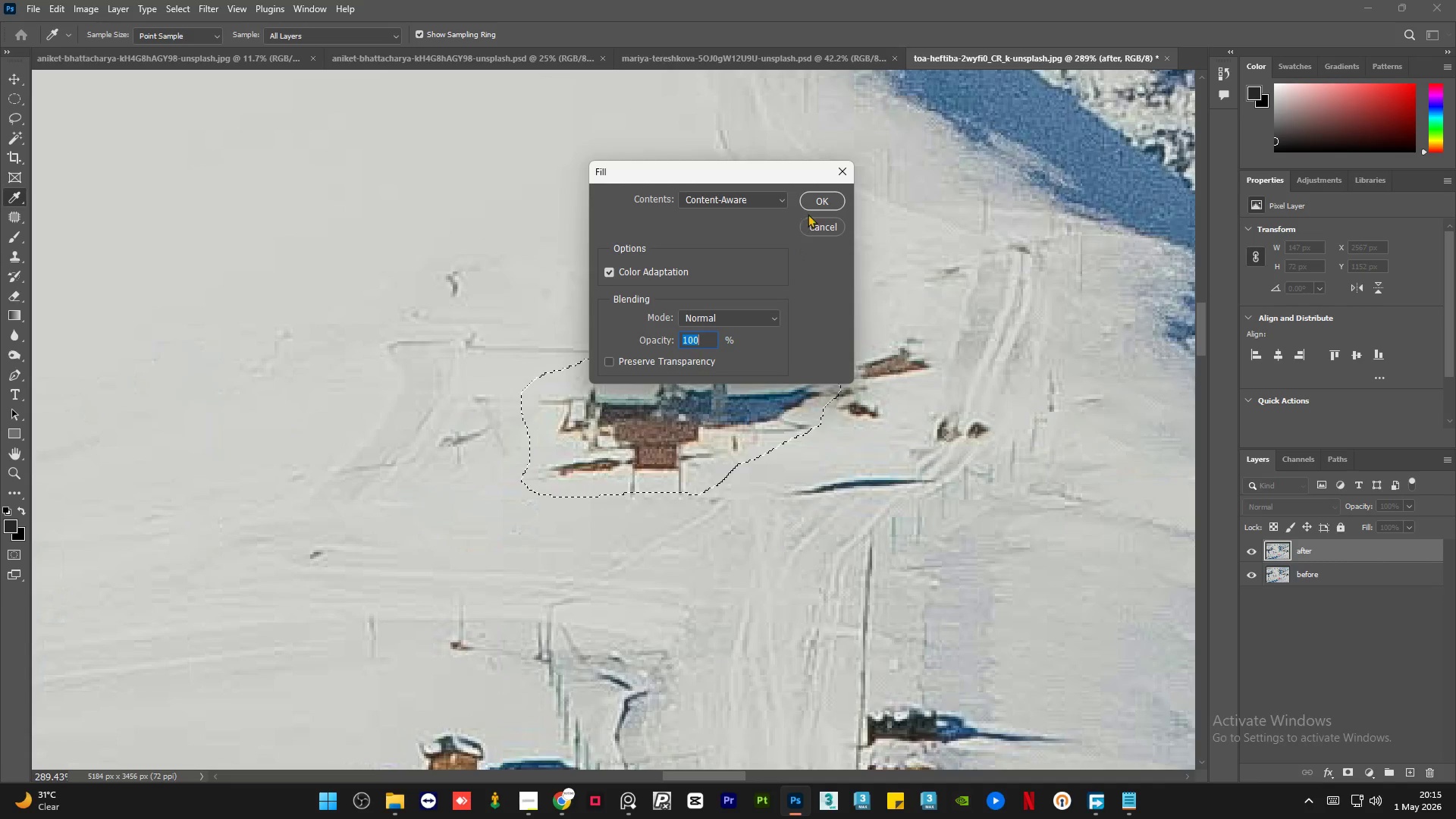 
left_click([821, 200])
 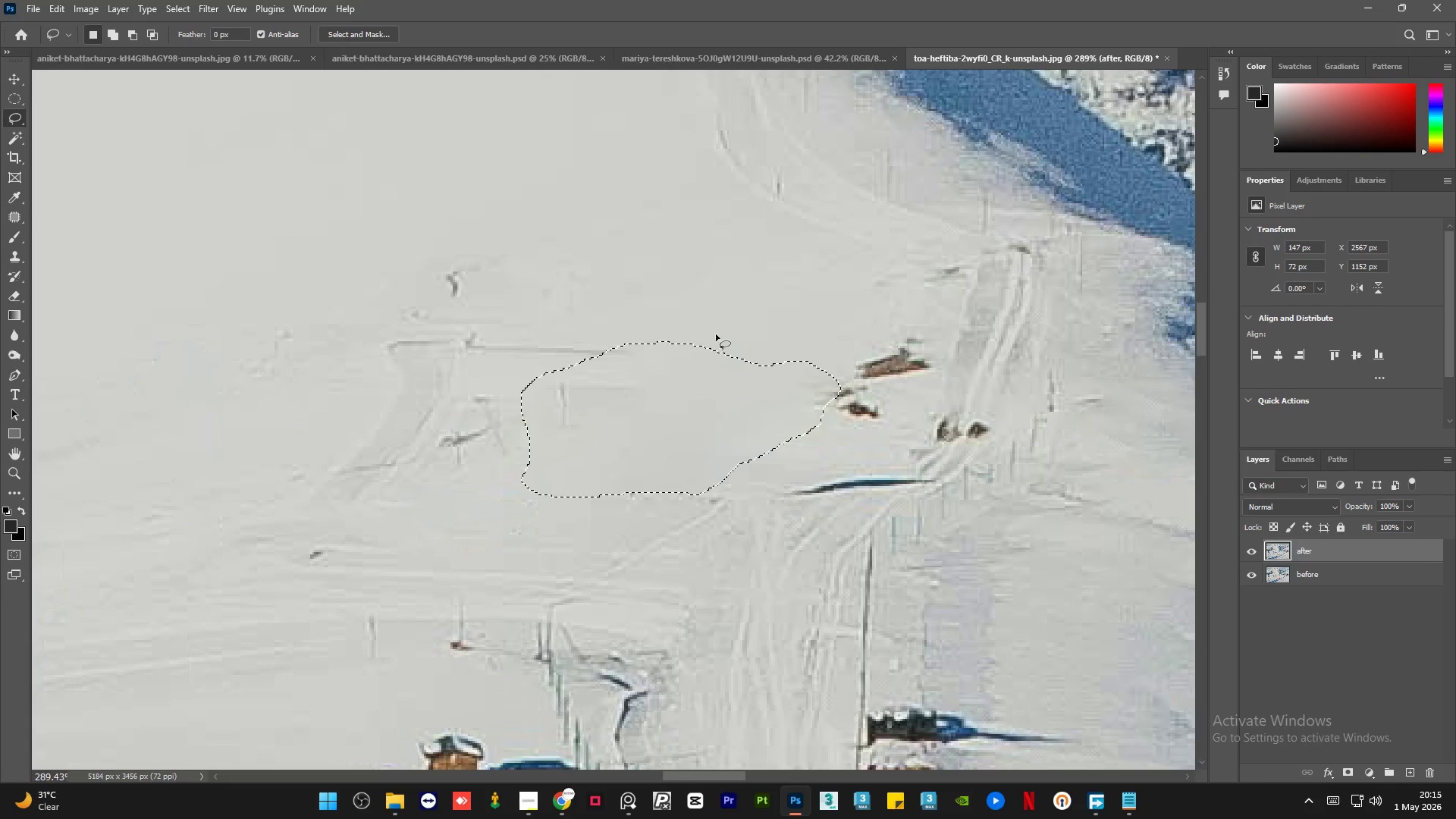 
key(Control+D)
 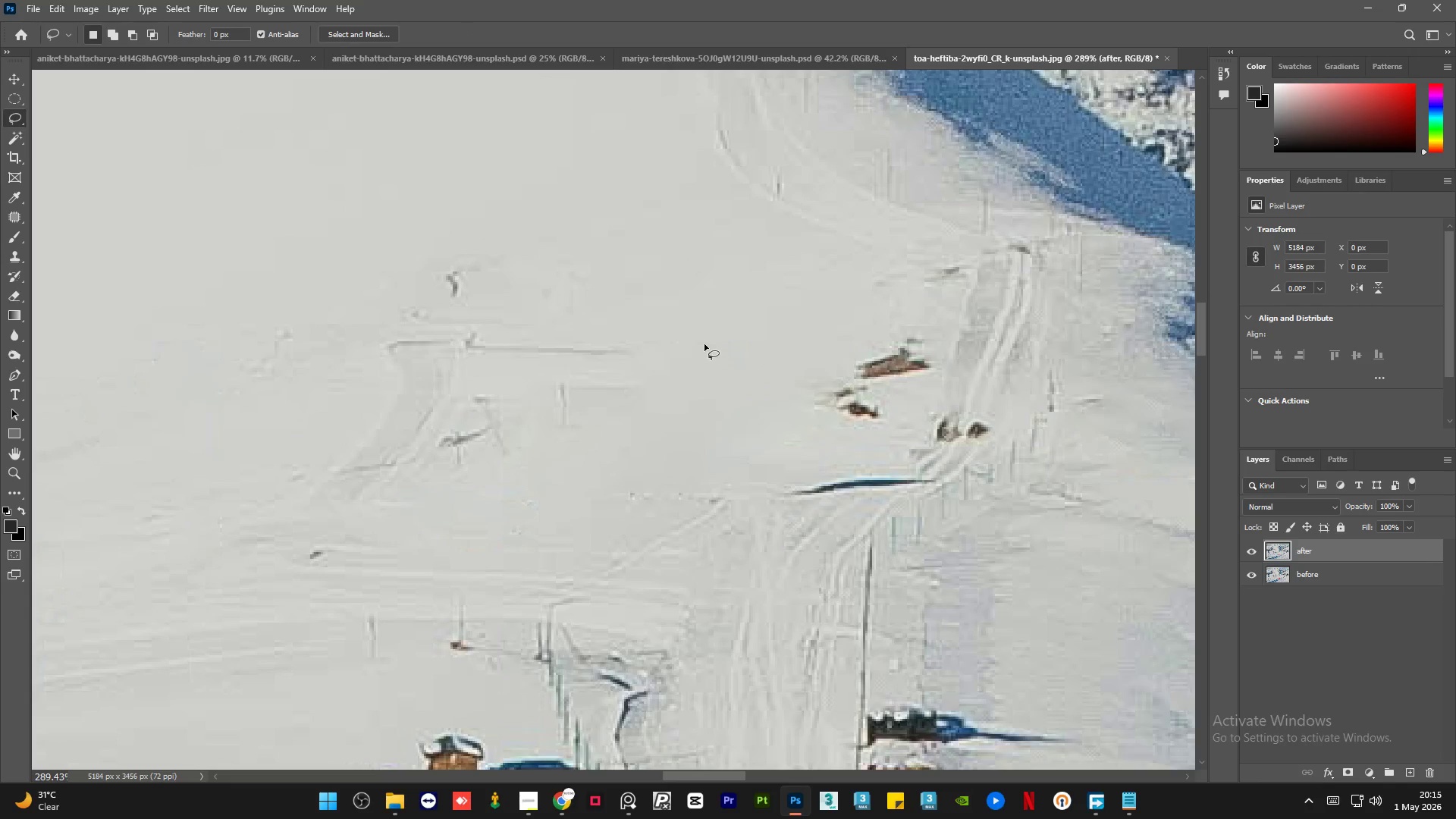 
hold_key(key=AltLeft, duration=0.8)
scroll: coordinate [704, 345], scroll_direction: down, amount: 6.0
 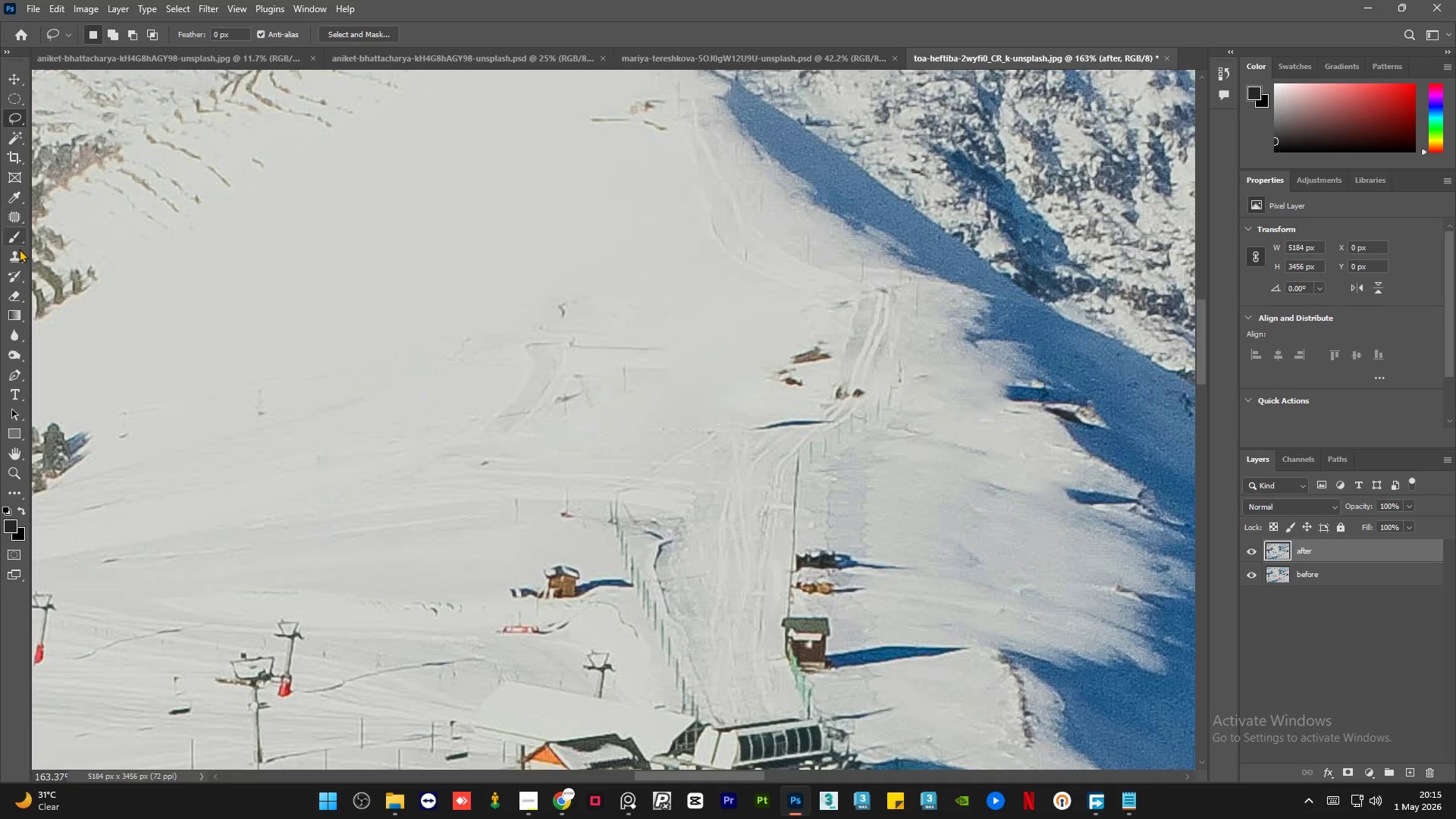 
left_click([16, 255])
 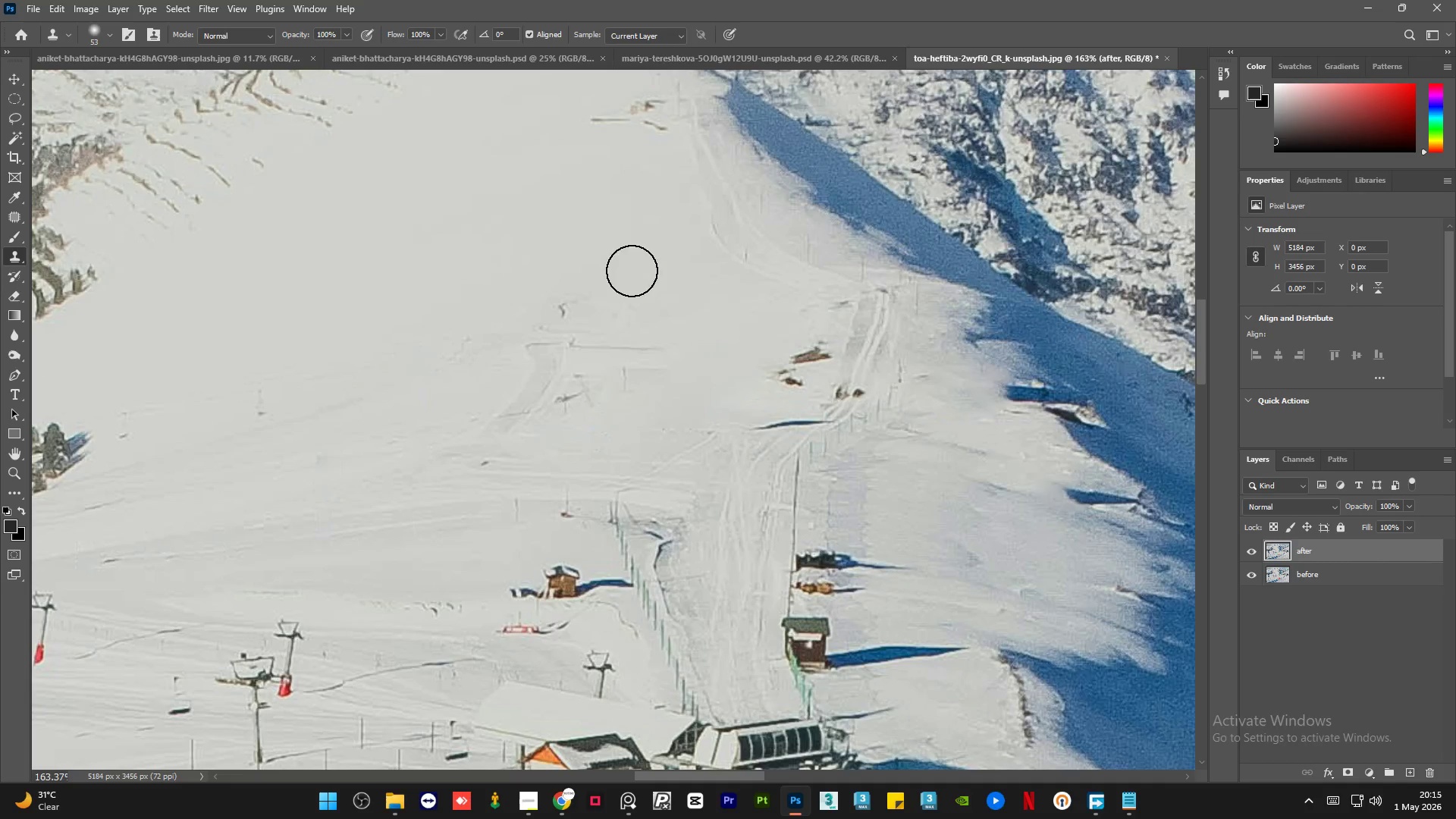 
hold_key(key=AltLeft, duration=0.5)
 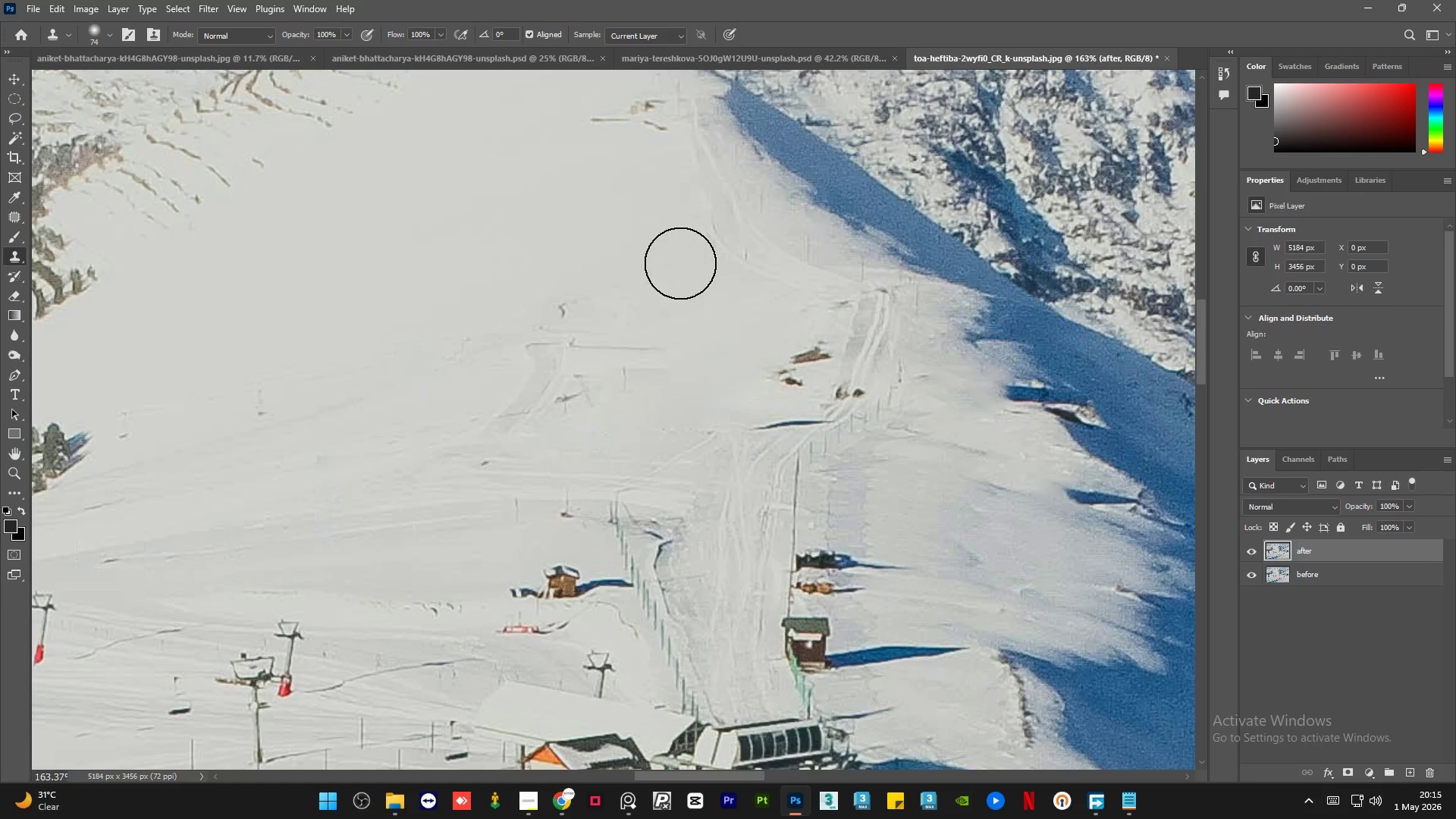 
key(Alt+AltLeft)
 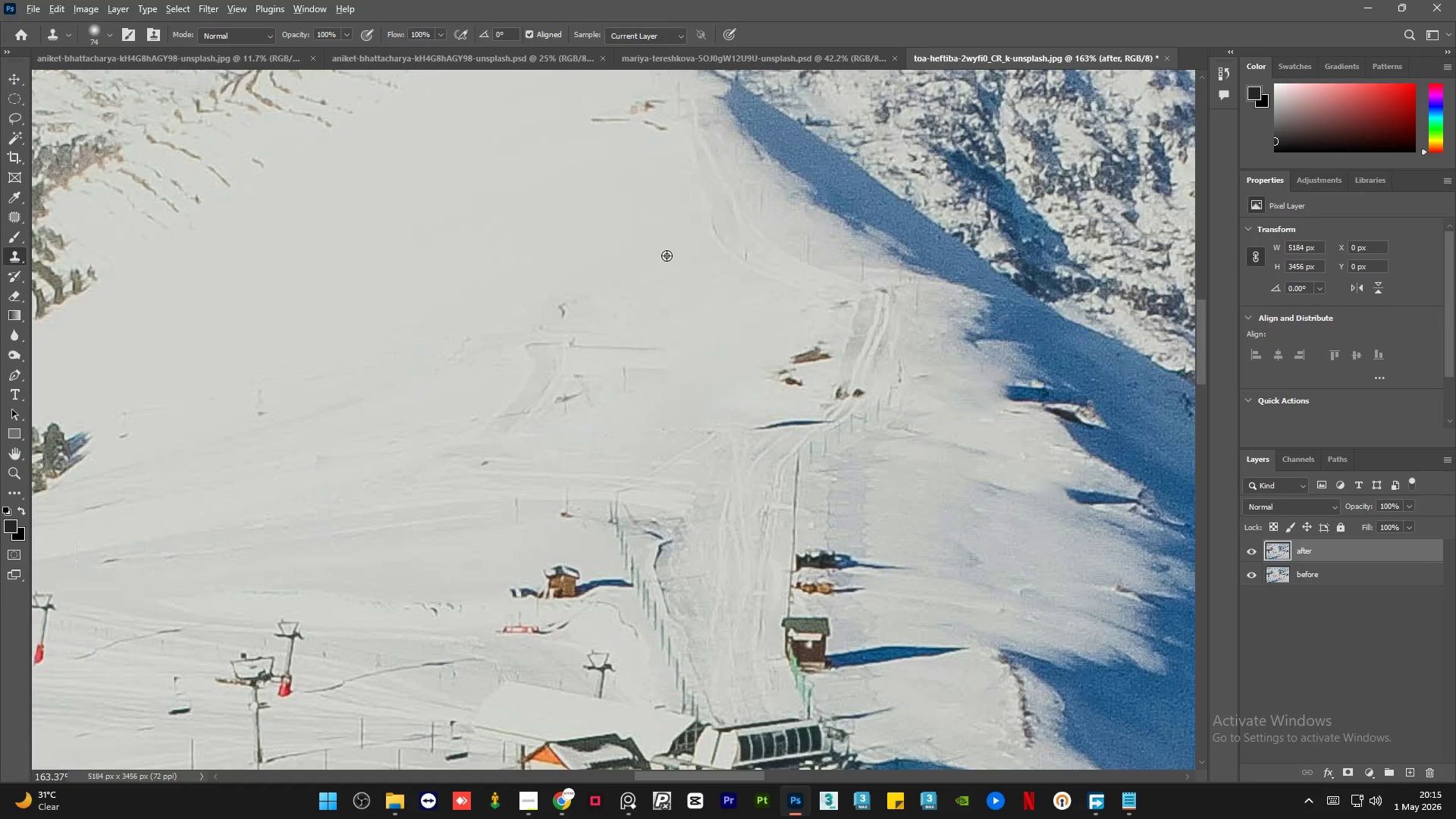 
left_click_drag(start_coordinate=[667, 255], to_coordinate=[665, 268])
 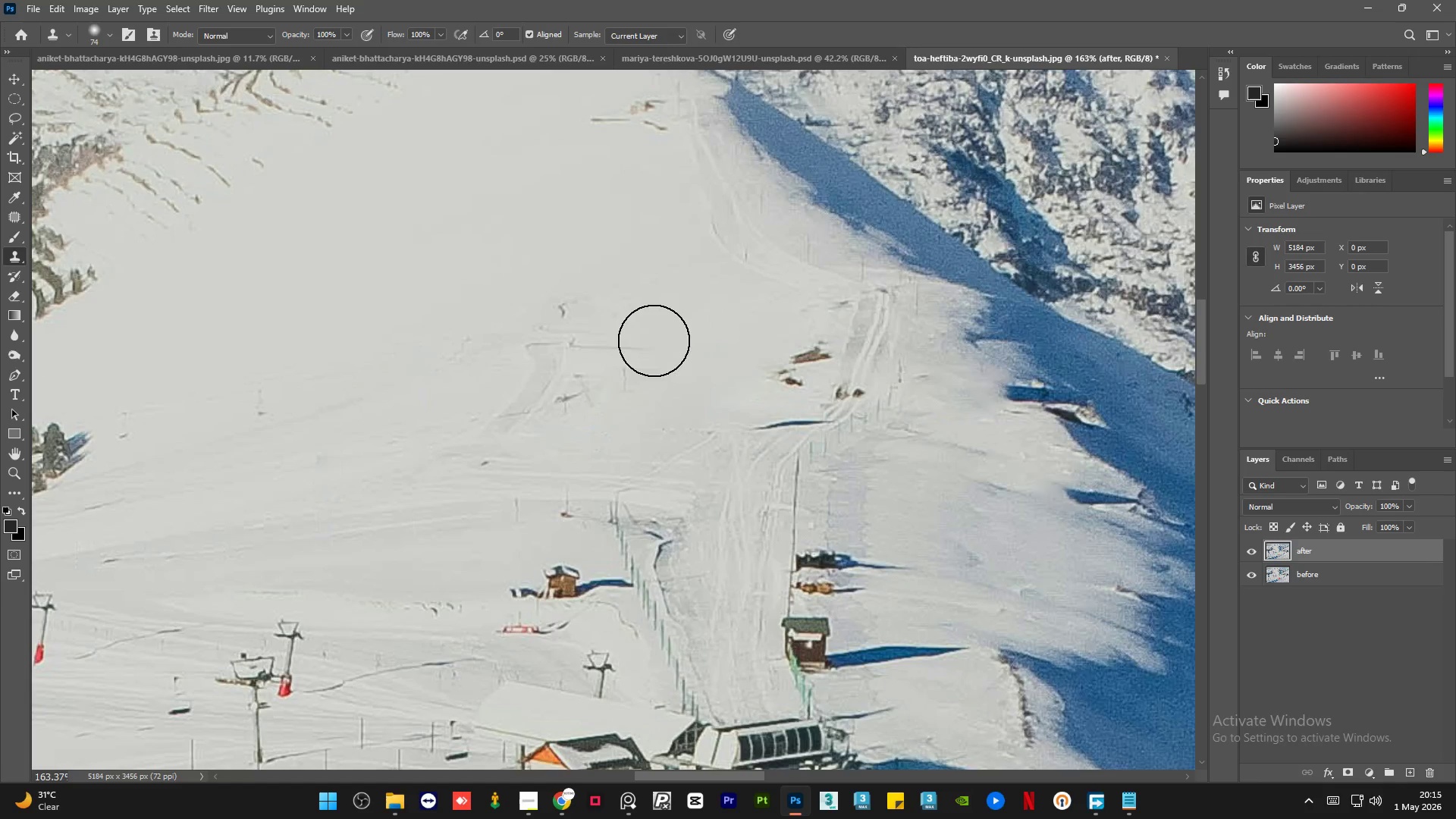 
left_click_drag(start_coordinate=[648, 337], to_coordinate=[680, 447])
 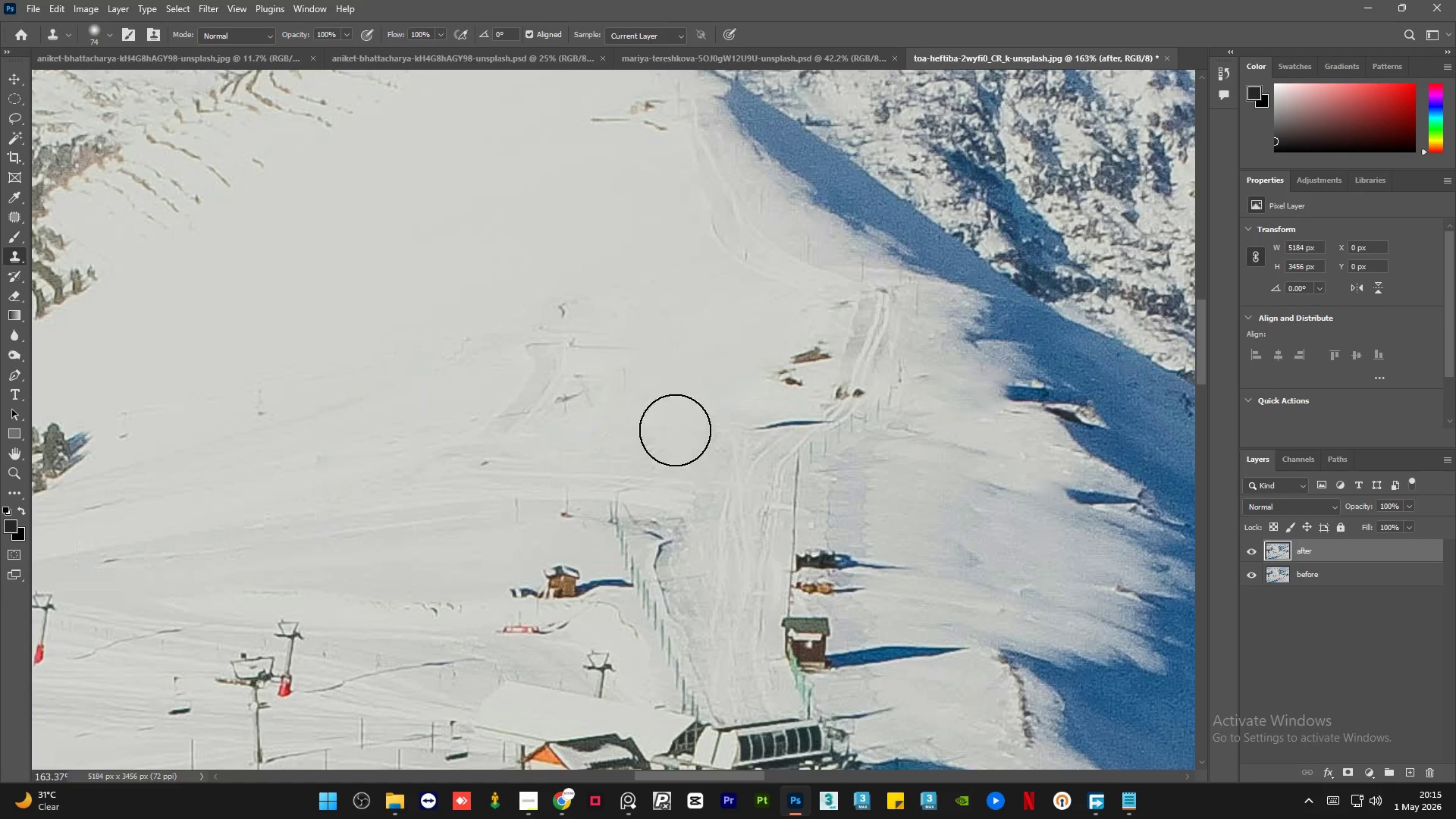 
hold_key(key=AltLeft, duration=0.53)
left_click_drag(start_coordinate=[669, 460], to_coordinate=[663, 460])
 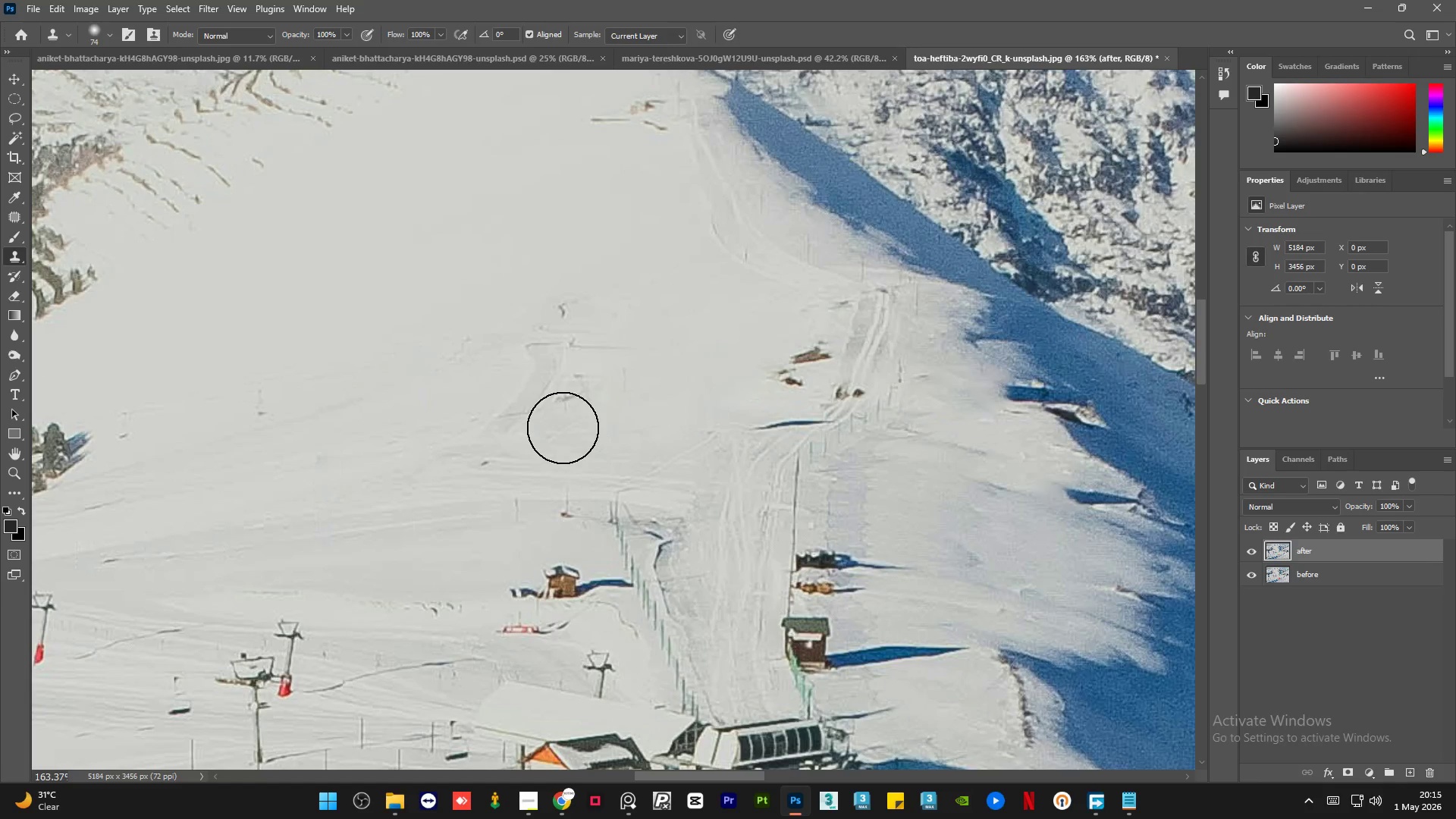 
left_click_drag(start_coordinate=[563, 428], to_coordinate=[634, 391])
 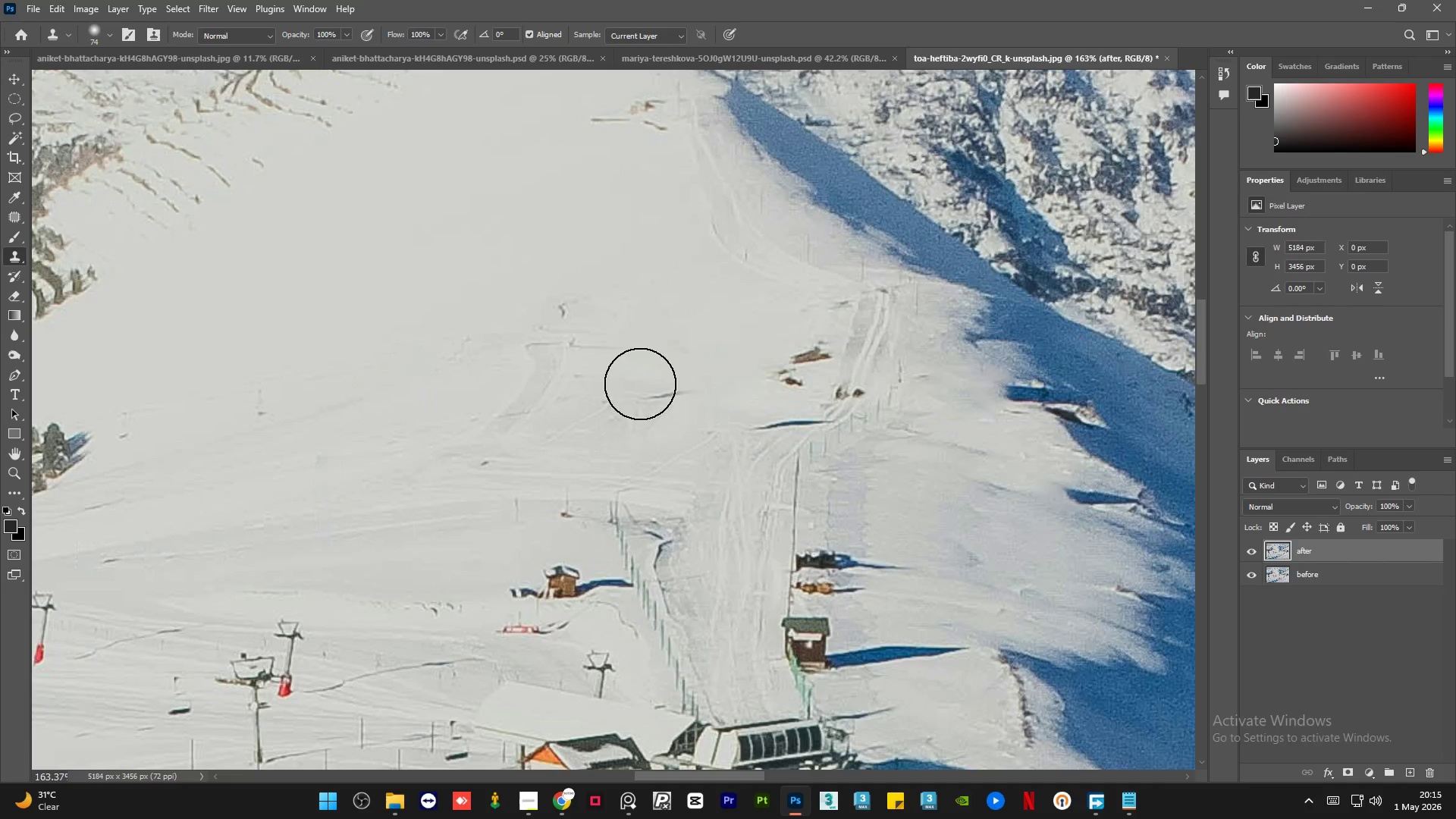 
key(Alt+AltLeft)
 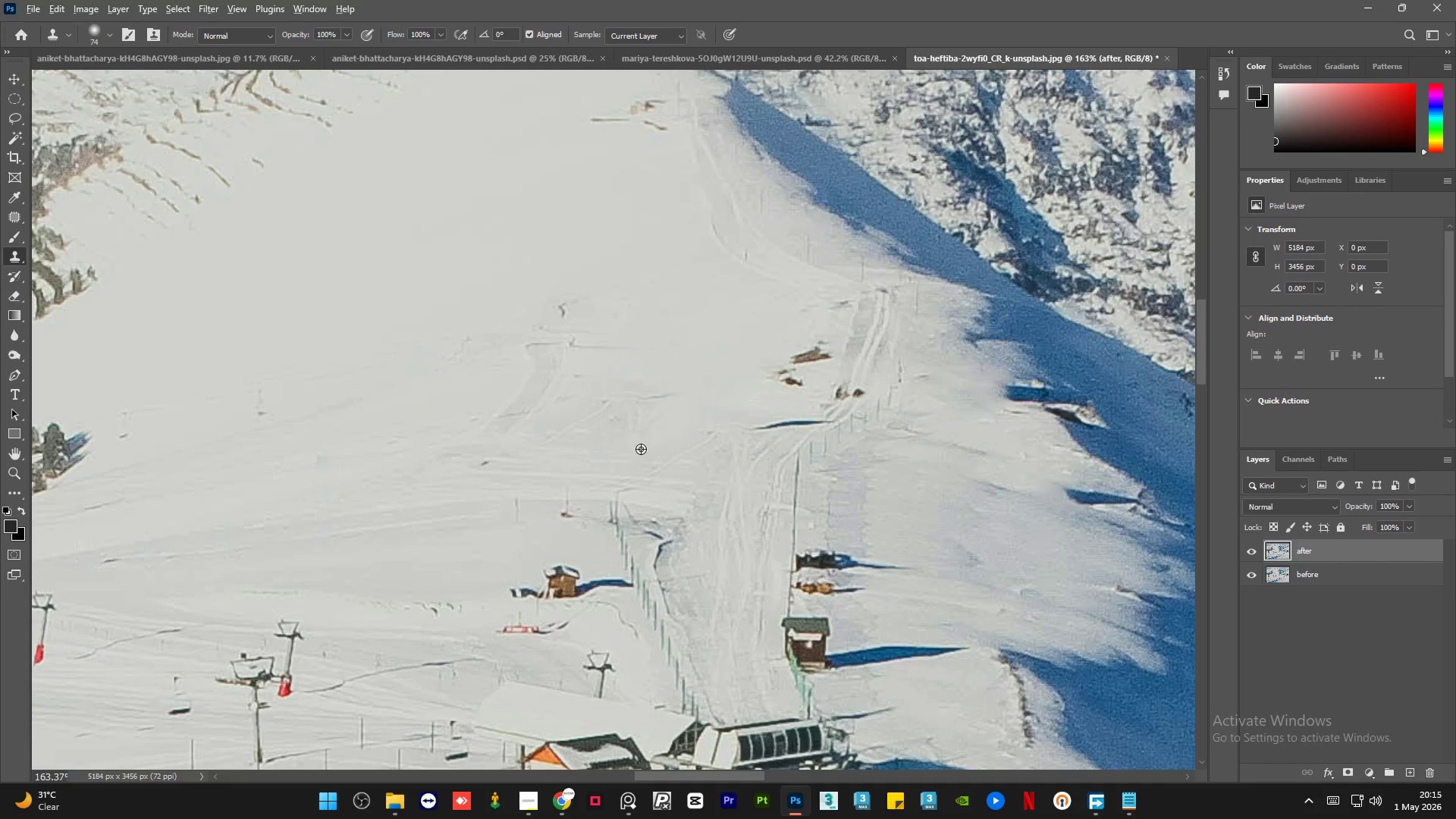 
triple_click([641, 449])
 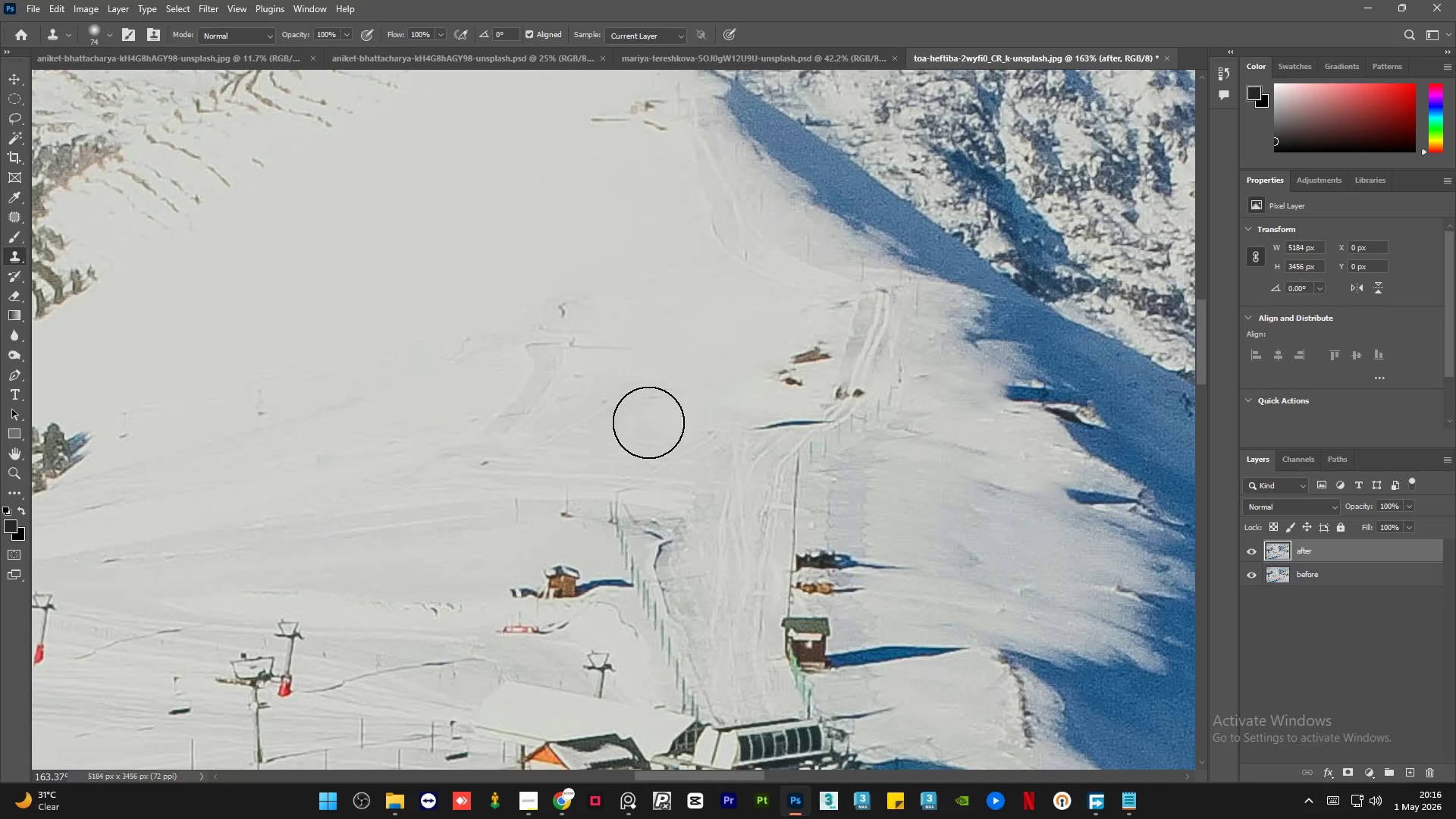 
left_click_drag(start_coordinate=[676, 415], to_coordinate=[757, 397])
 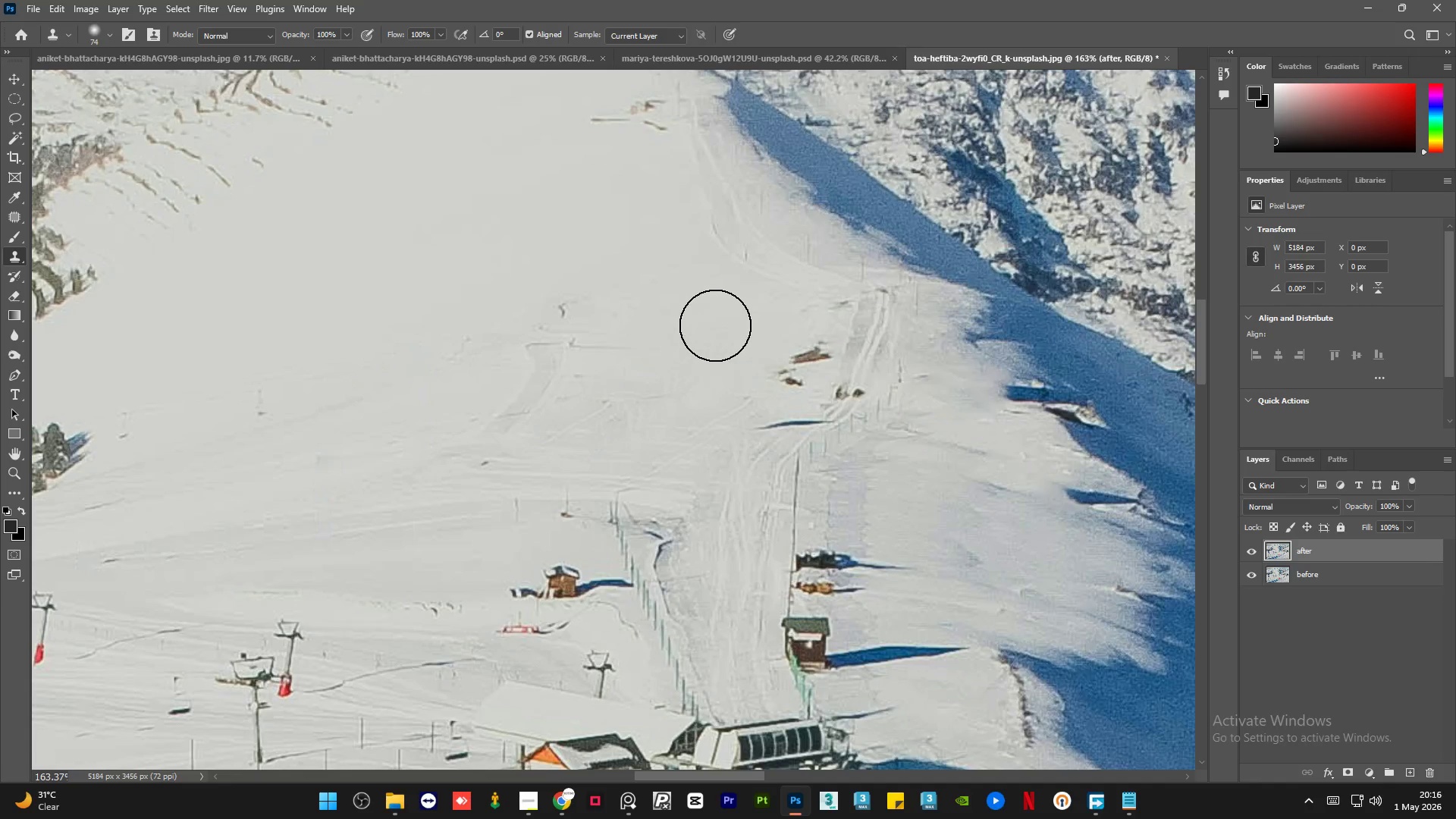 
hold_key(key=AltLeft, duration=0.38)
left_click([707, 324])
 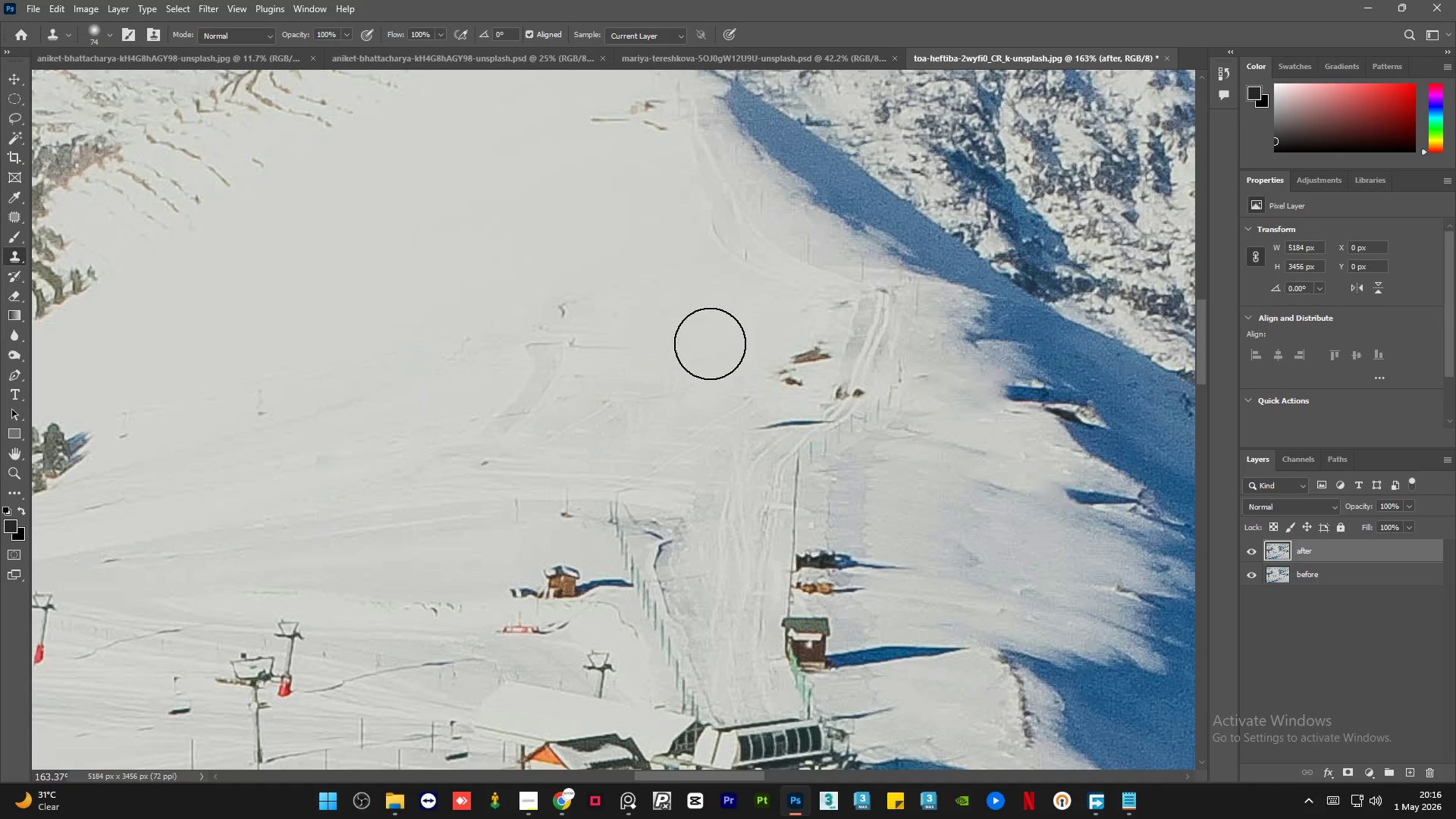 
left_click_drag(start_coordinate=[710, 348], to_coordinate=[697, 372])
 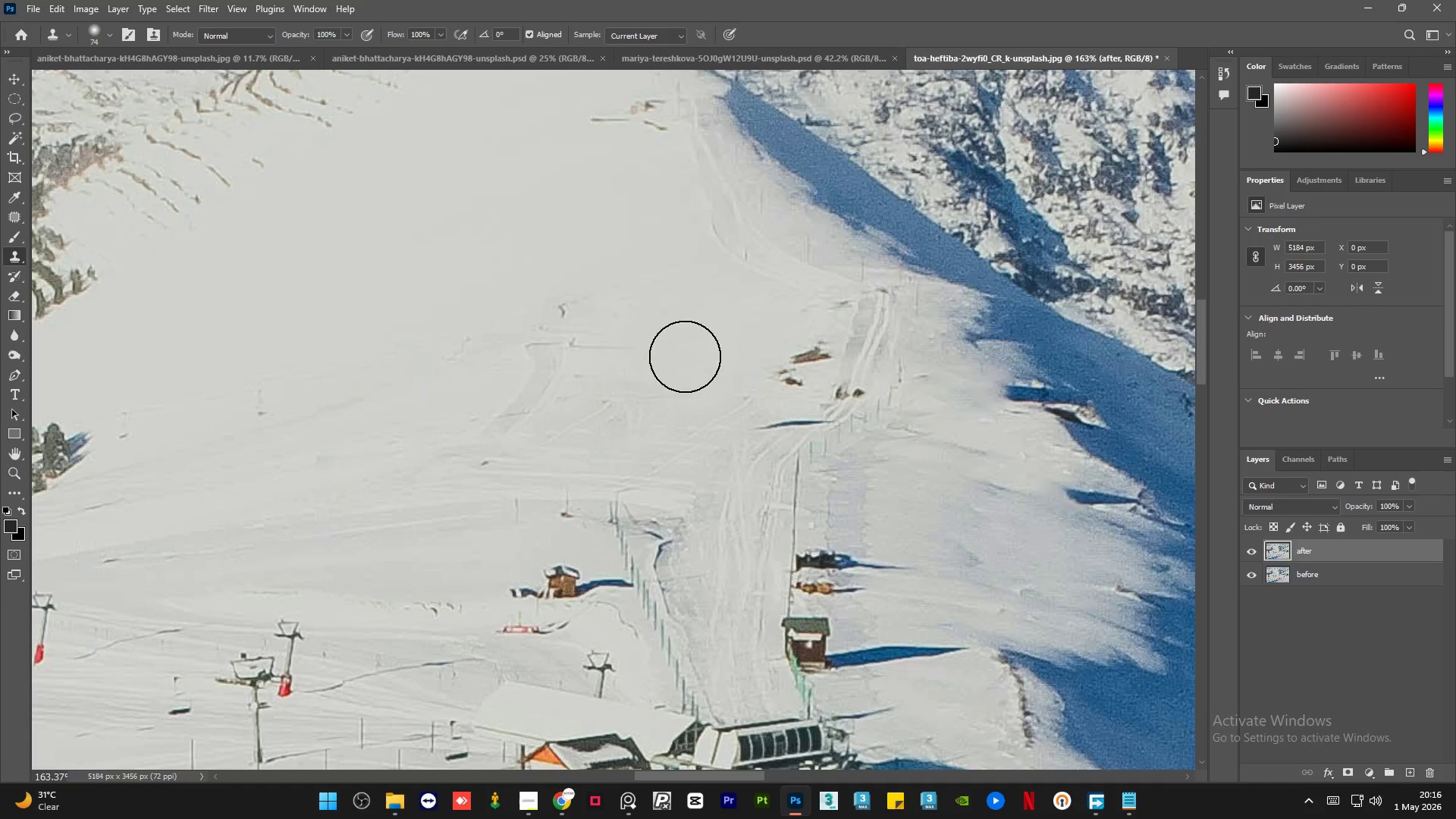 
hold_key(key=AltLeft, duration=1.02)
 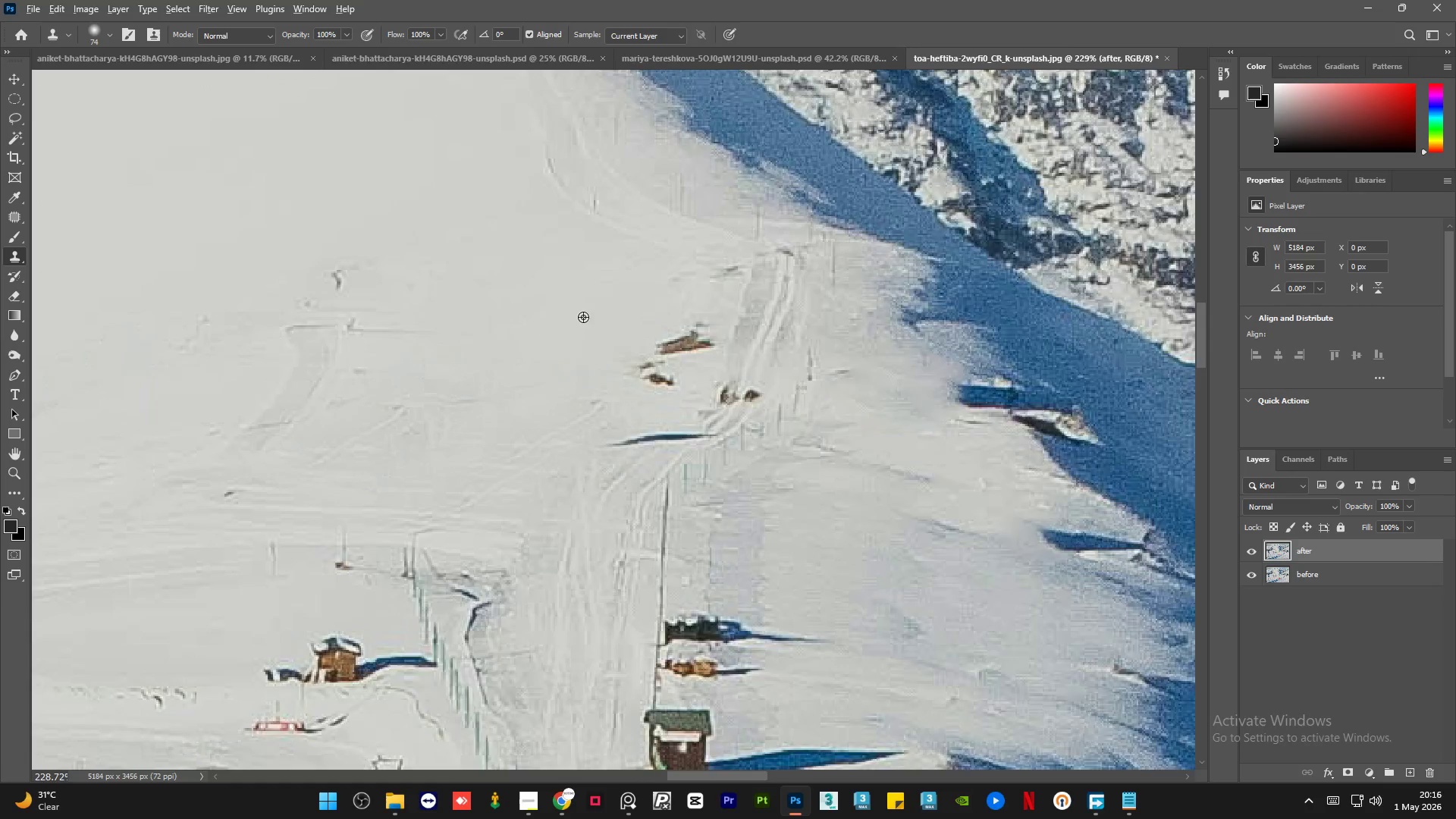 
hold_key(key=AltLeft, duration=1.78)
 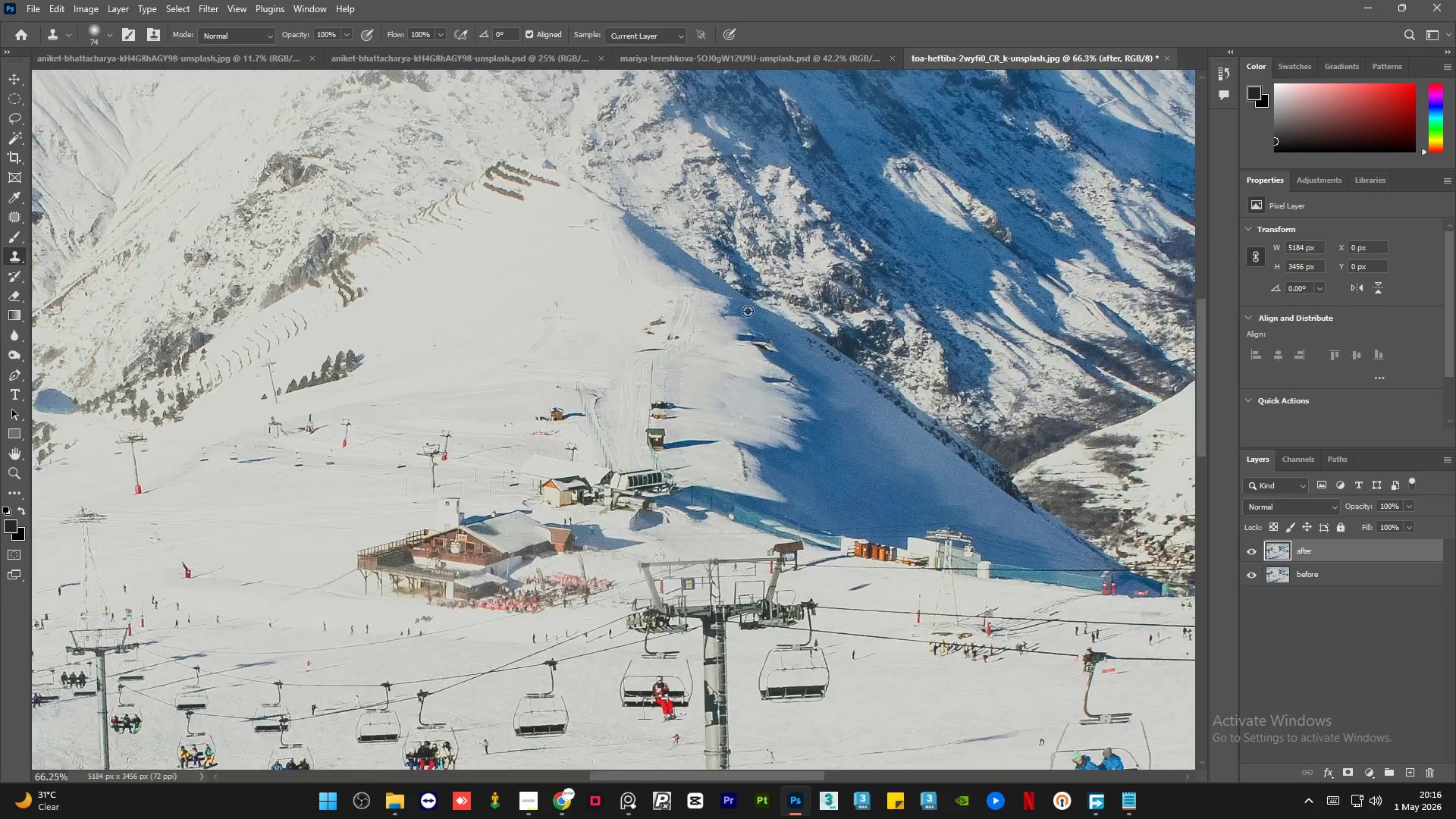 
scroll: coordinate [782, 328], scroll_direction: up, amount: 3.0
 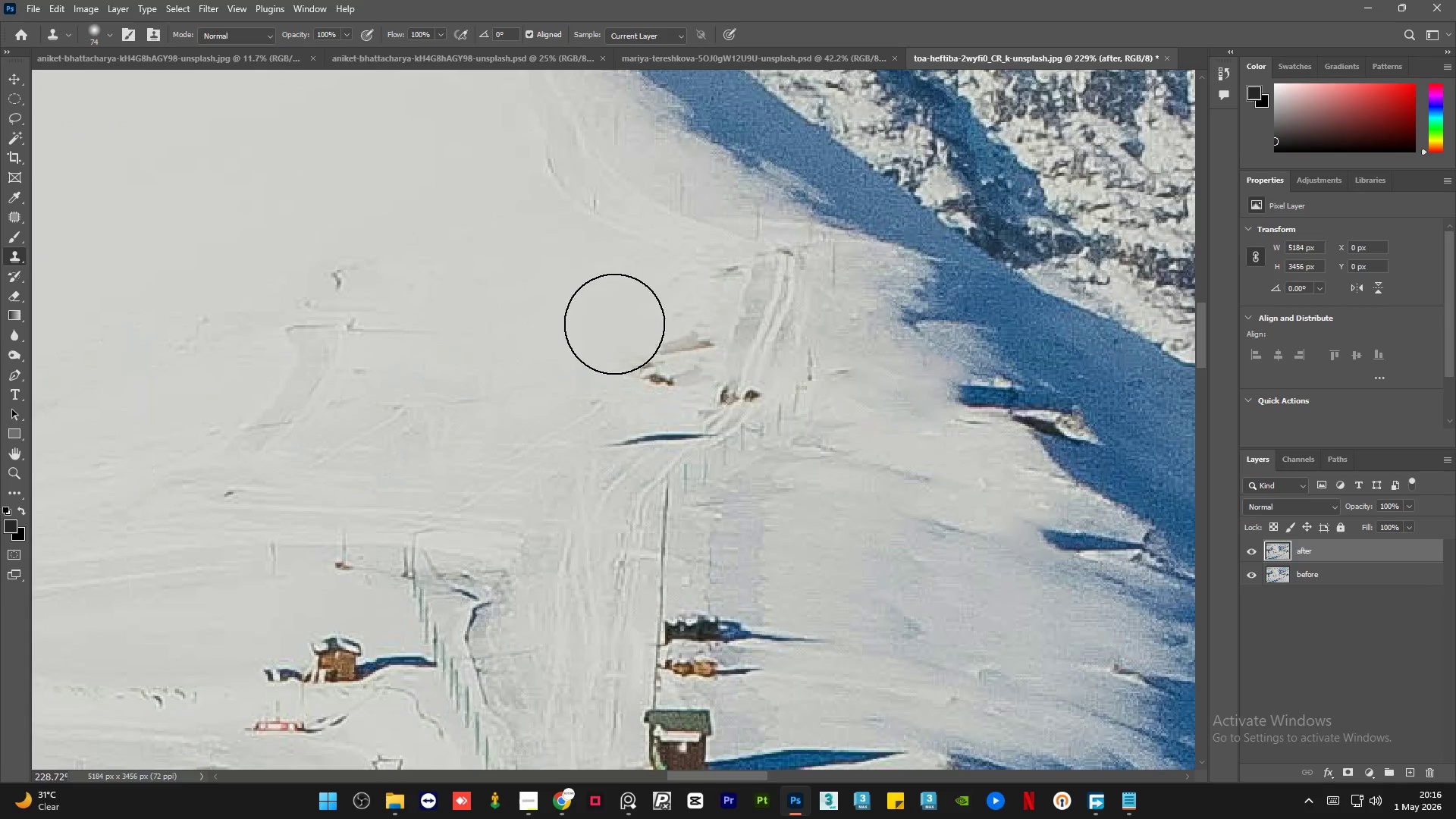 
scroll: coordinate [595, 317], scroll_direction: down, amount: 10.0
 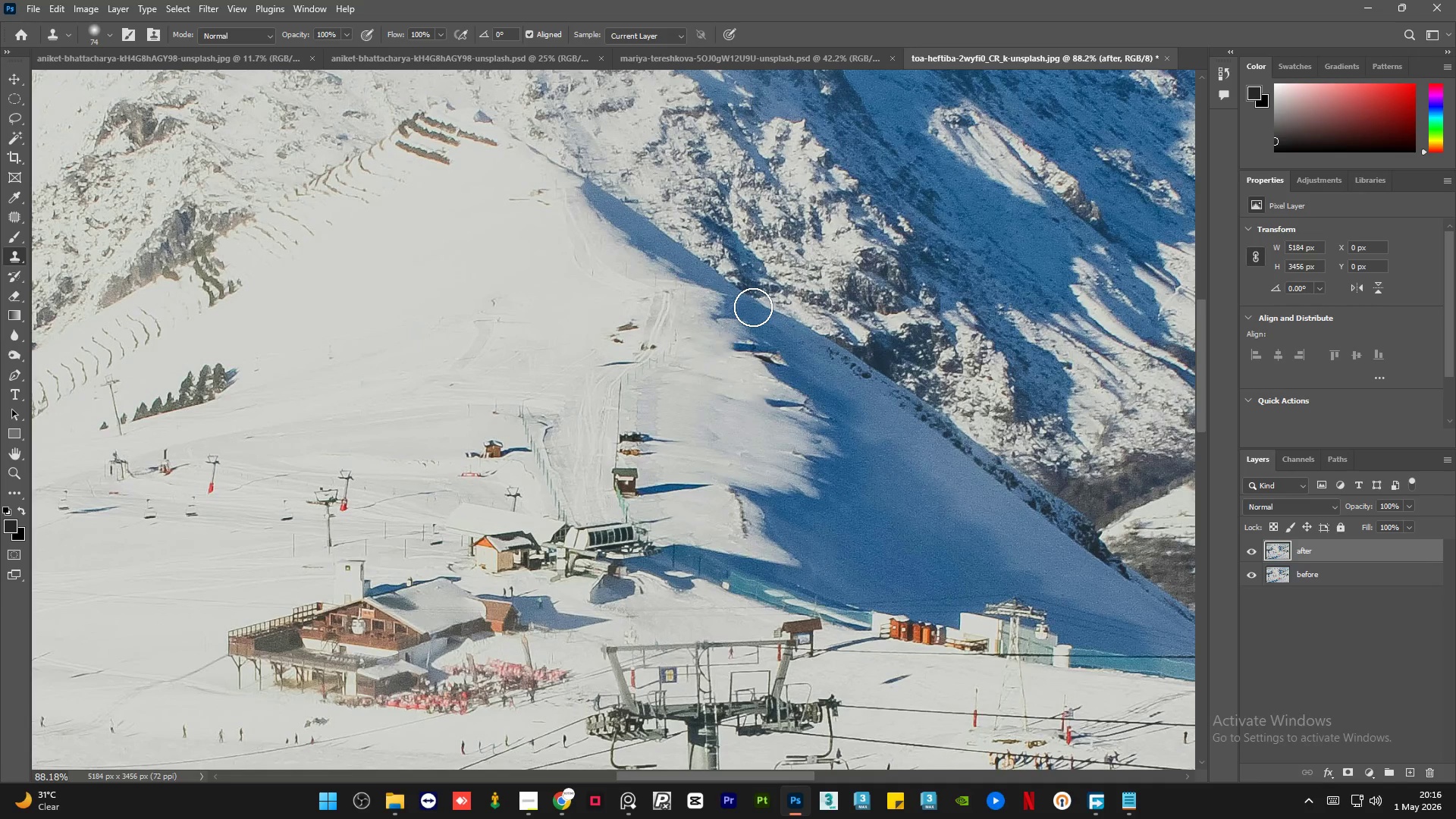 
hold_key(key=AltLeft, duration=0.45)
scroll: coordinate [747, 311], scroll_direction: down, amount: 5.0
 